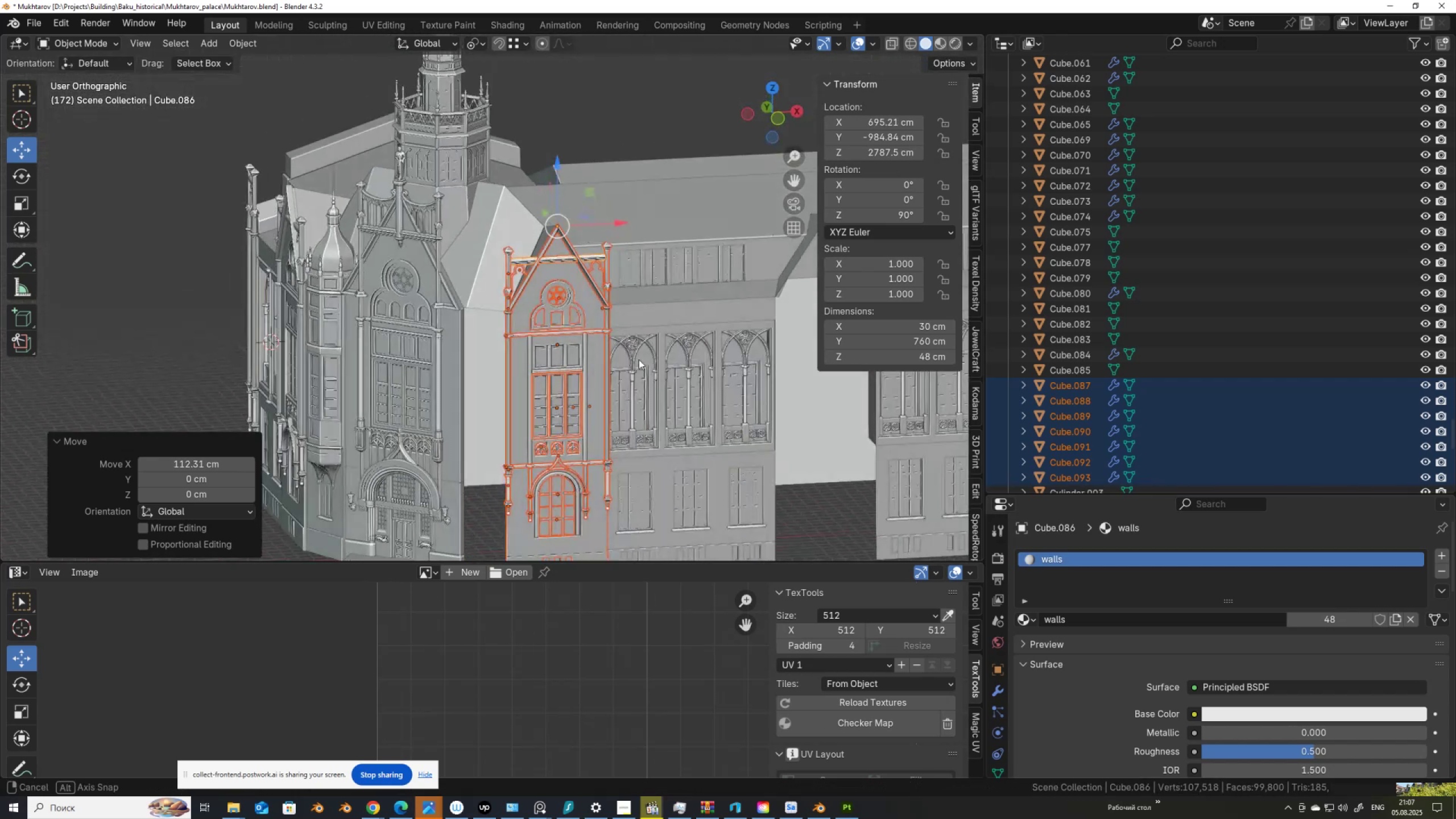 
hold_key(key=ControlLeft, duration=0.9)
 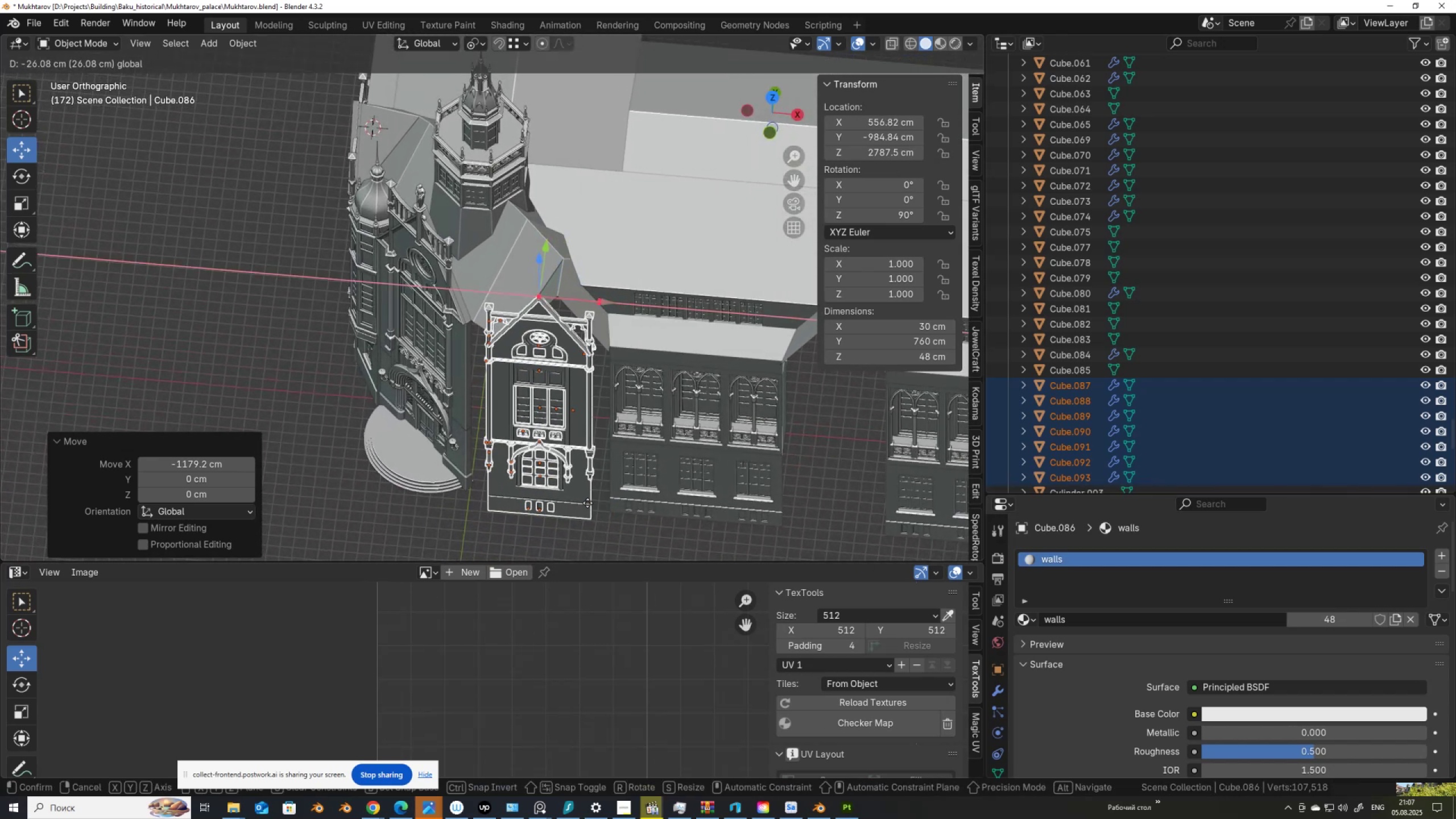 
hold_key(key=ControlLeft, duration=0.57)
 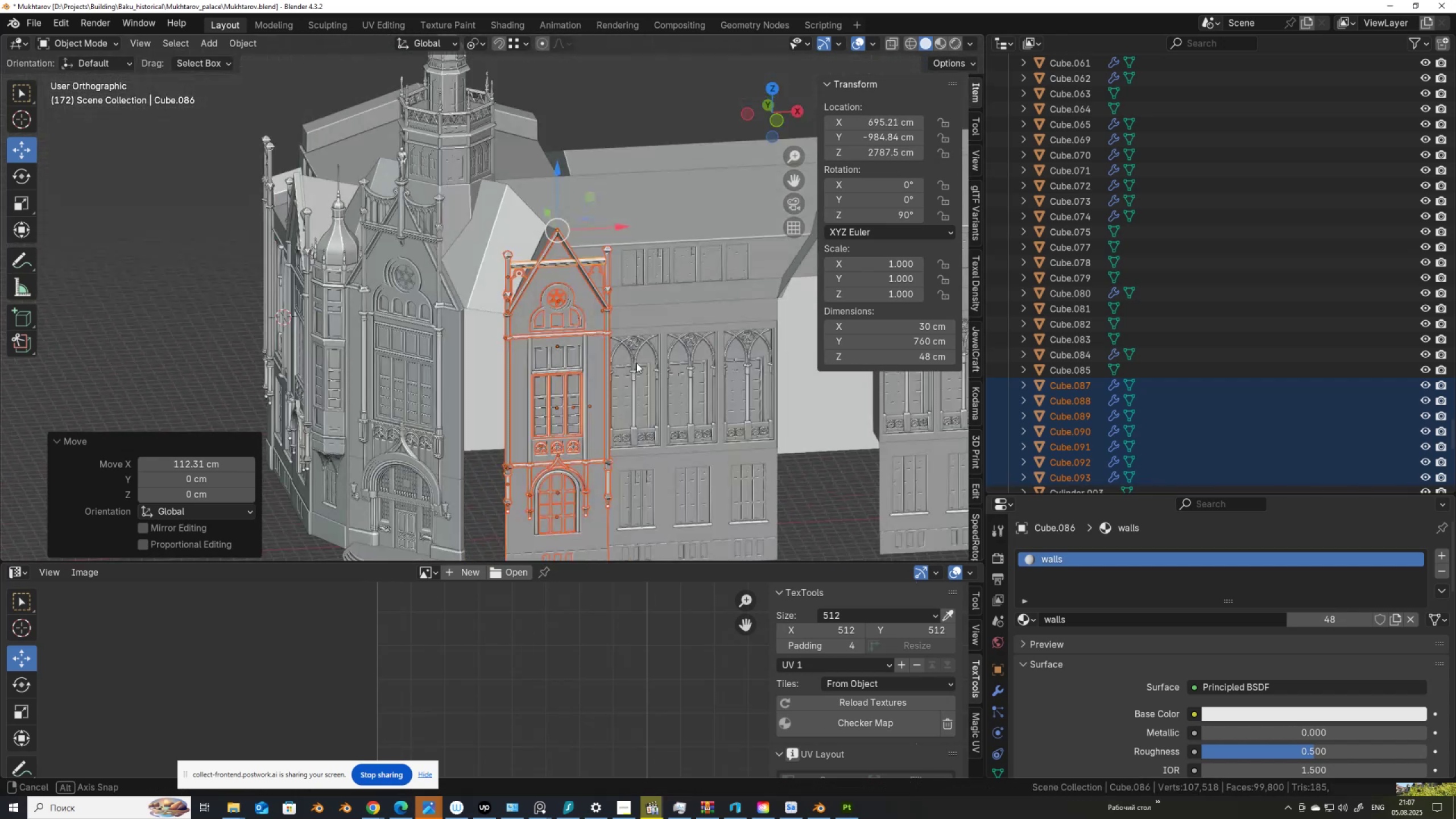 
scroll: coordinate [549, 288], scroll_direction: up, amount: 7.0
 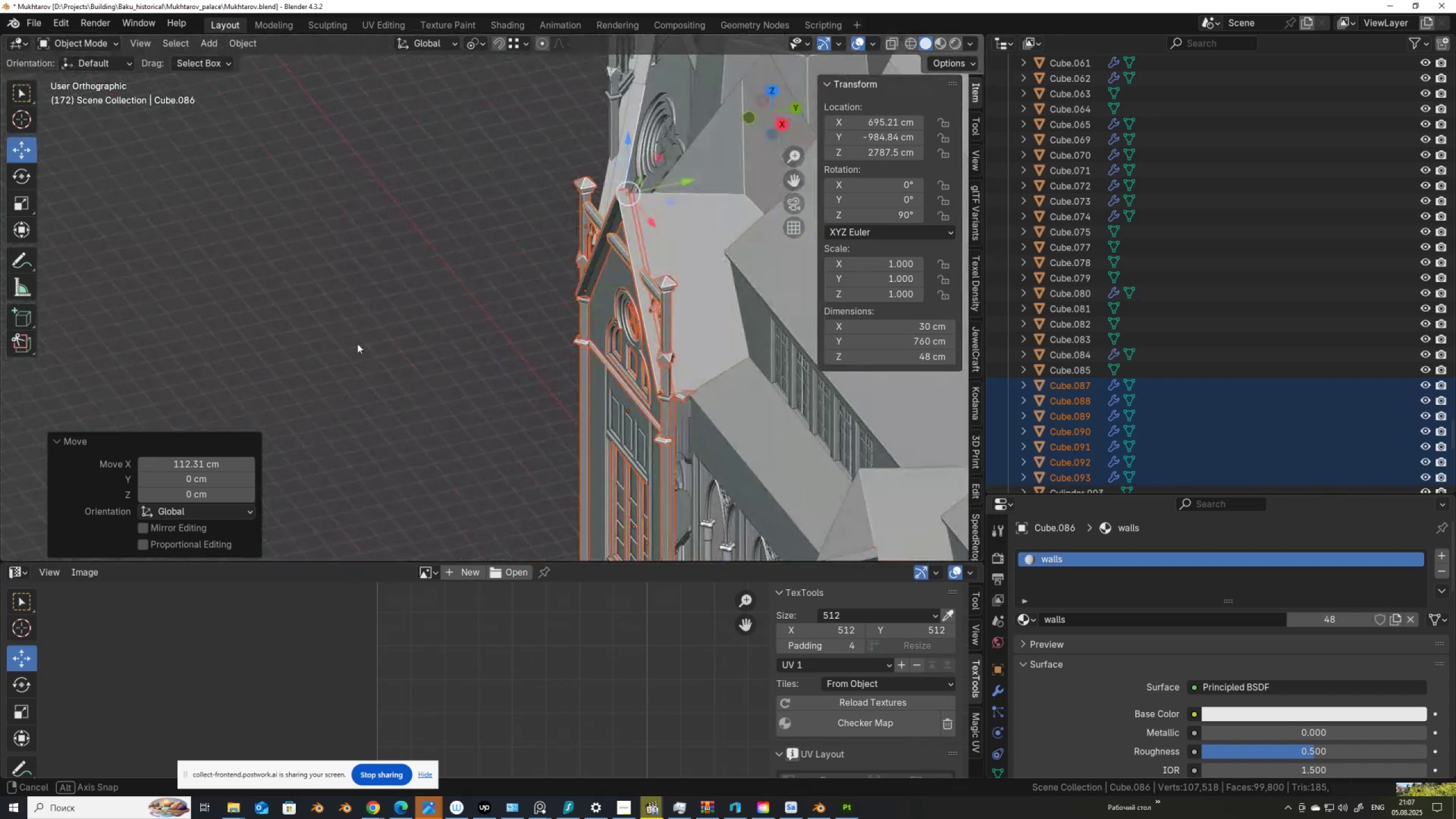 
hold_key(key=ShiftLeft, duration=0.53)
 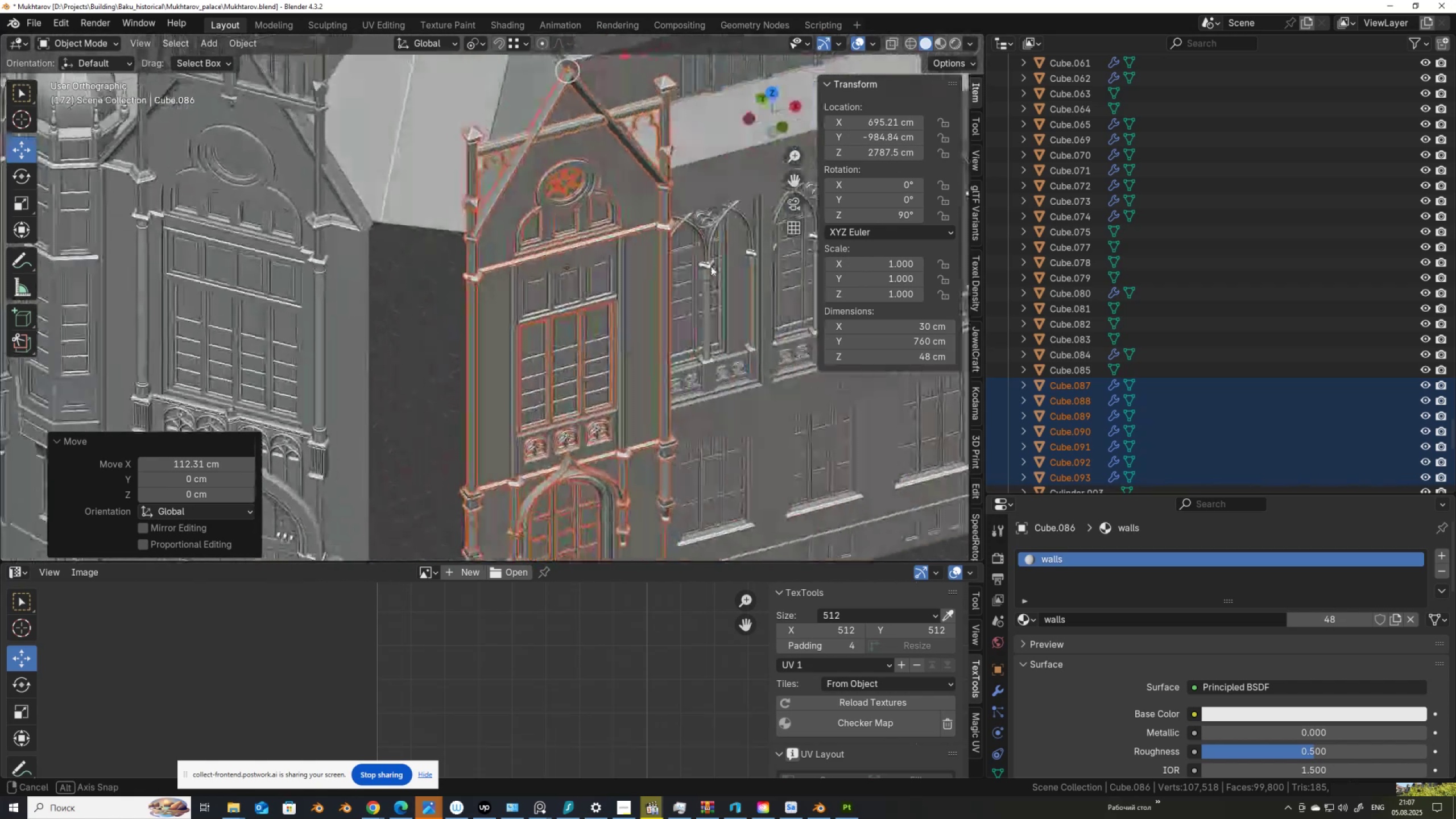 
hold_key(key=ShiftLeft, duration=0.62)
 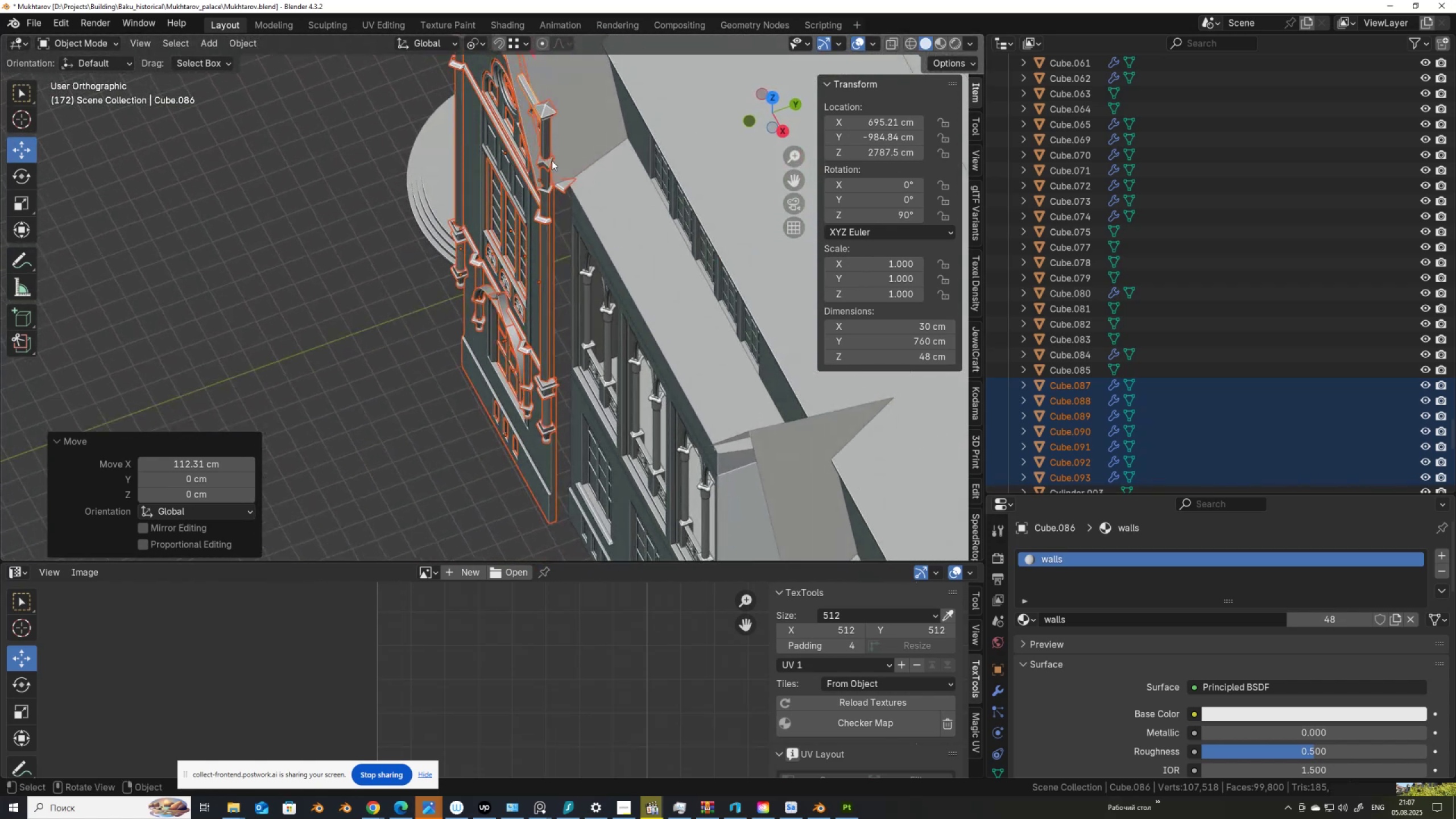 
scroll: coordinate [561, 220], scroll_direction: up, amount: 2.0
 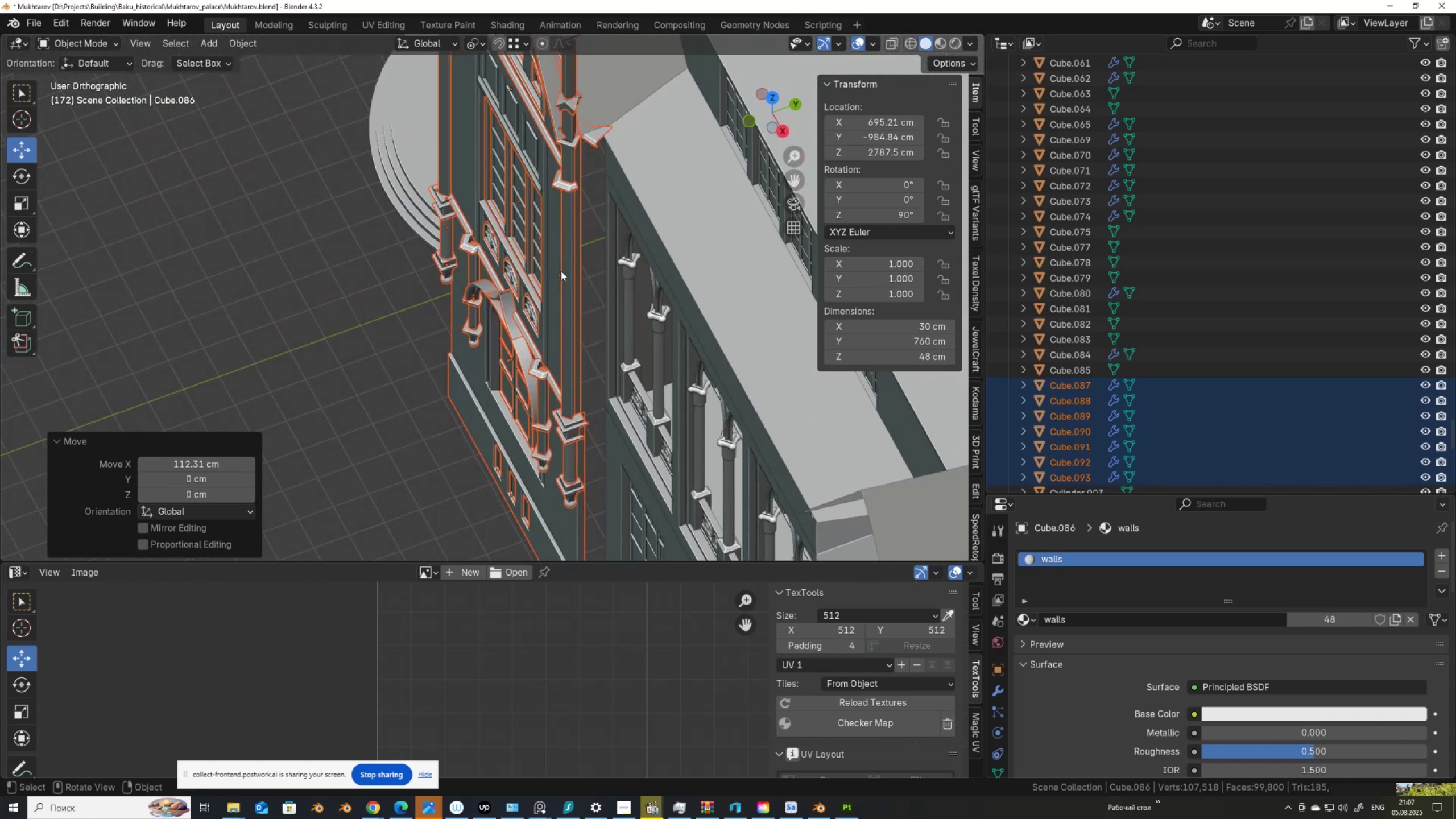 
hold_key(key=ShiftLeft, duration=1.52)
left_click([552, 424])
 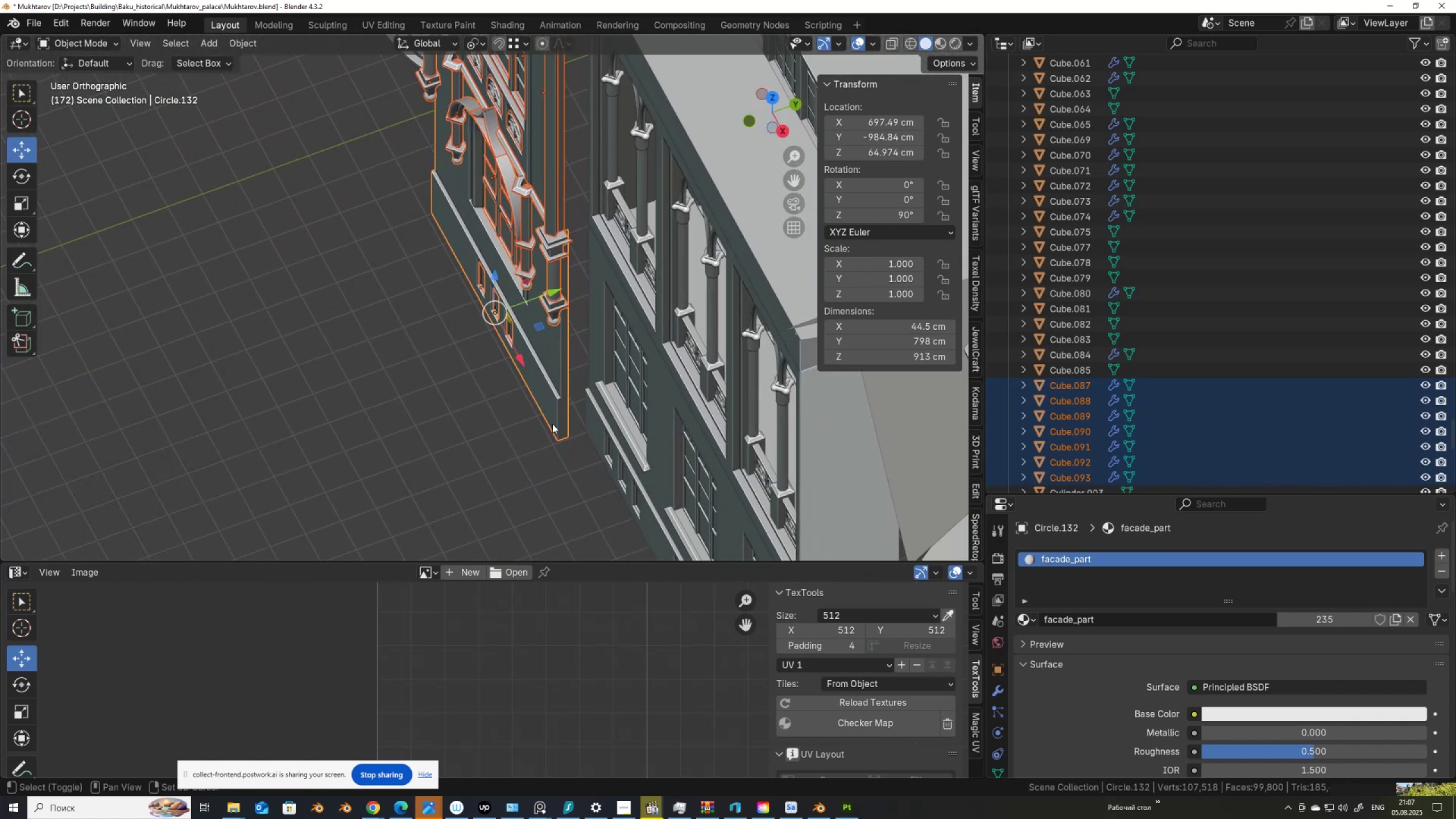 
key(Shift+ShiftLeft)
 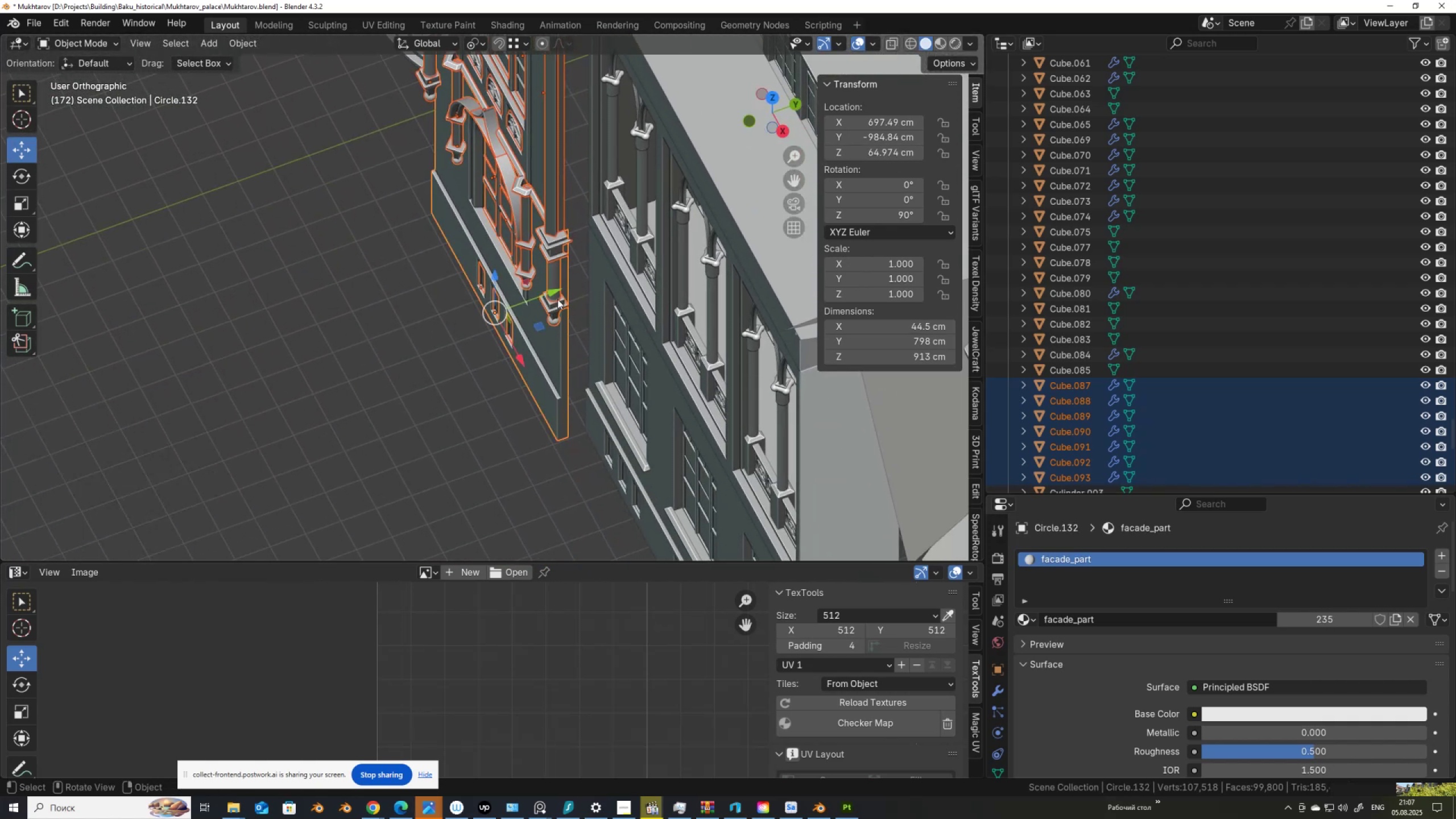 
left_click_drag(start_coordinate=[555, 291], to_coordinate=[594, 384])
 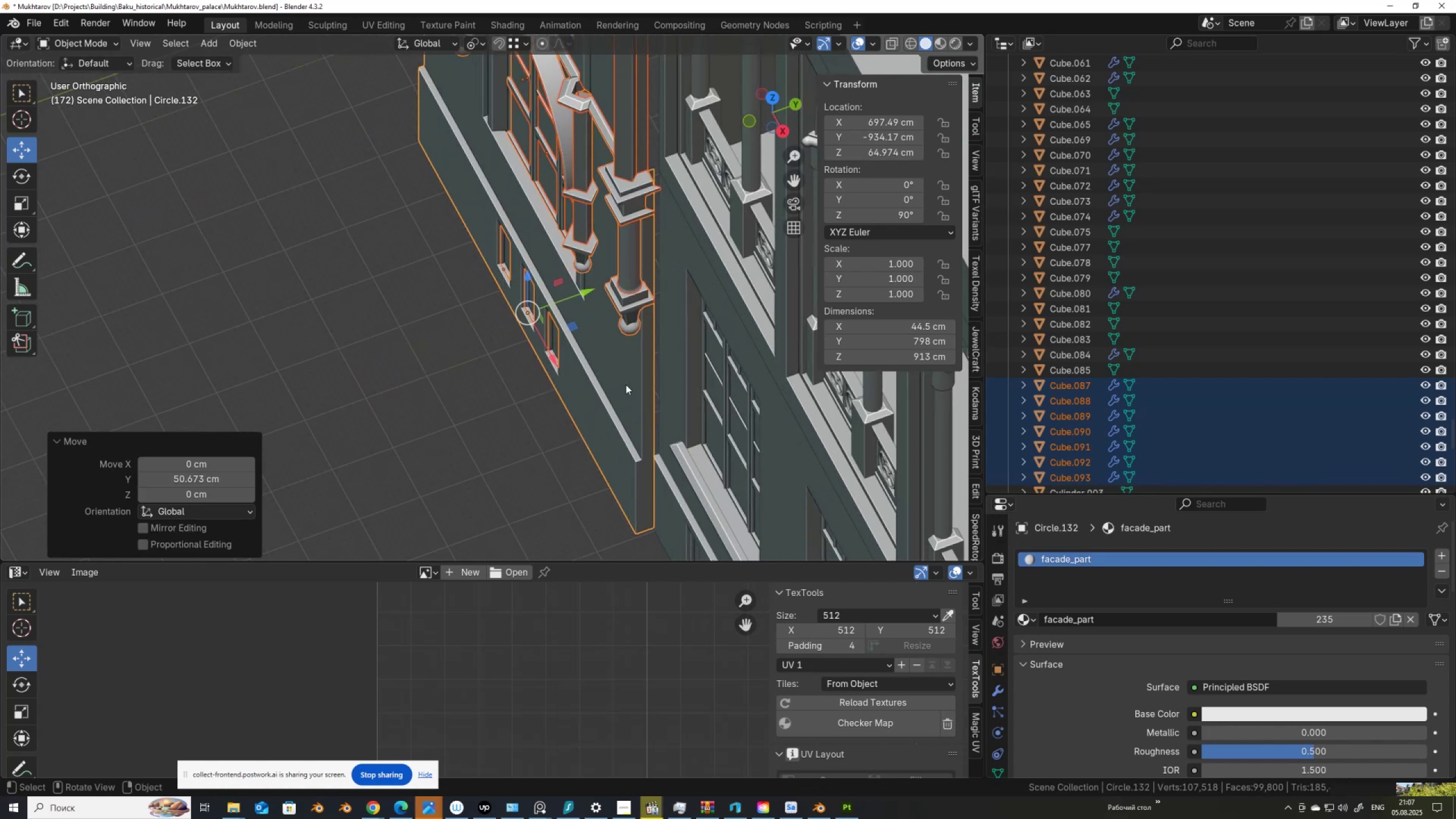 
hold_key(key=ControlLeft, duration=1.54)
 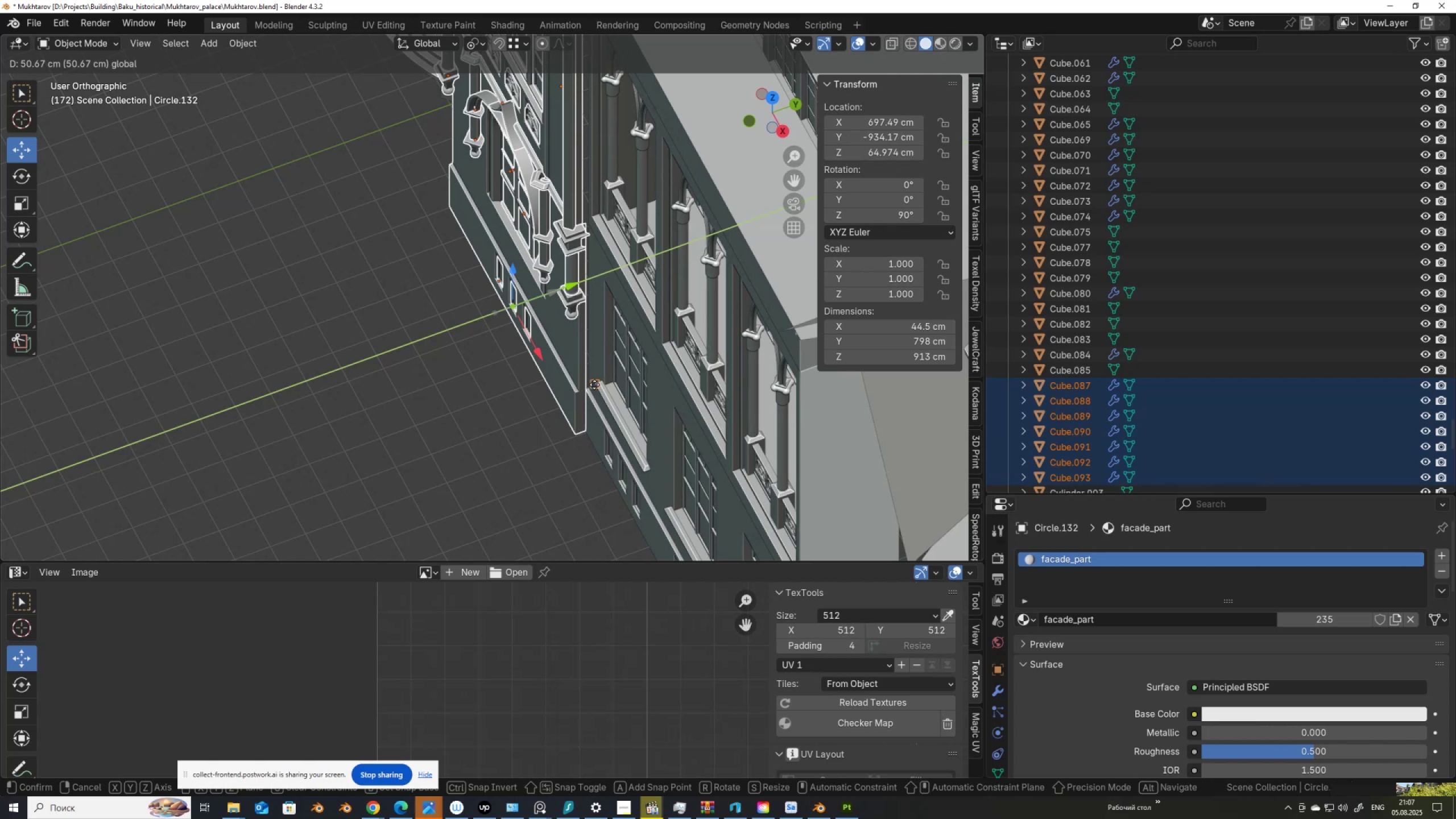 
hold_key(key=ControlLeft, duration=0.61)
 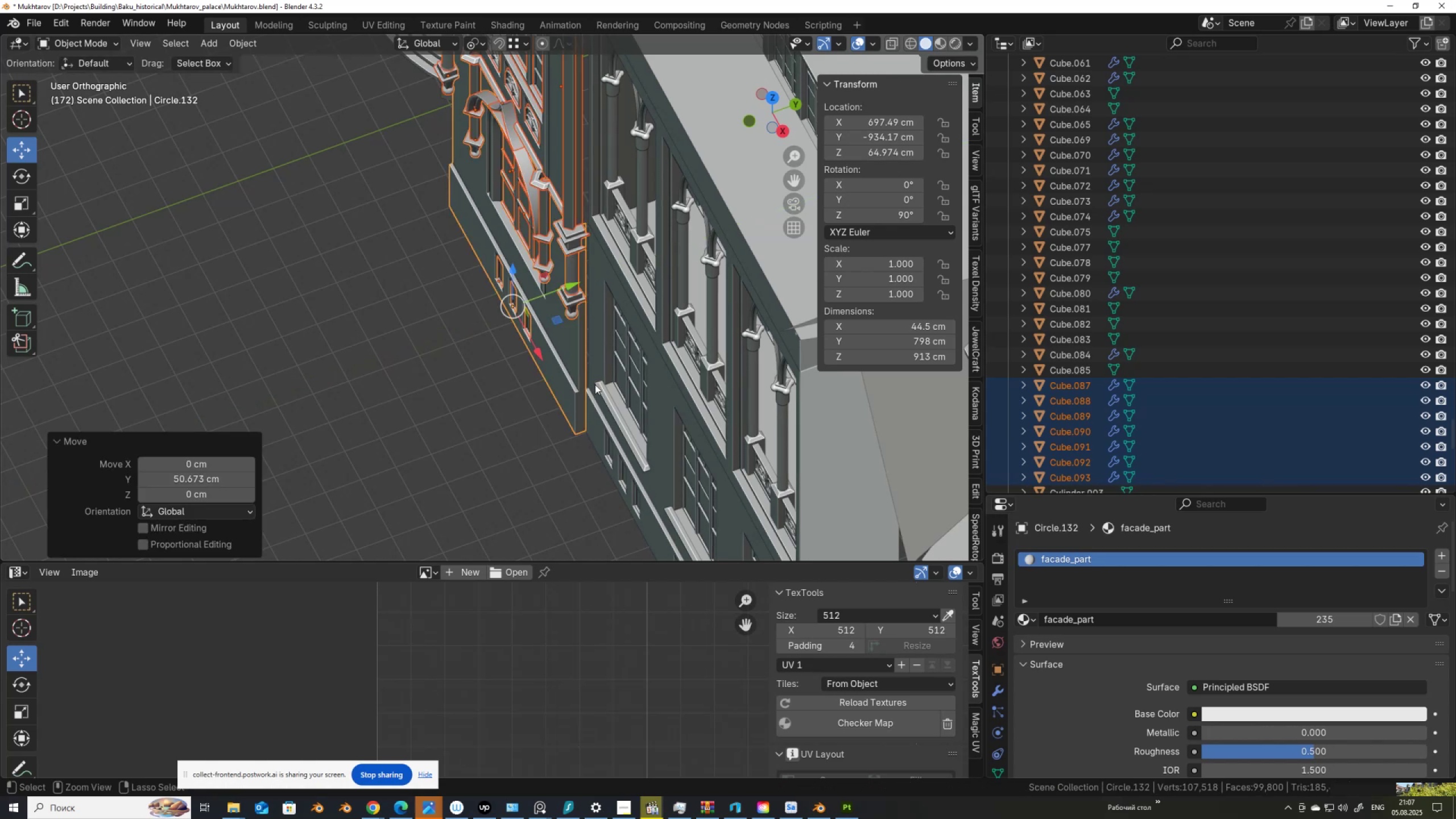 
scroll: coordinate [626, 384], scroll_direction: up, amount: 5.0
 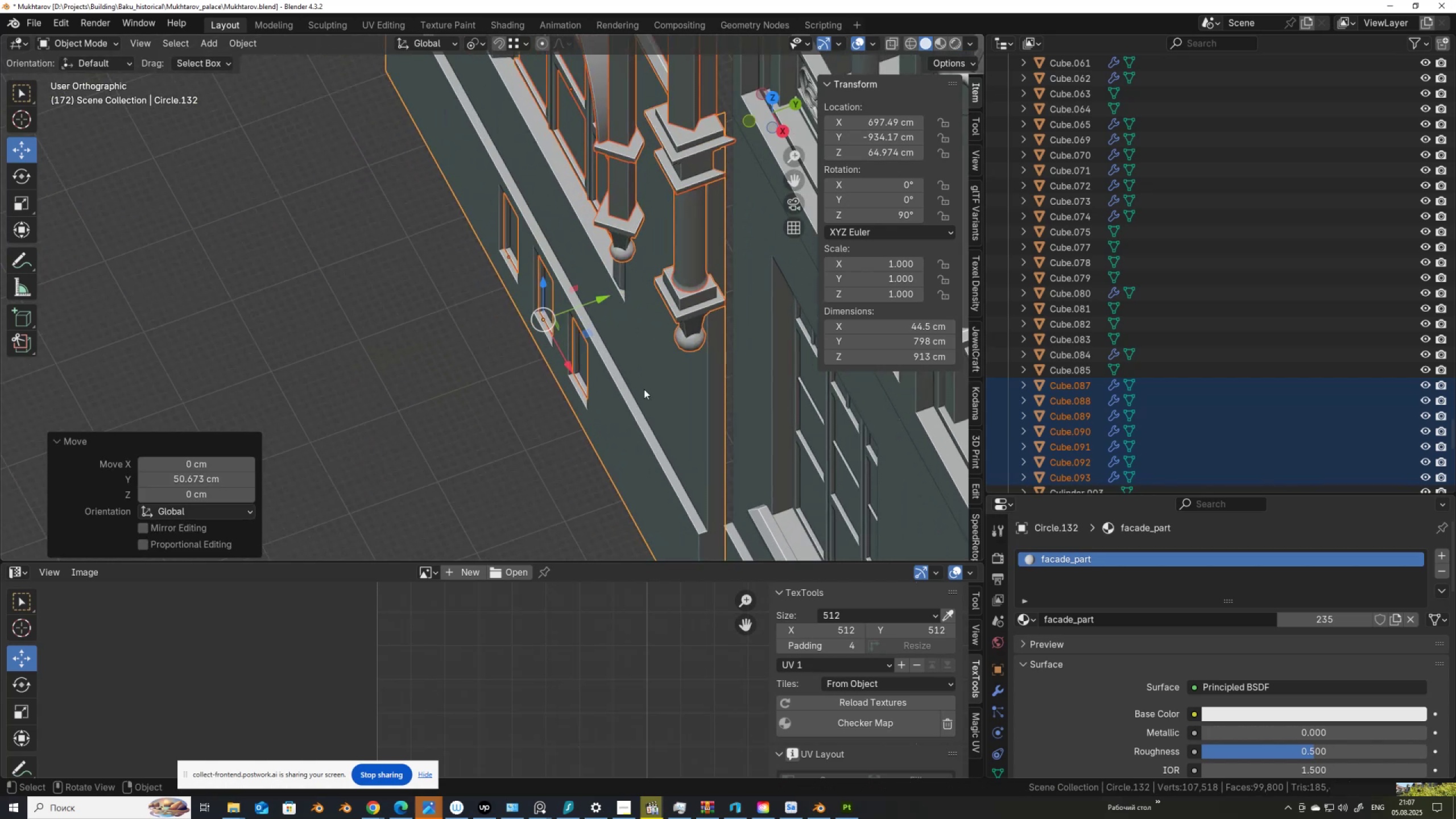 
hold_key(key=ShiftLeft, duration=0.48)
 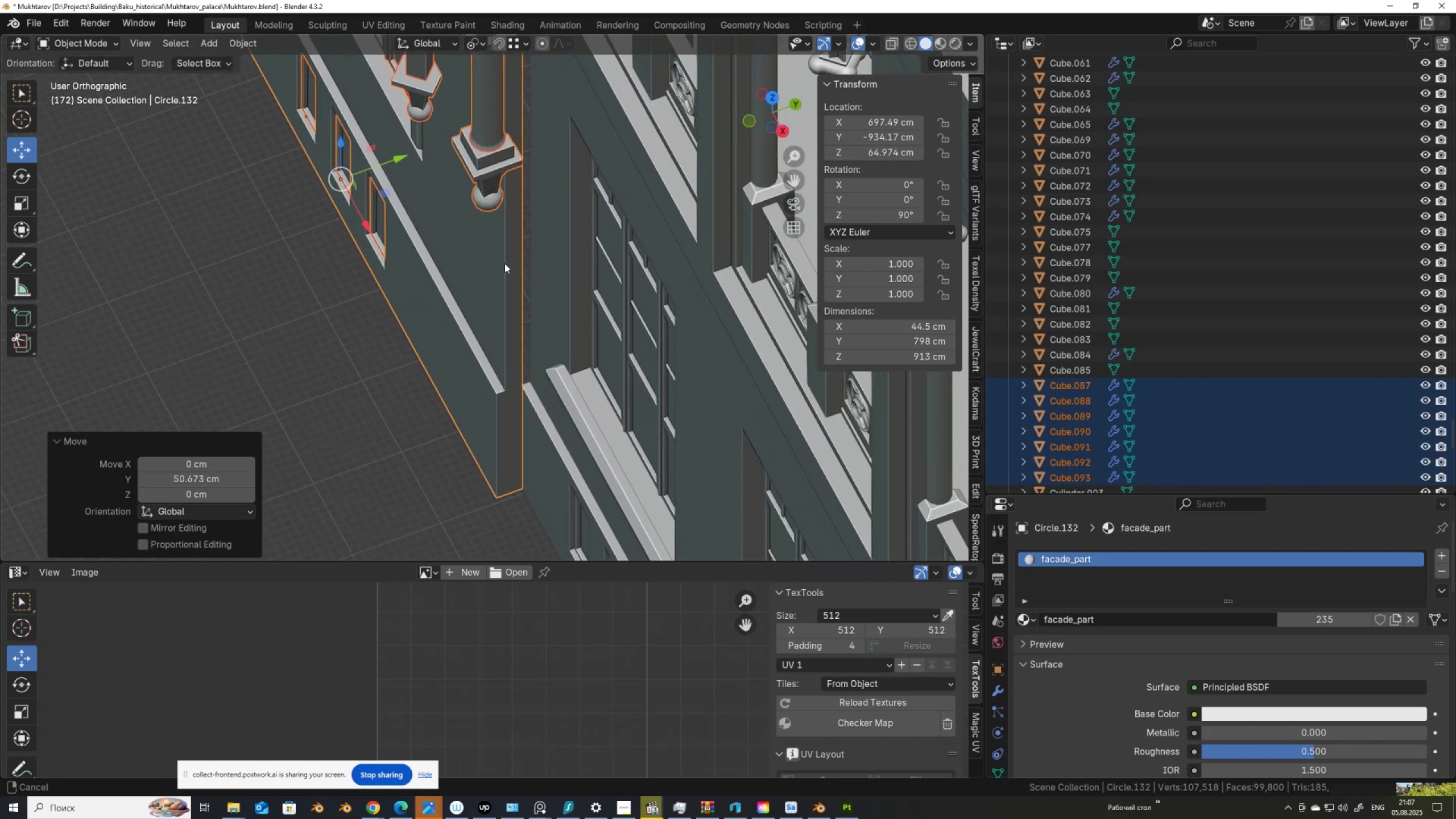 
scroll: coordinate [504, 354], scroll_direction: up, amount: 3.0
 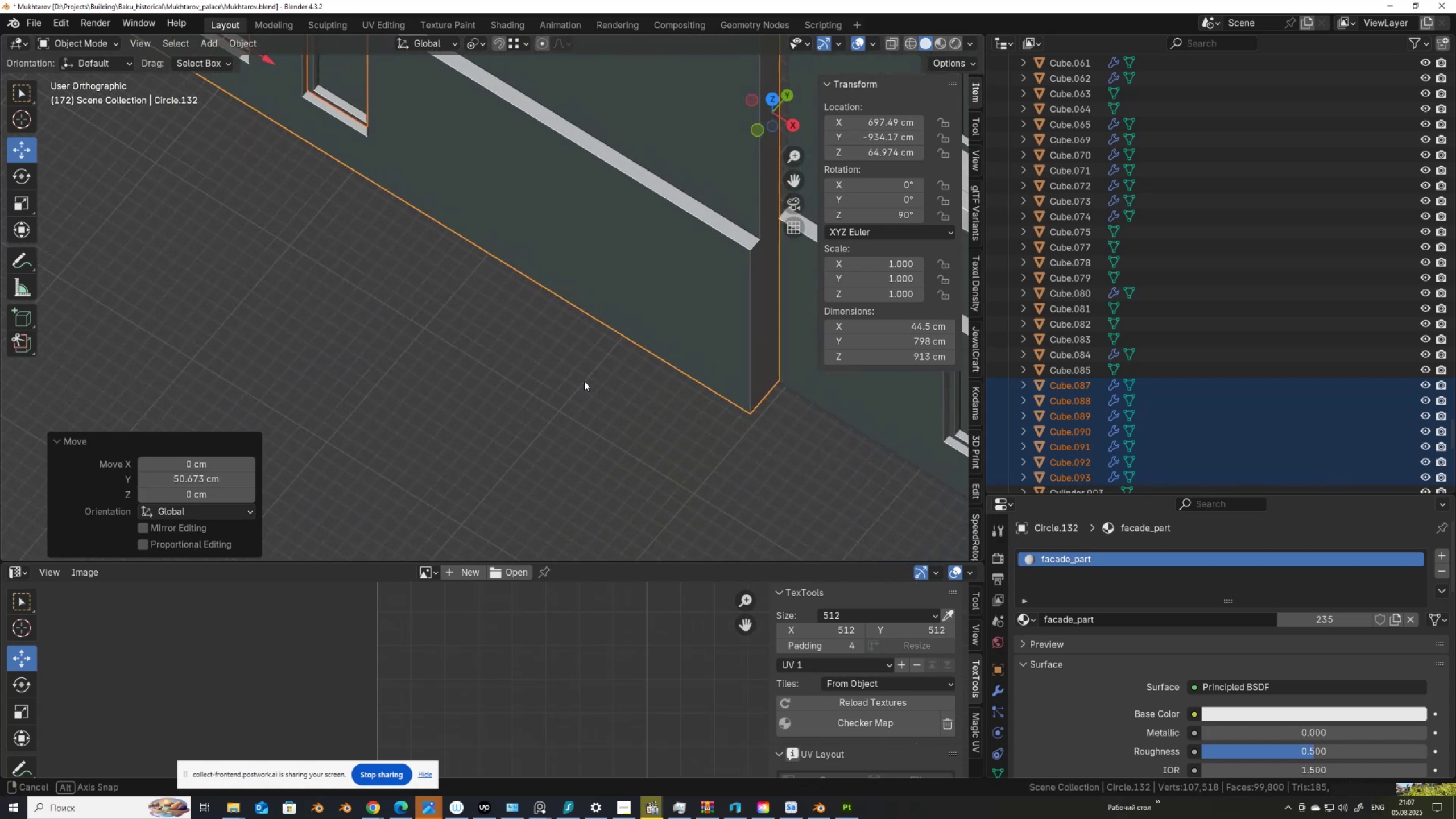 
scroll: coordinate [548, 344], scroll_direction: down, amount: 8.0
 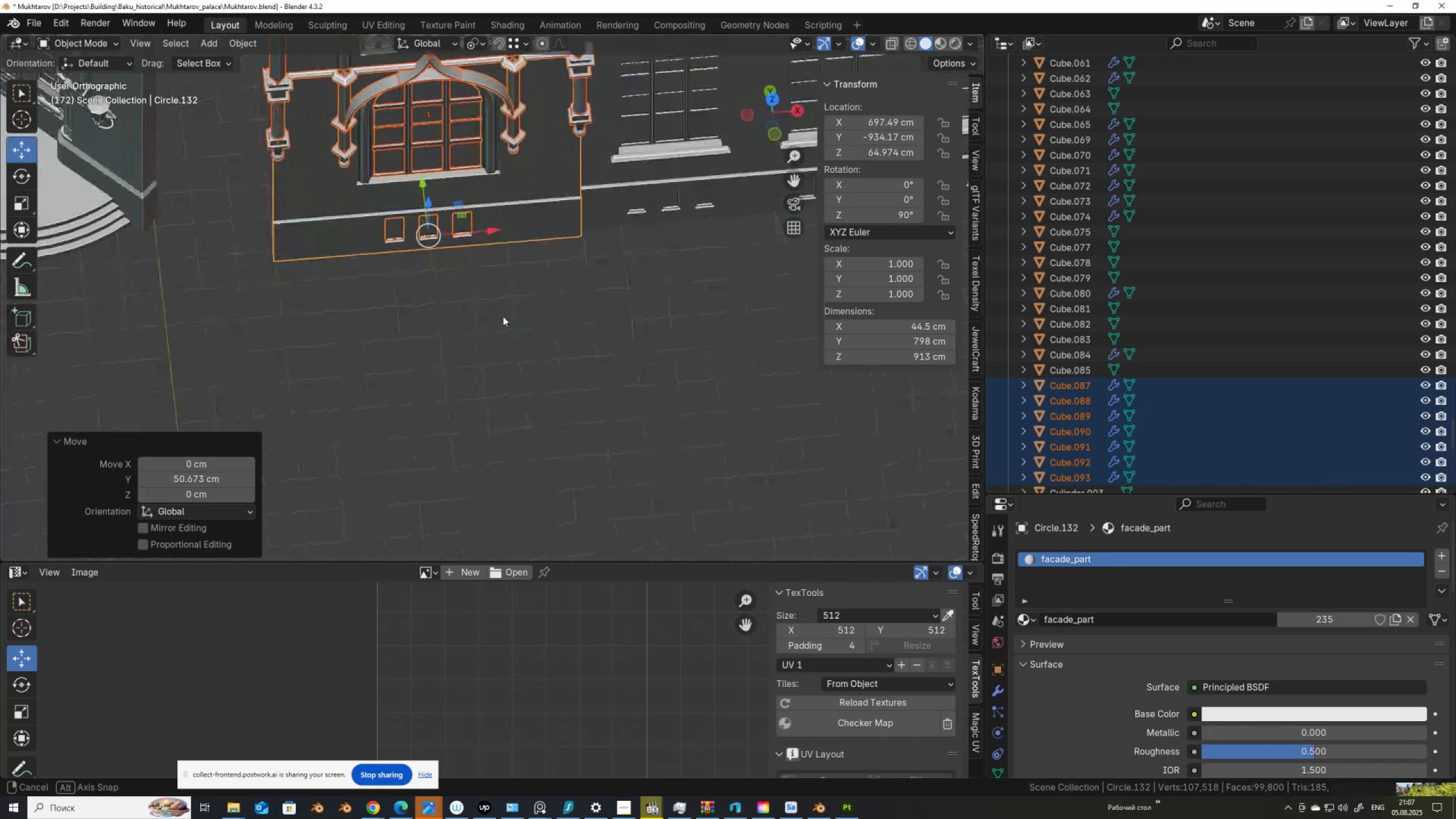 
hold_key(key=ShiftLeft, duration=0.73)
 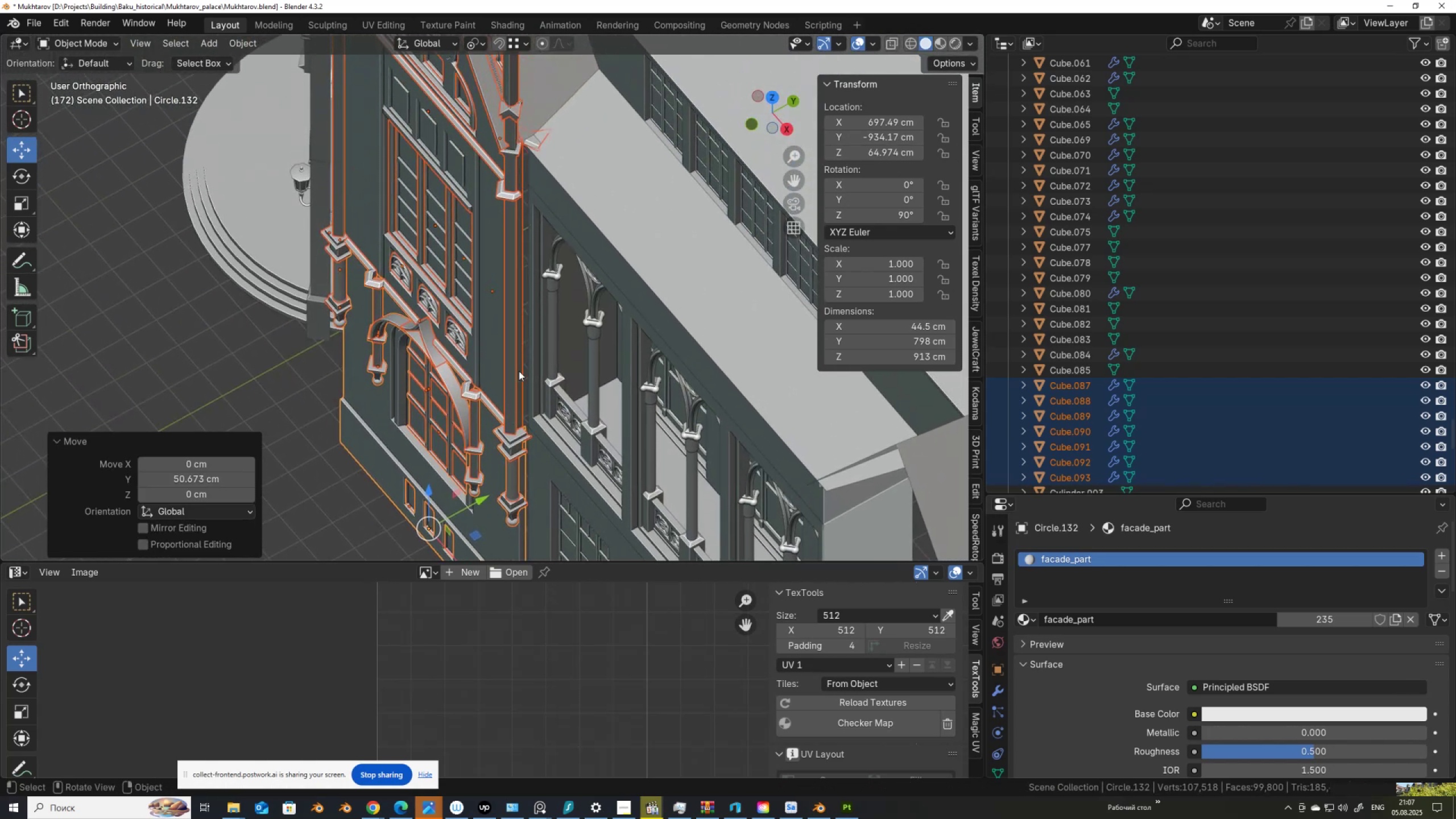 
scroll: coordinate [519, 371], scroll_direction: down, amount: 2.0
 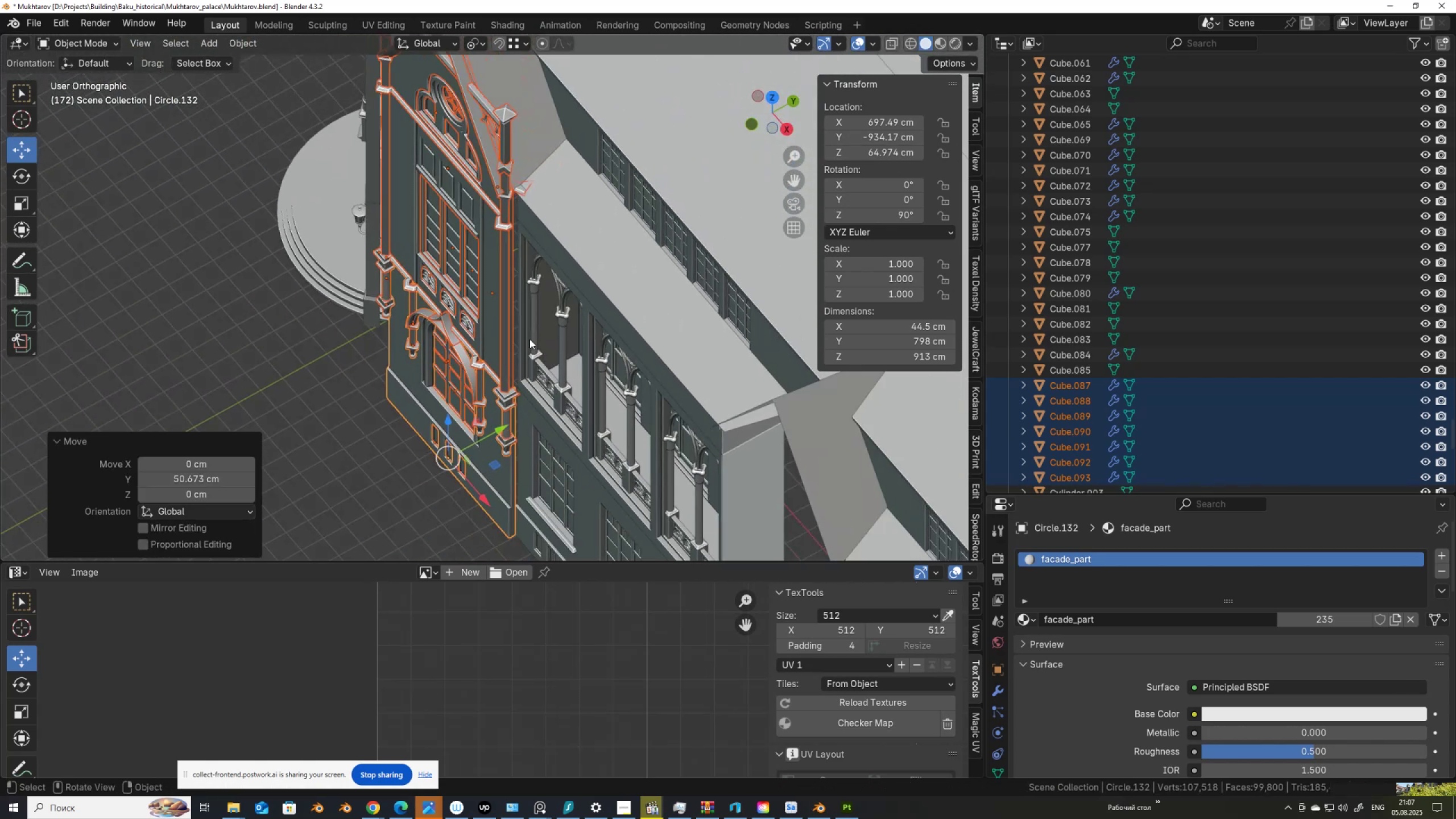 
hold_key(key=ShiftLeft, duration=0.69)
 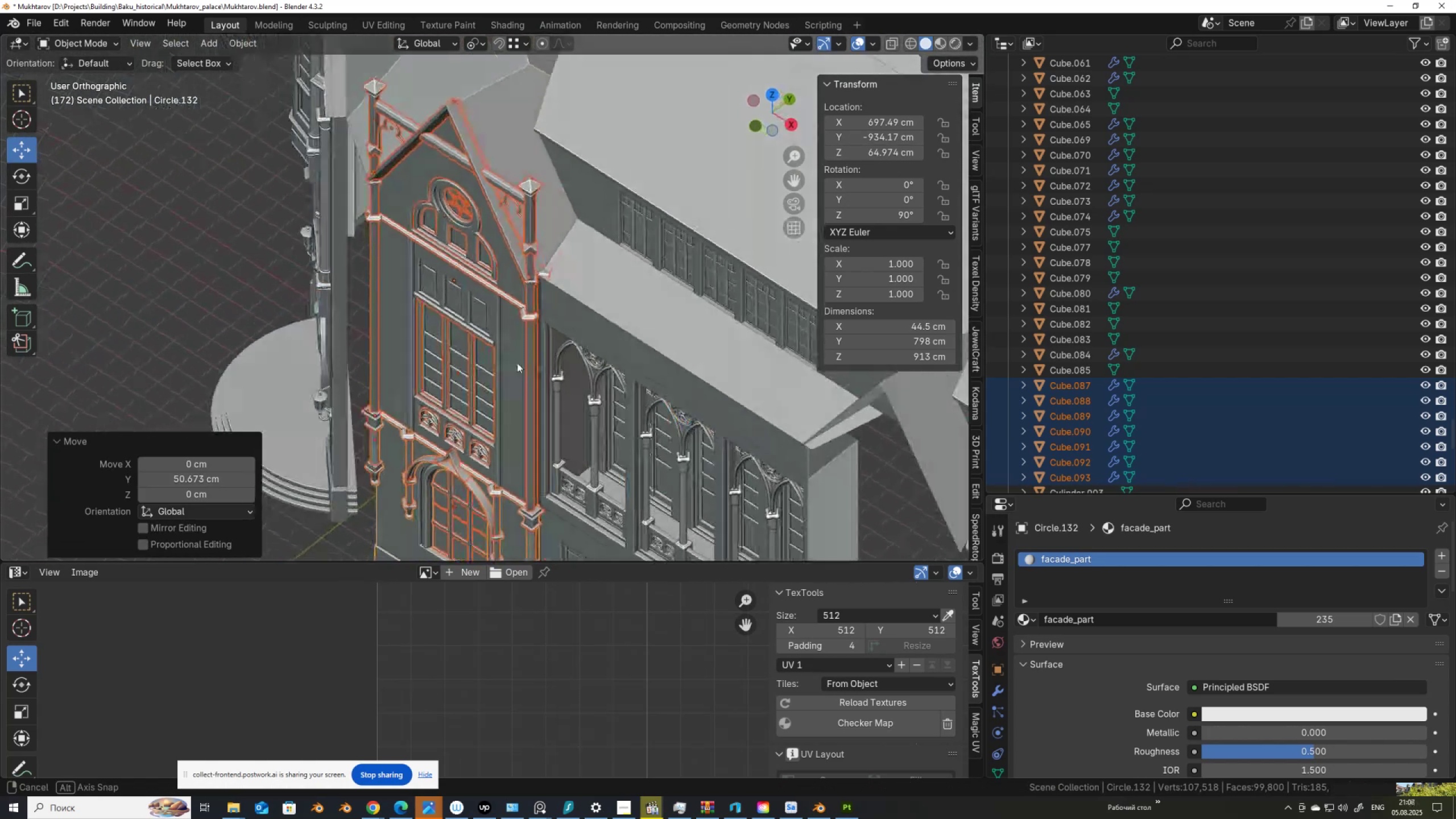 
scroll: coordinate [464, 366], scroll_direction: up, amount: 6.0
 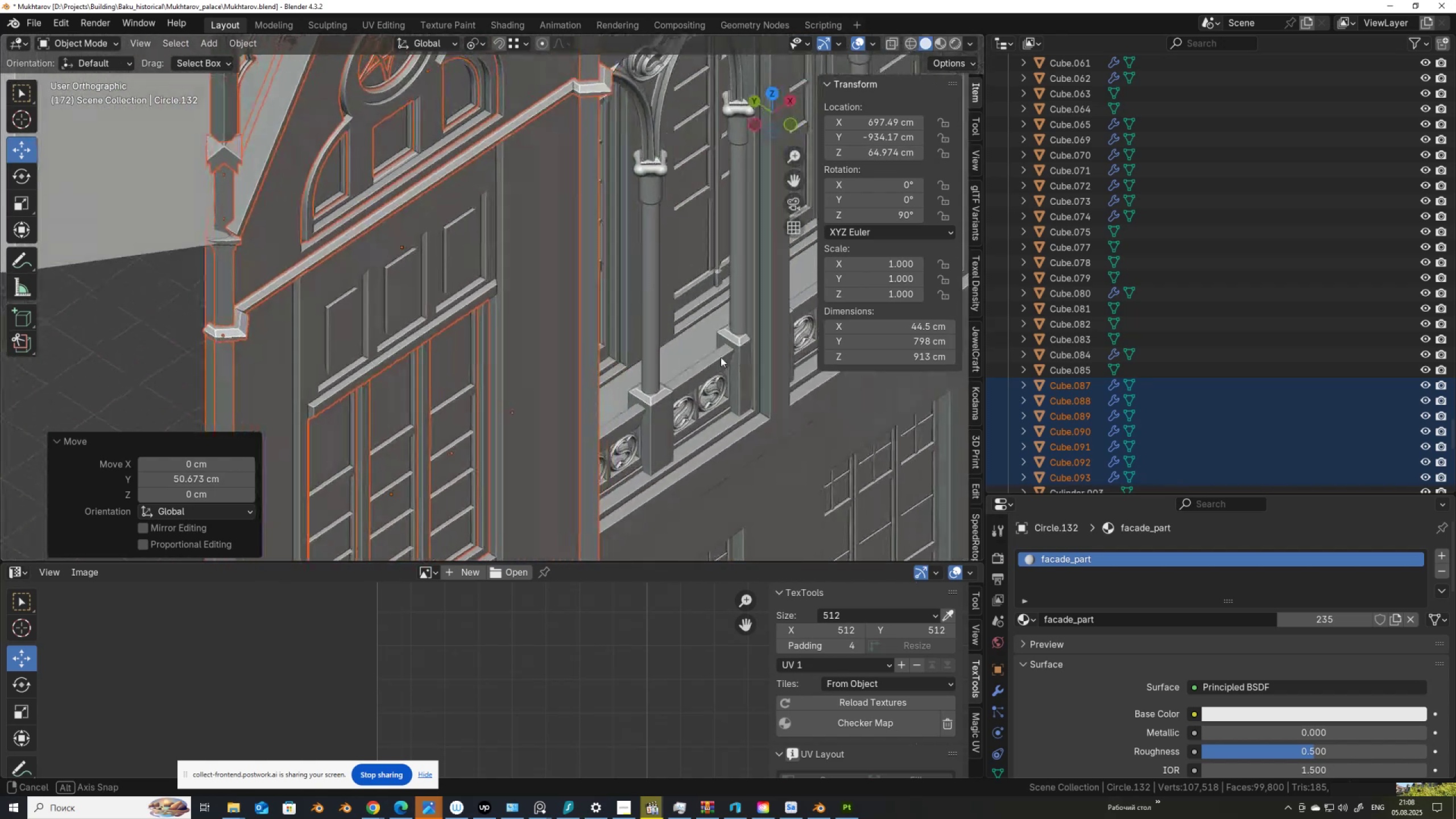 
wait(9.1)
 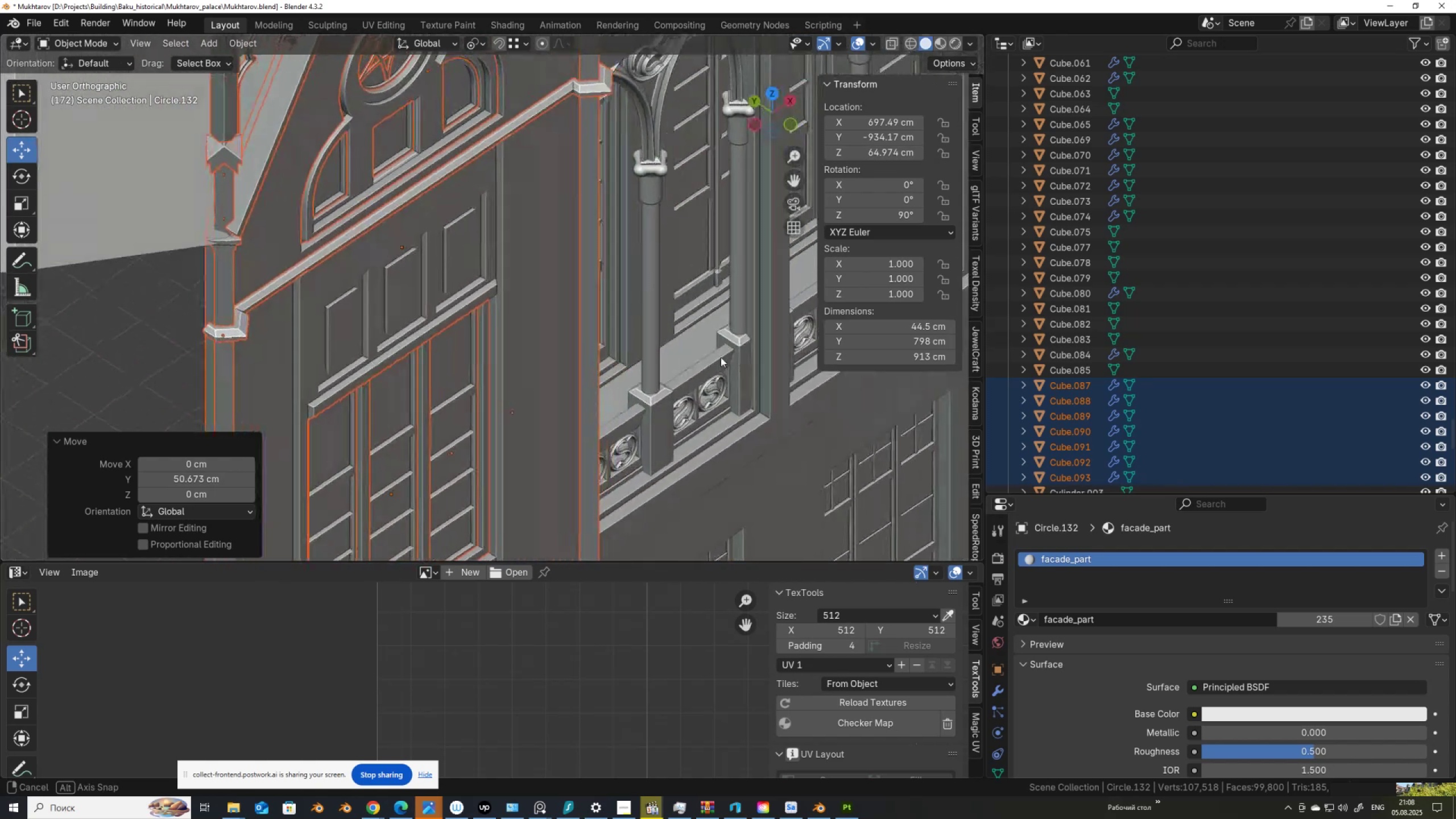 
type(gy)
 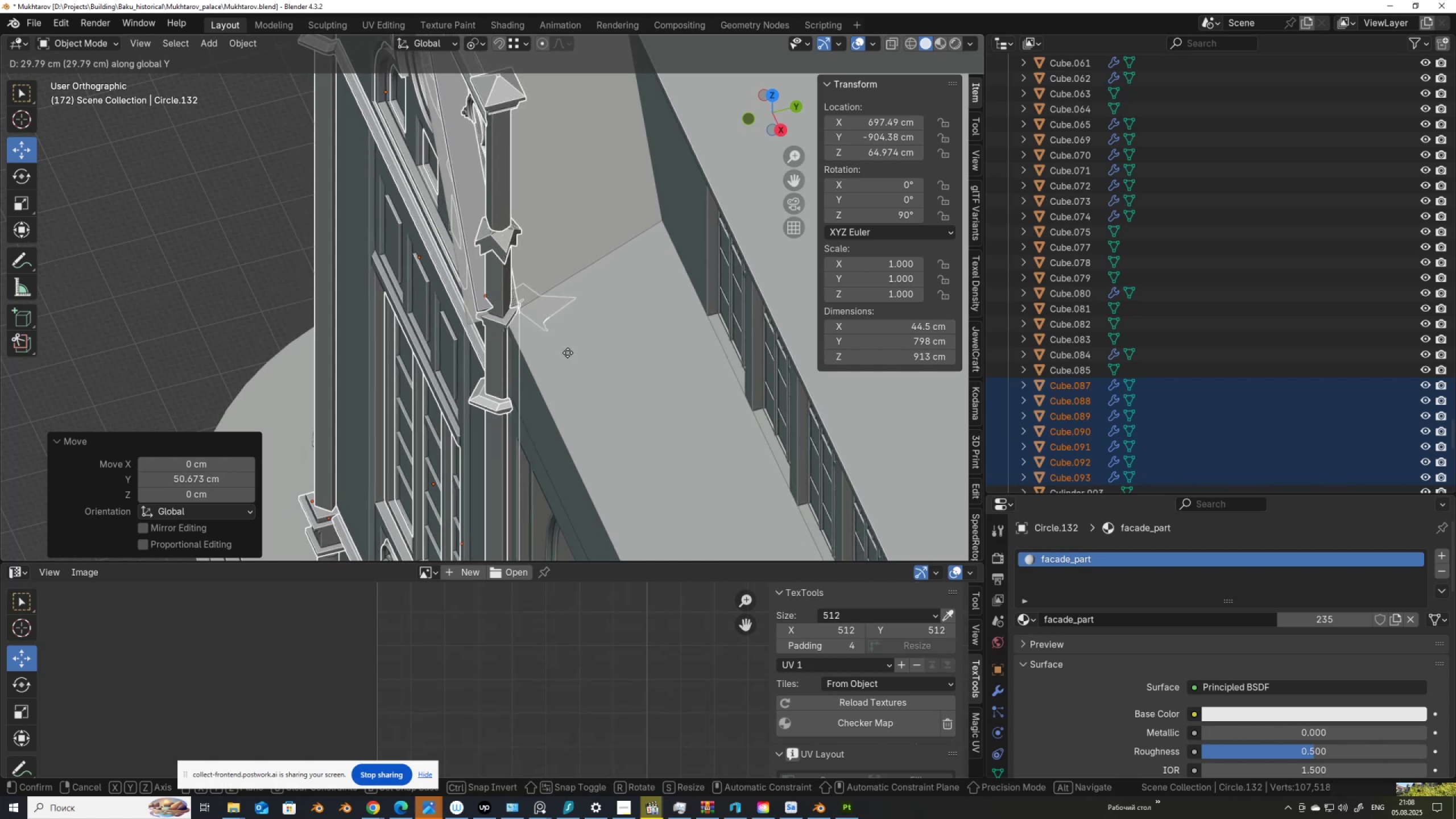 
left_click([568, 353])
 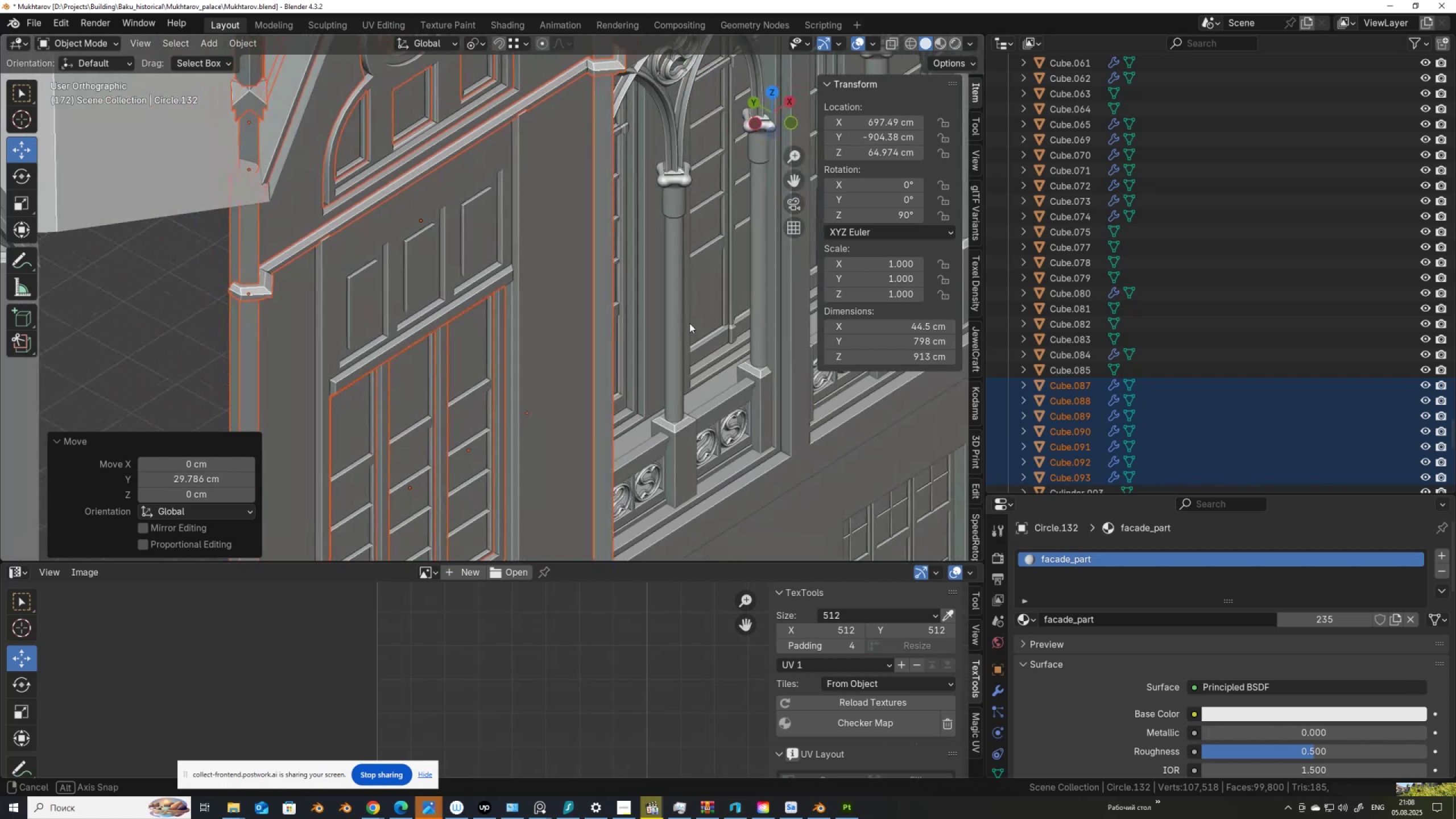 
scroll: coordinate [594, 320], scroll_direction: down, amount: 9.0
 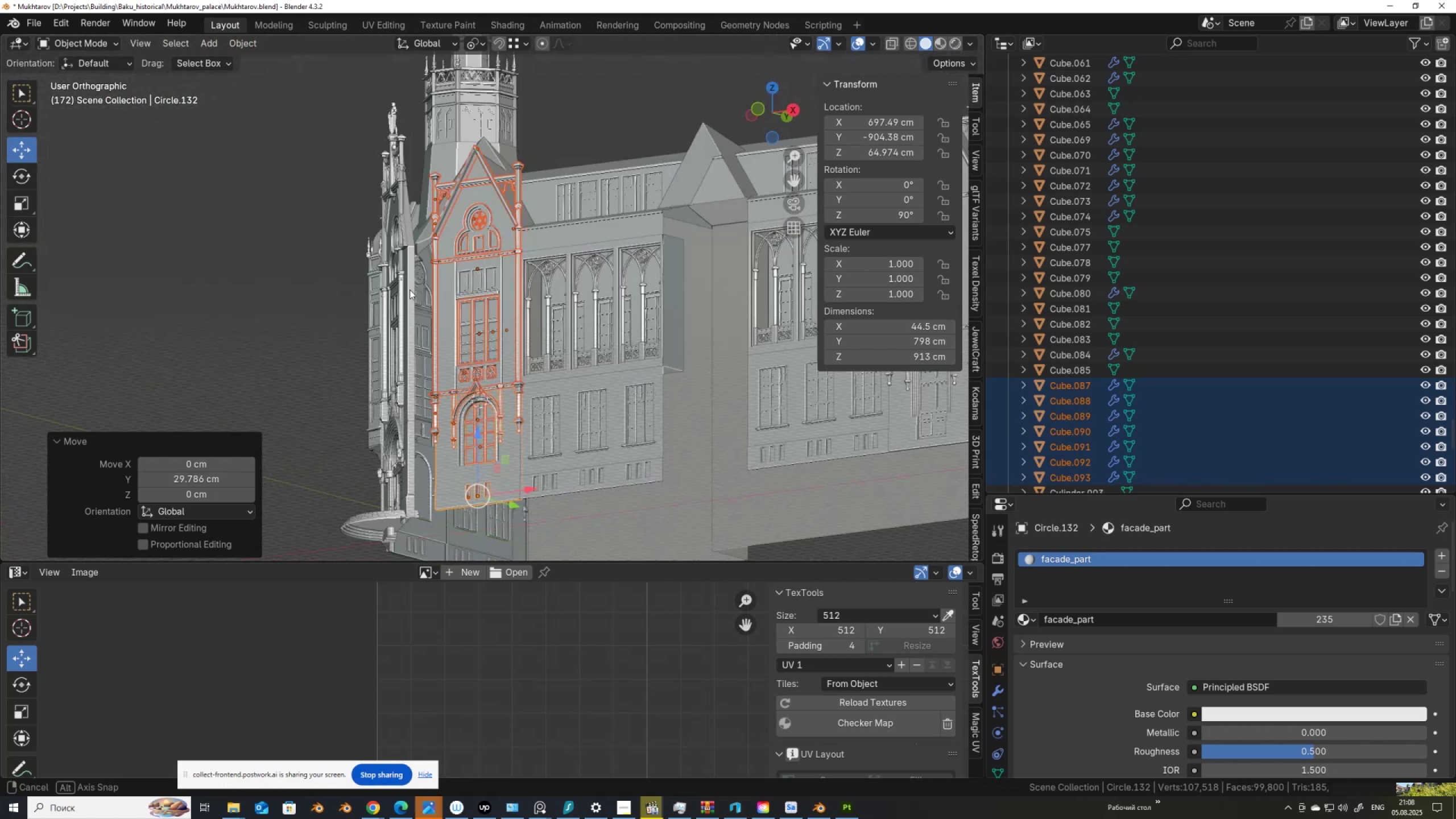 
hold_key(key=ShiftLeft, duration=0.49)
 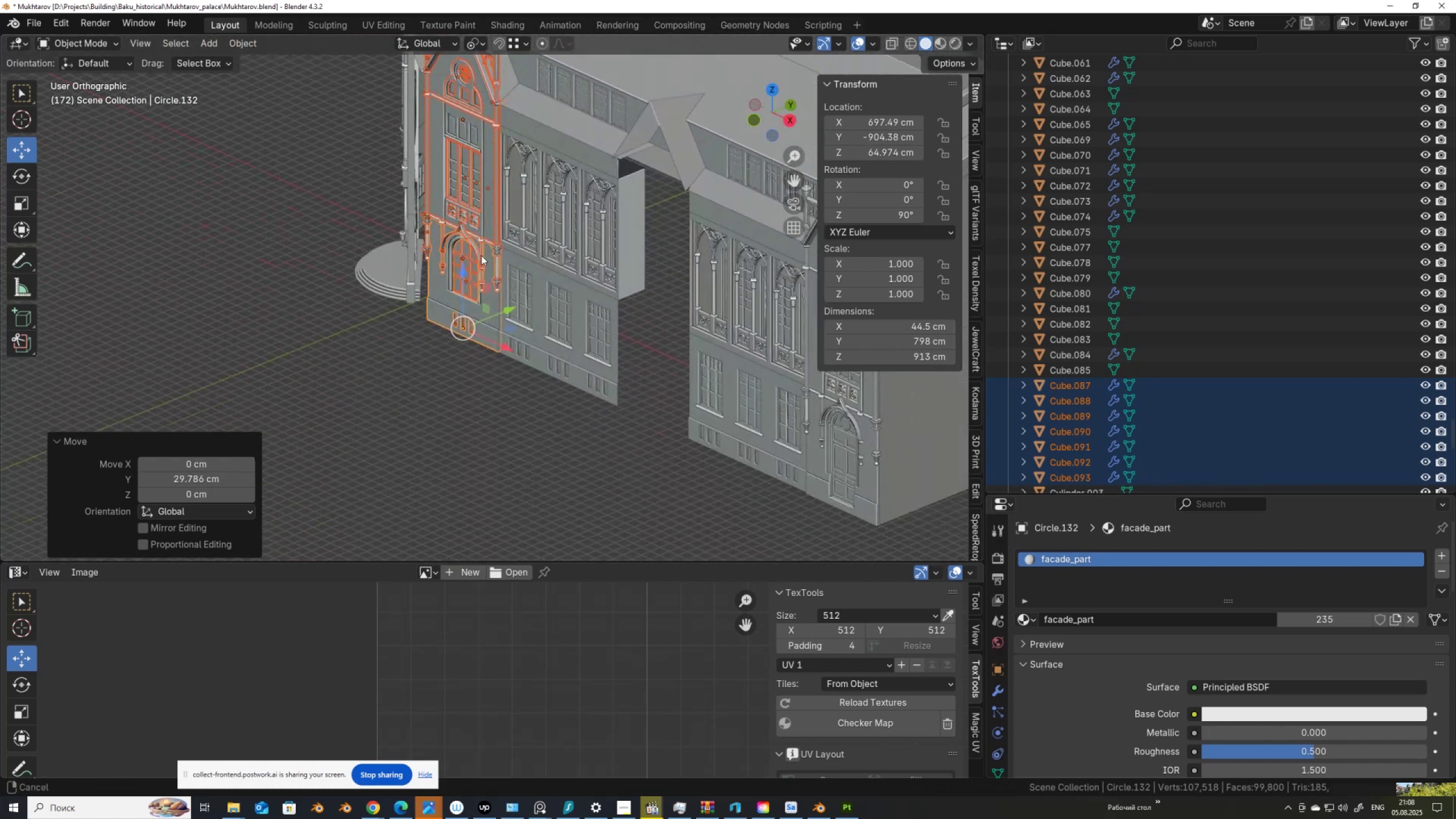 
scroll: coordinate [525, 413], scroll_direction: up, amount: 8.0
 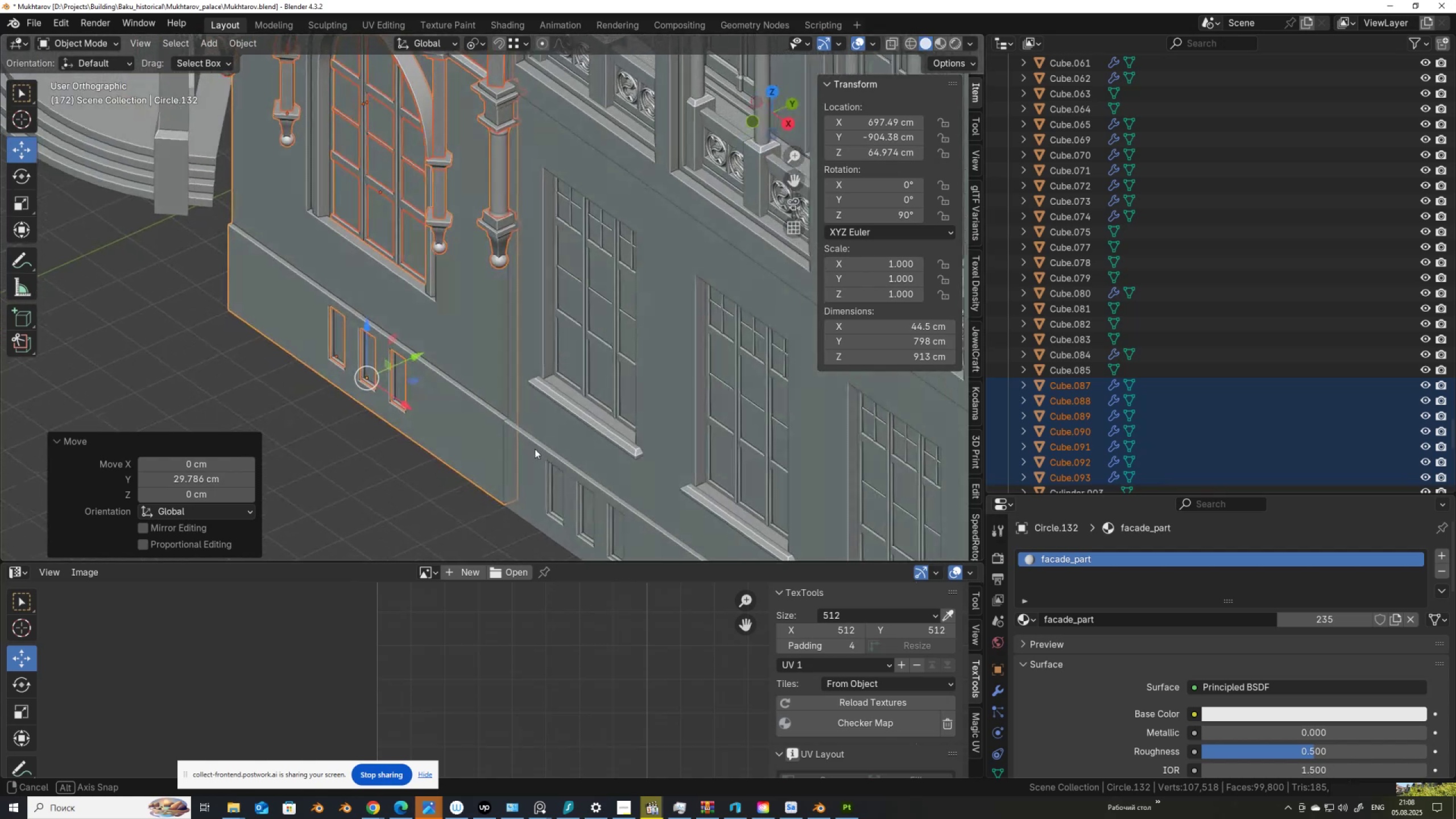 
scroll: coordinate [526, 420], scroll_direction: down, amount: 6.0
 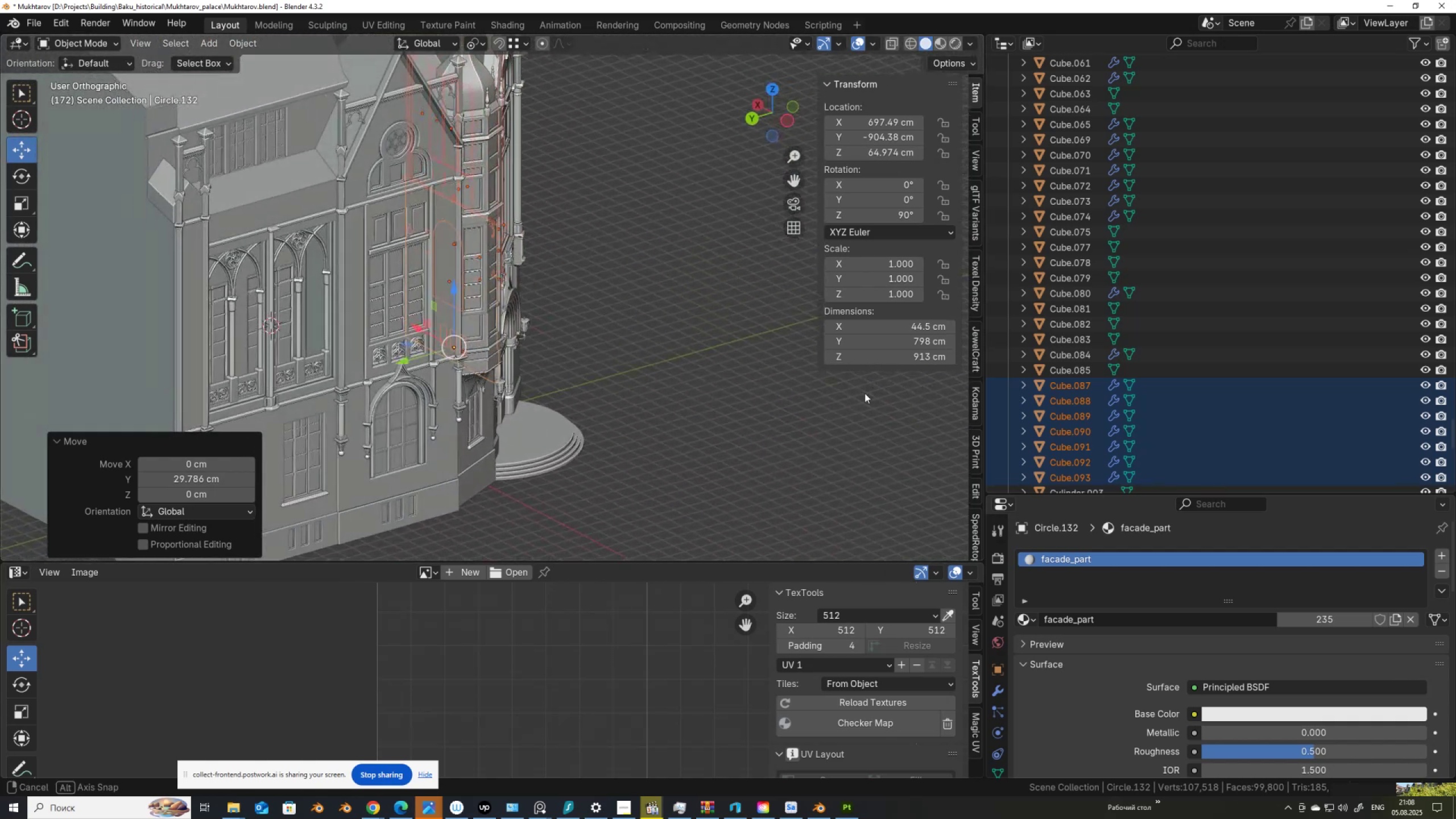 
wait(5.79)
 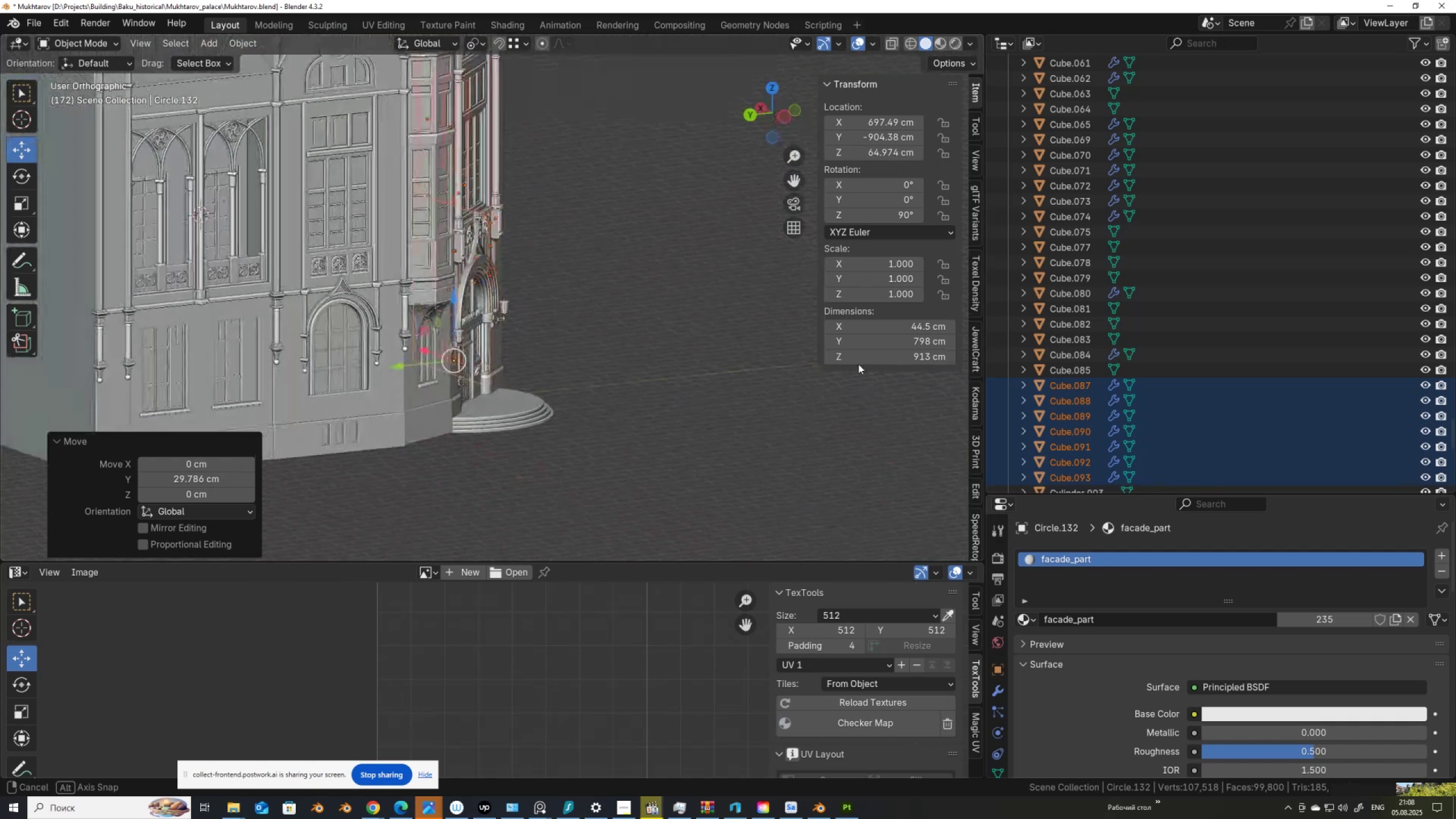 
hold_key(key=ShiftLeft, duration=0.41)
 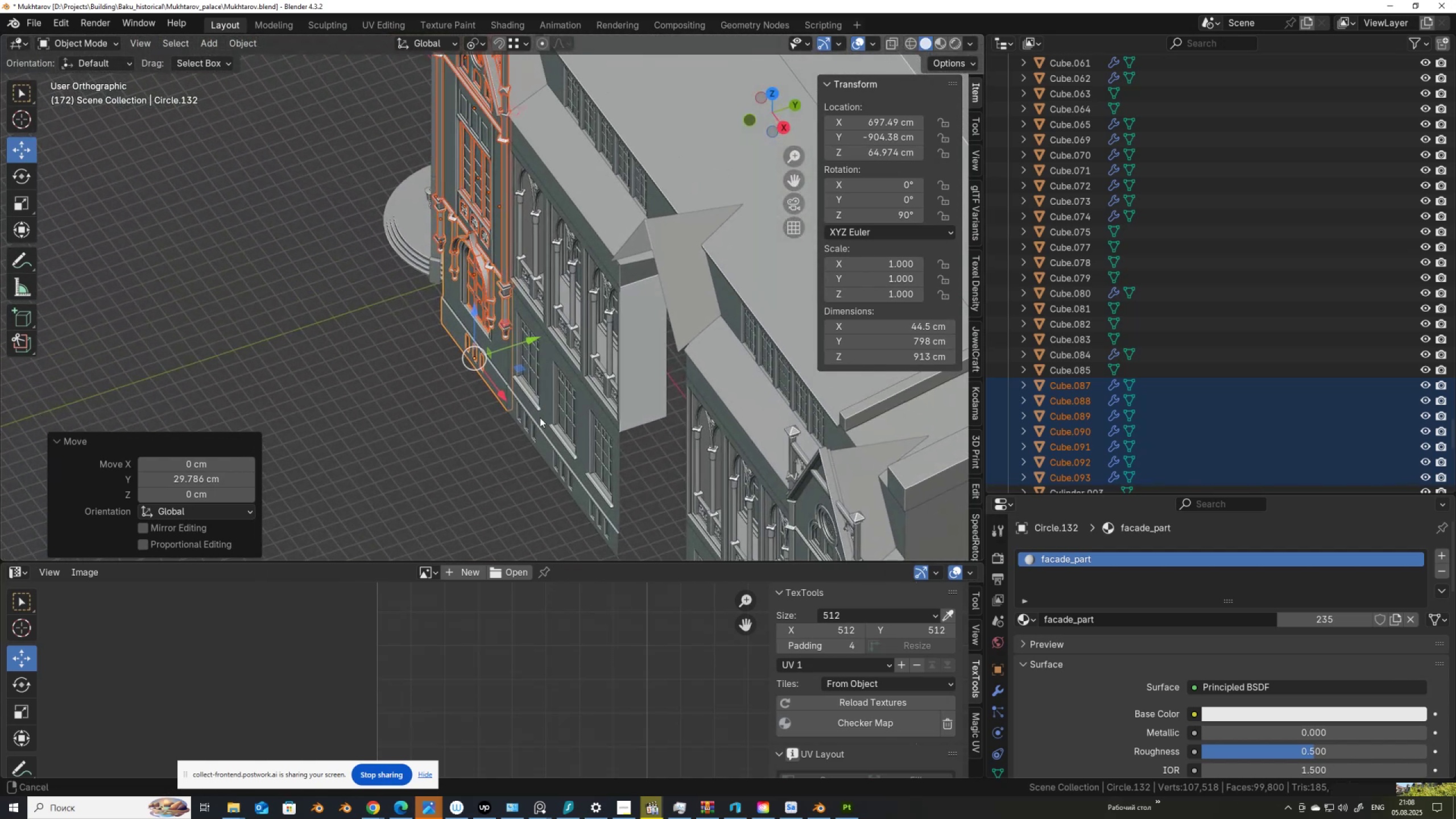 
scroll: coordinate [534, 370], scroll_direction: up, amount: 4.0
 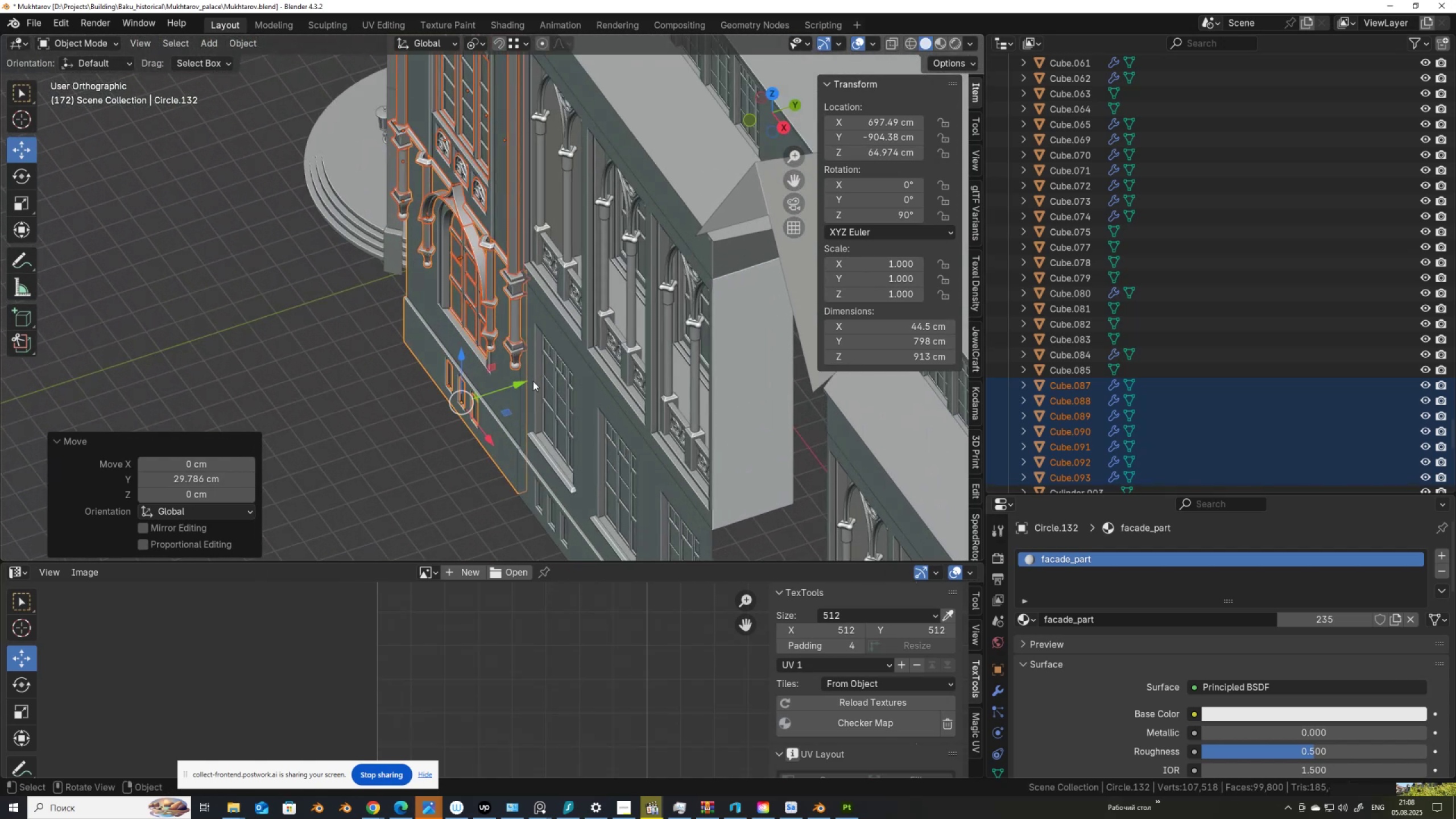 
left_click_drag(start_coordinate=[518, 383], to_coordinate=[264, 425])
 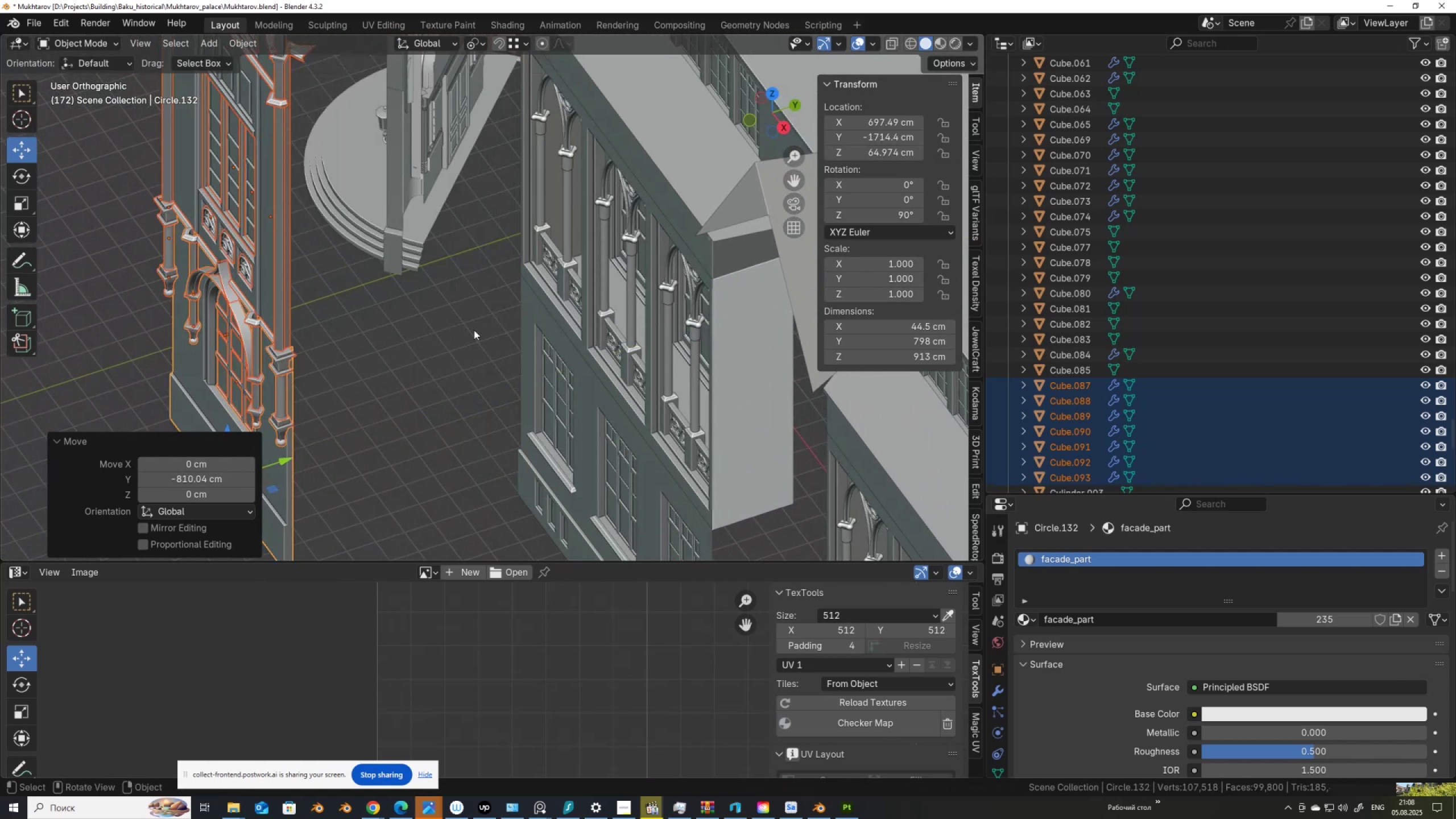 
scroll: coordinate [491, 325], scroll_direction: down, amount: 6.0
 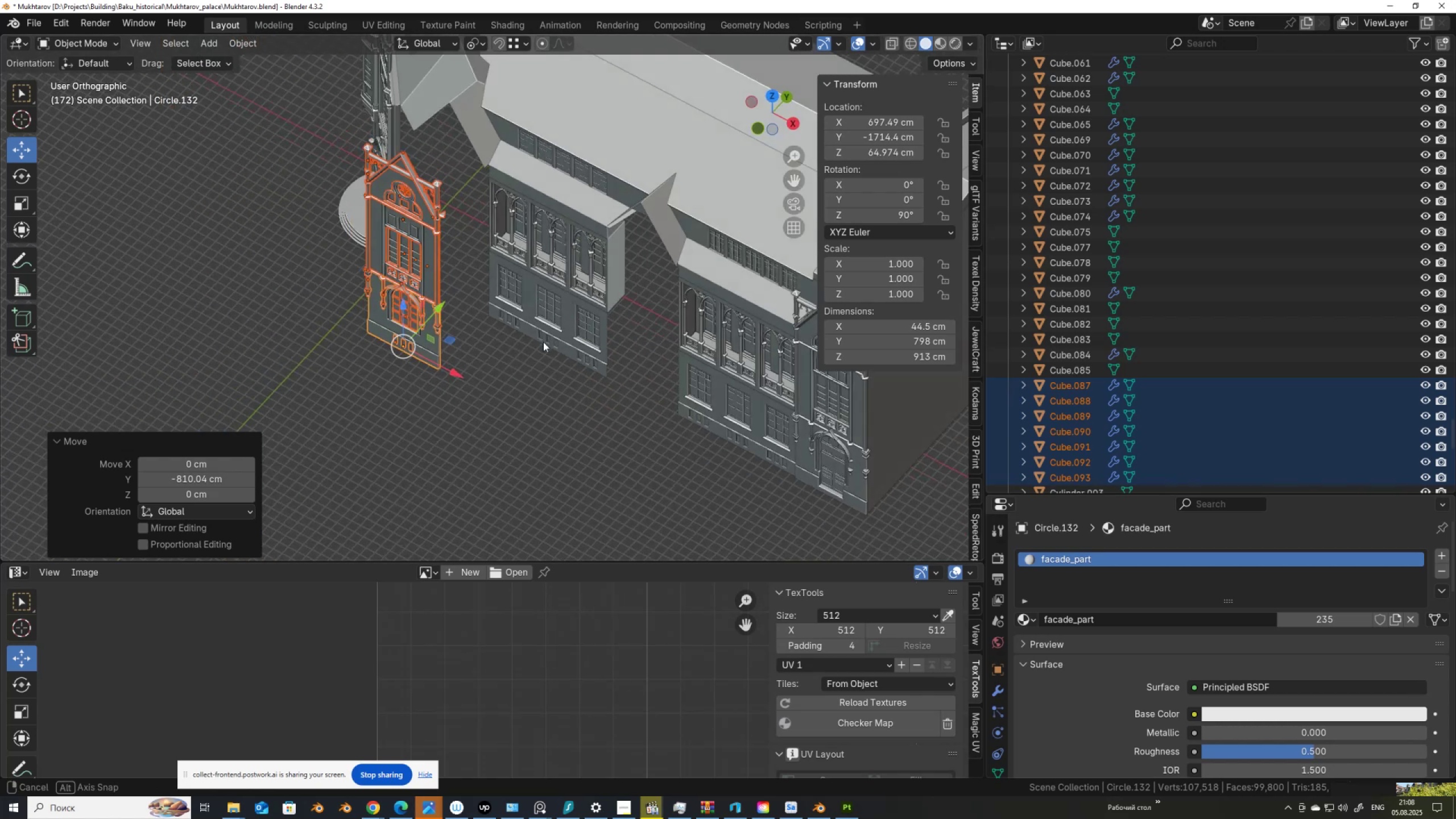 
scroll: coordinate [529, 357], scroll_direction: up, amount: 2.0
 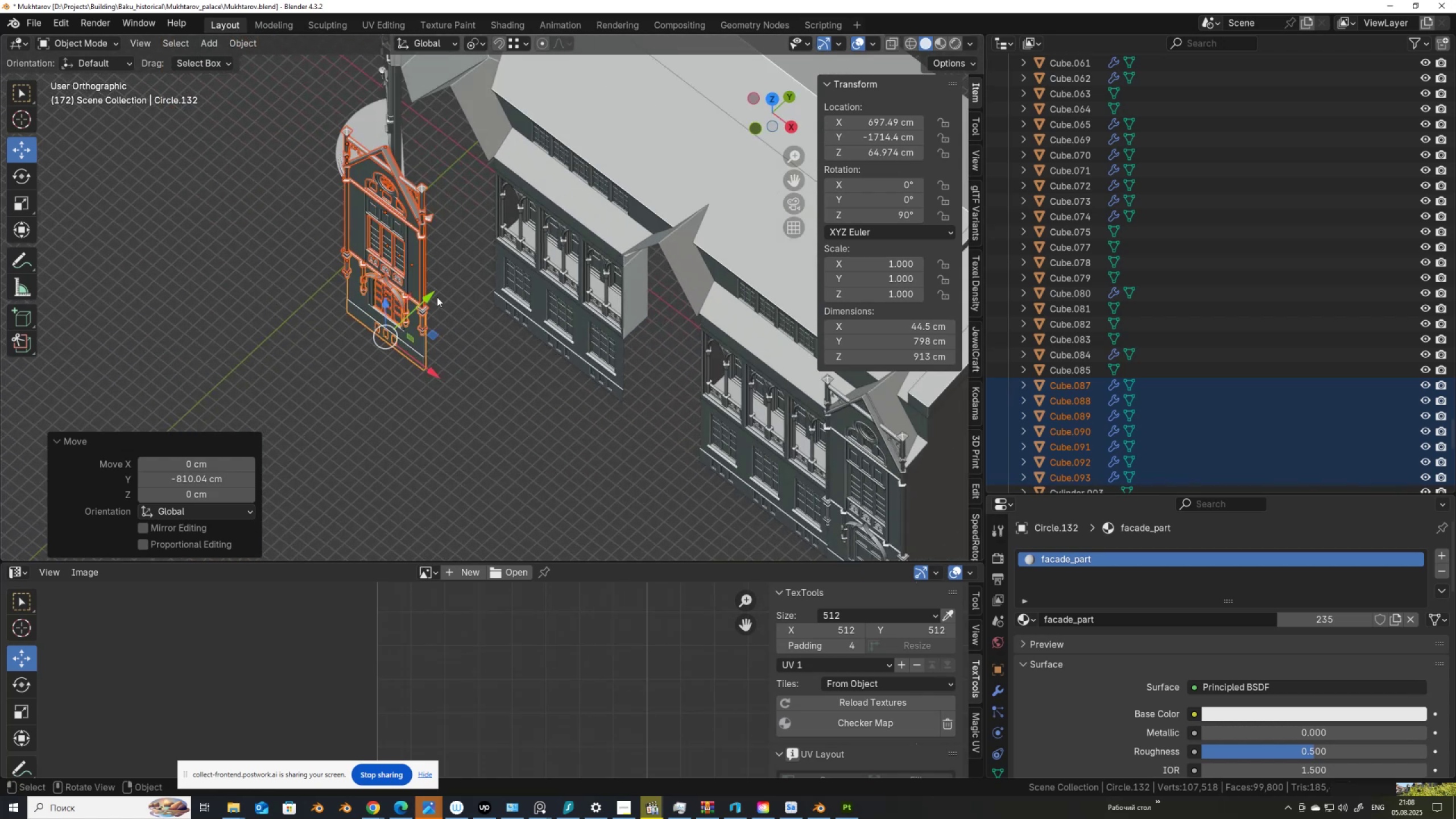 
left_click_drag(start_coordinate=[432, 296], to_coordinate=[355, 357])
 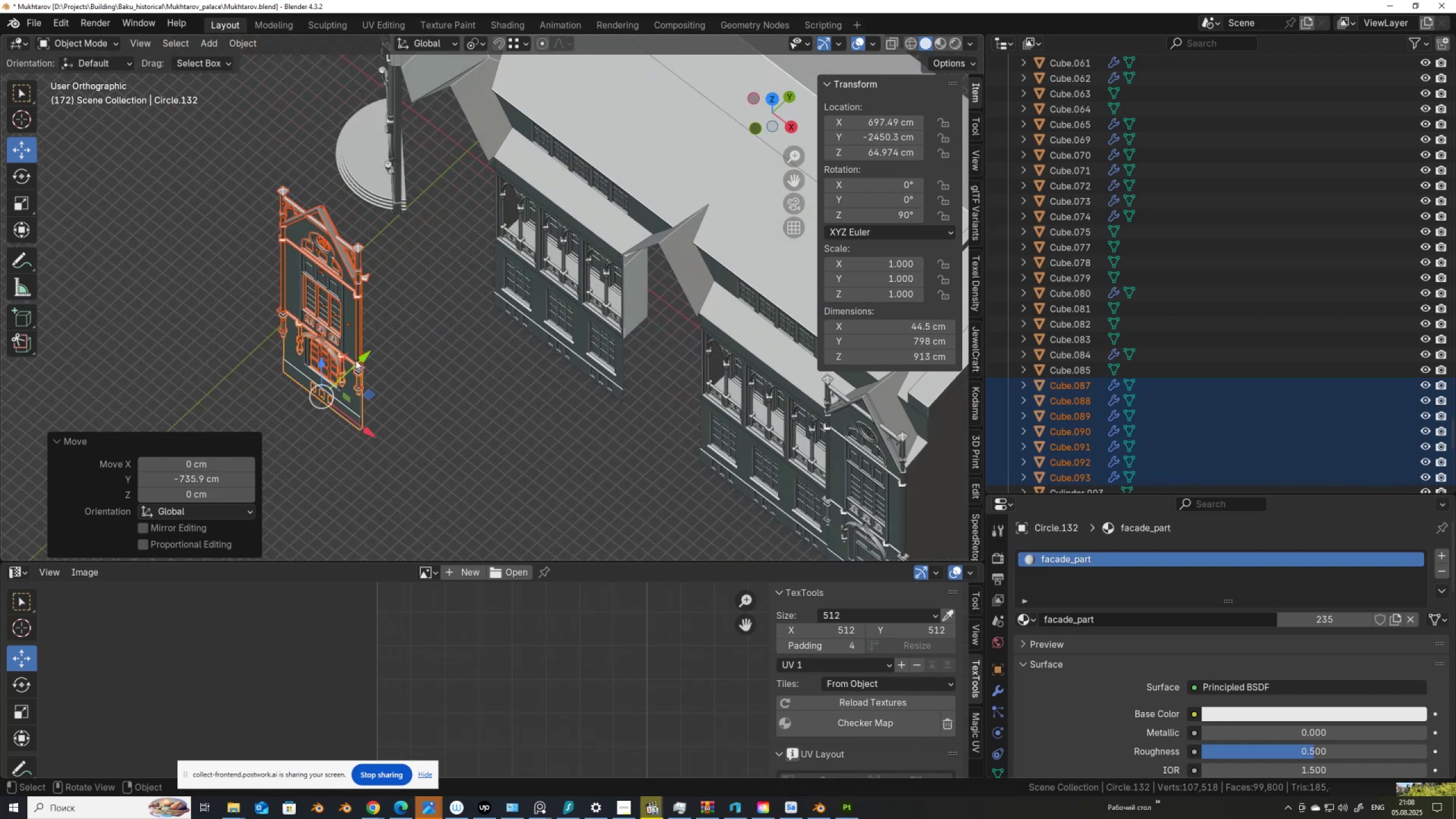 
hold_key(key=ShiftLeft, duration=0.46)
 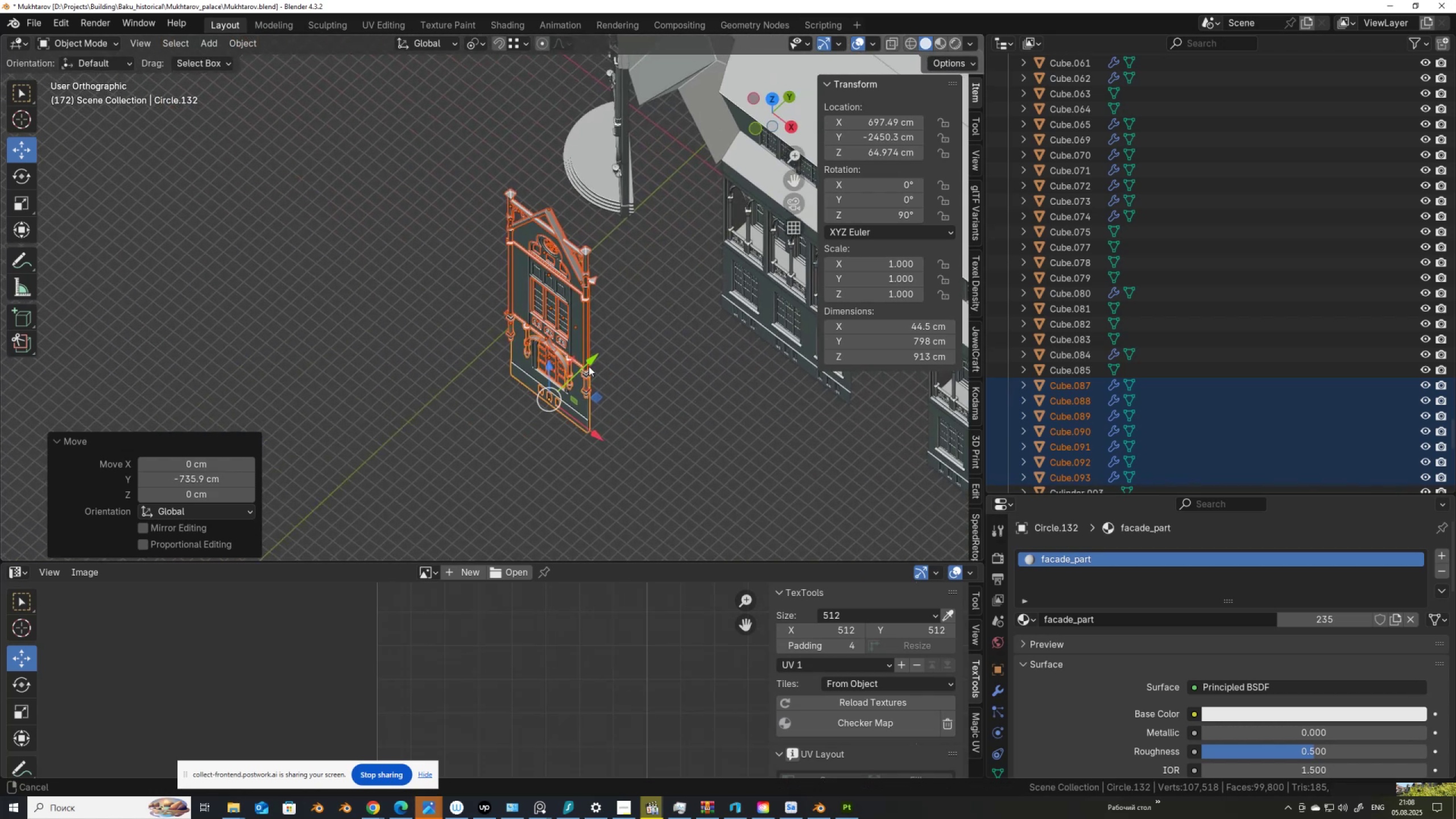 
scroll: coordinate [616, 369], scroll_direction: up, amount: 4.0
 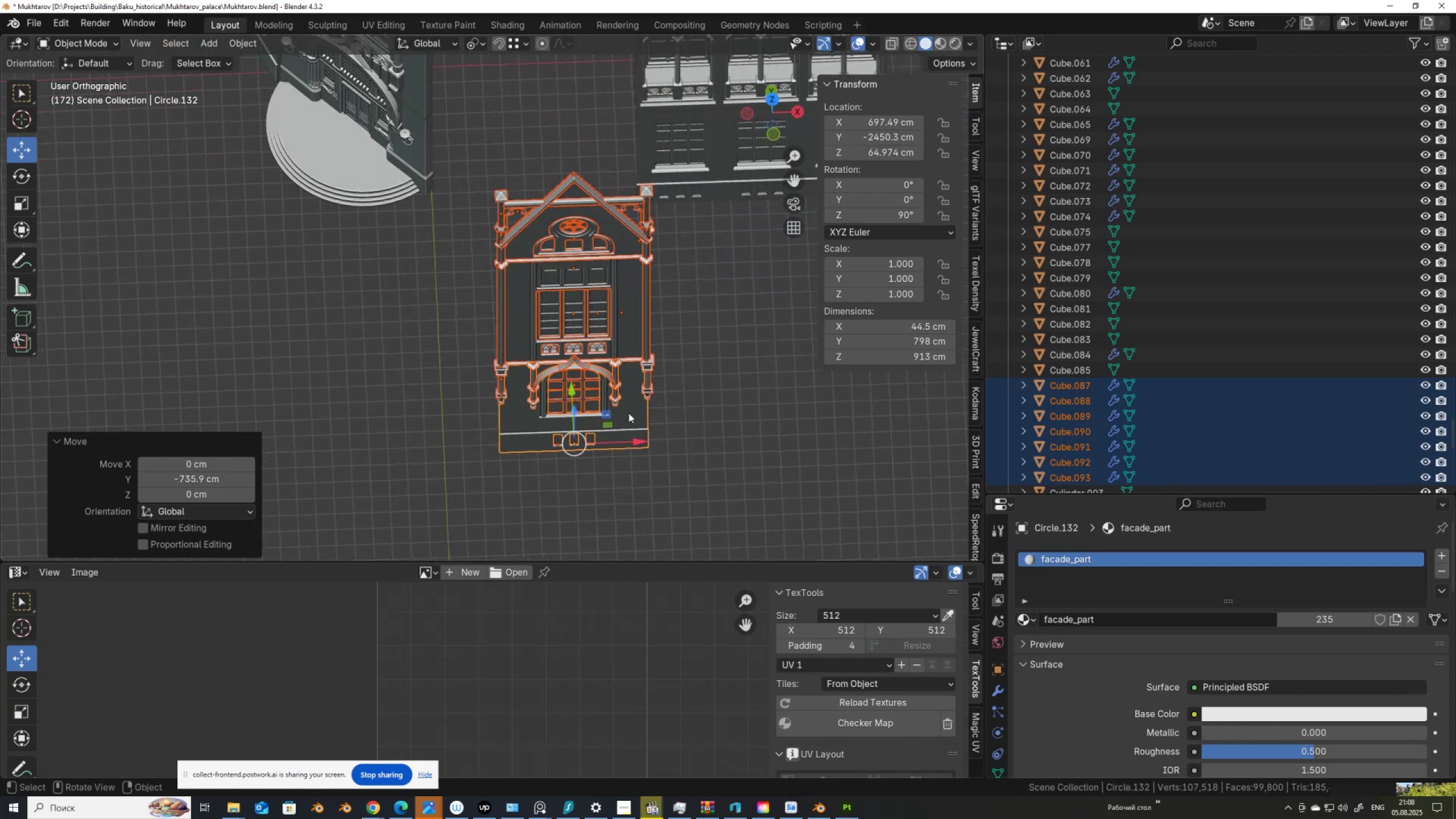 
left_click([629, 412])
 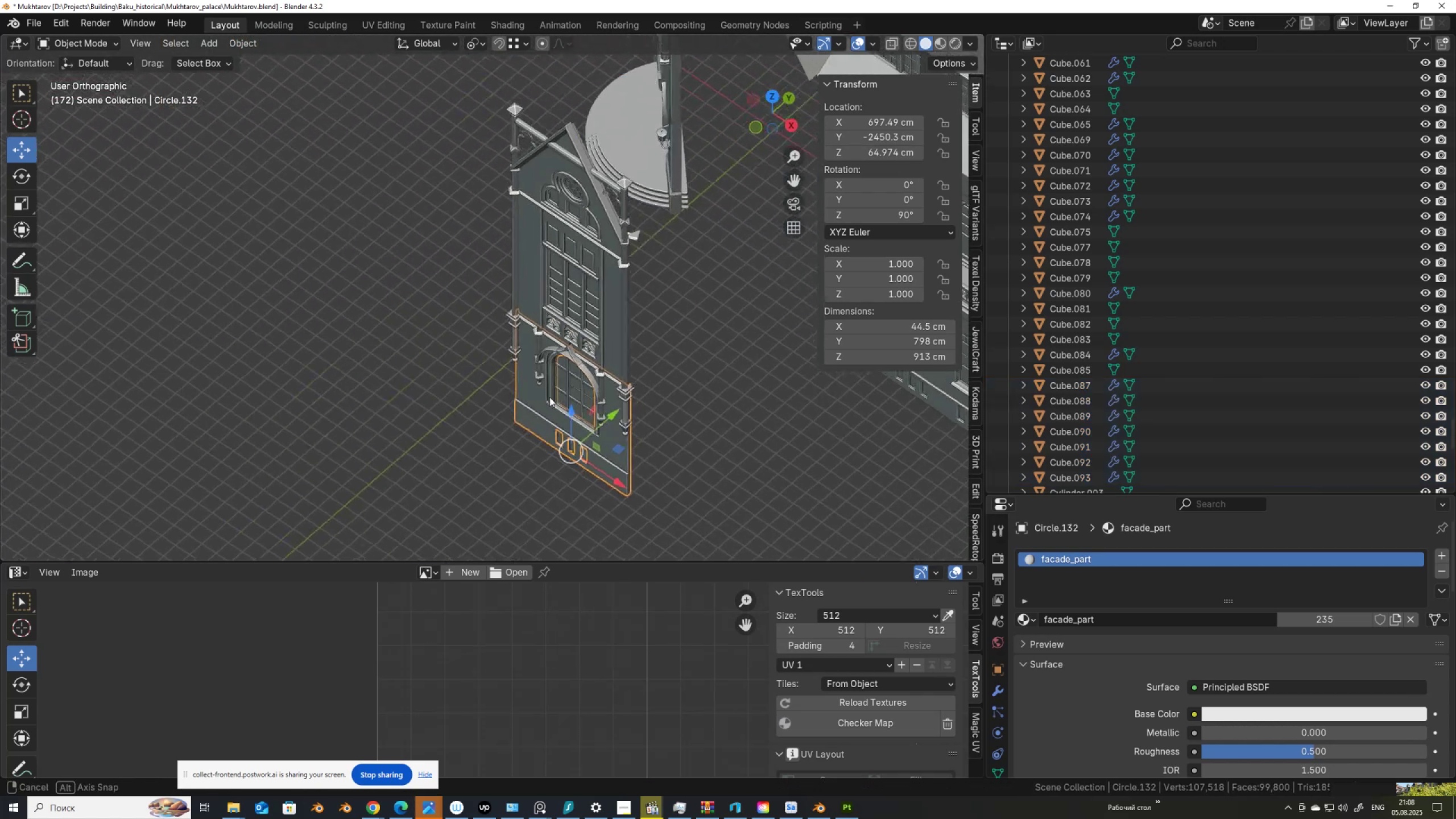 
scroll: coordinate [631, 408], scroll_direction: up, amount: 5.0
 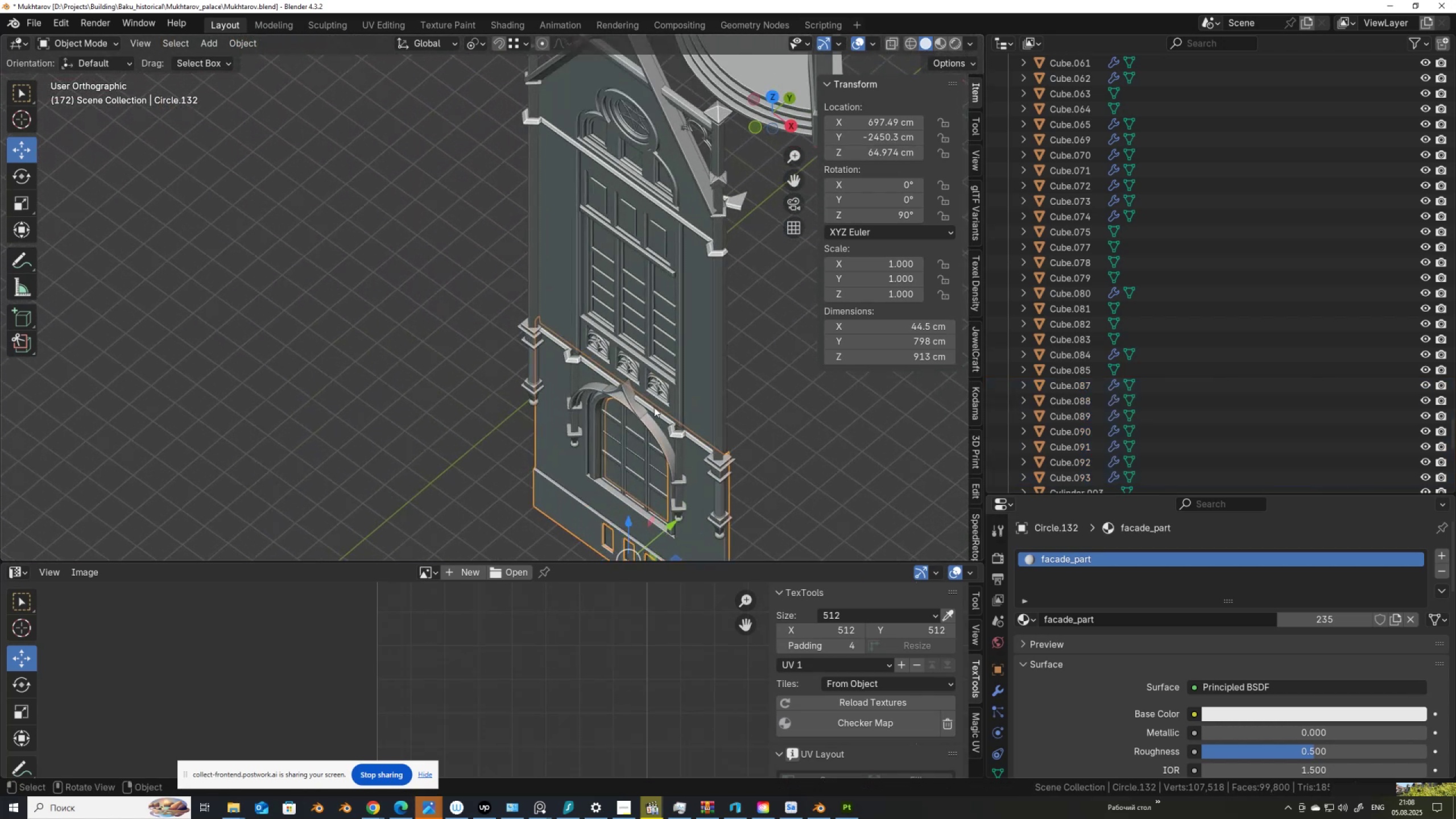 
hold_key(key=ShiftLeft, duration=0.46)
 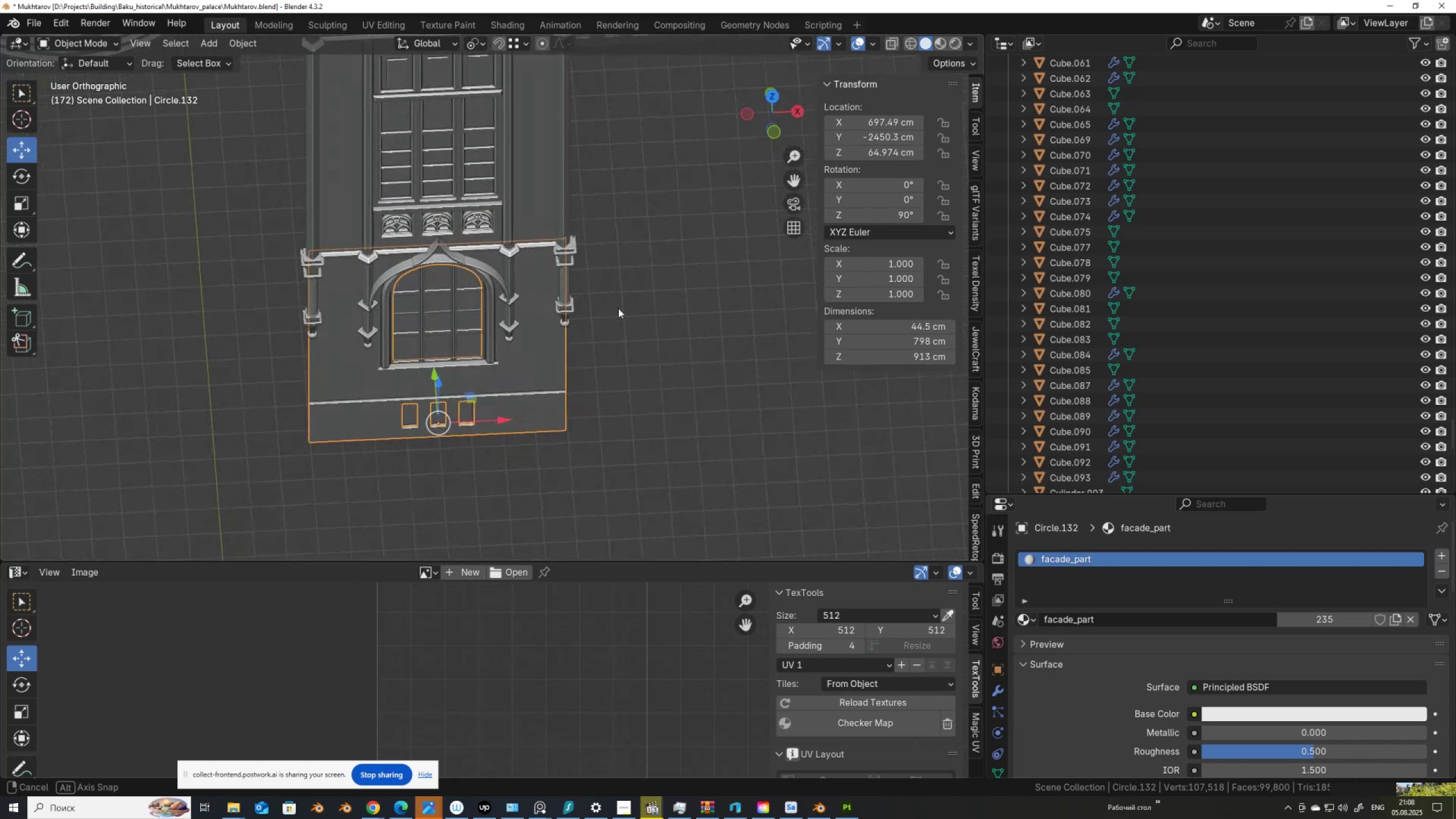 
key(Tab)
type(1a)
 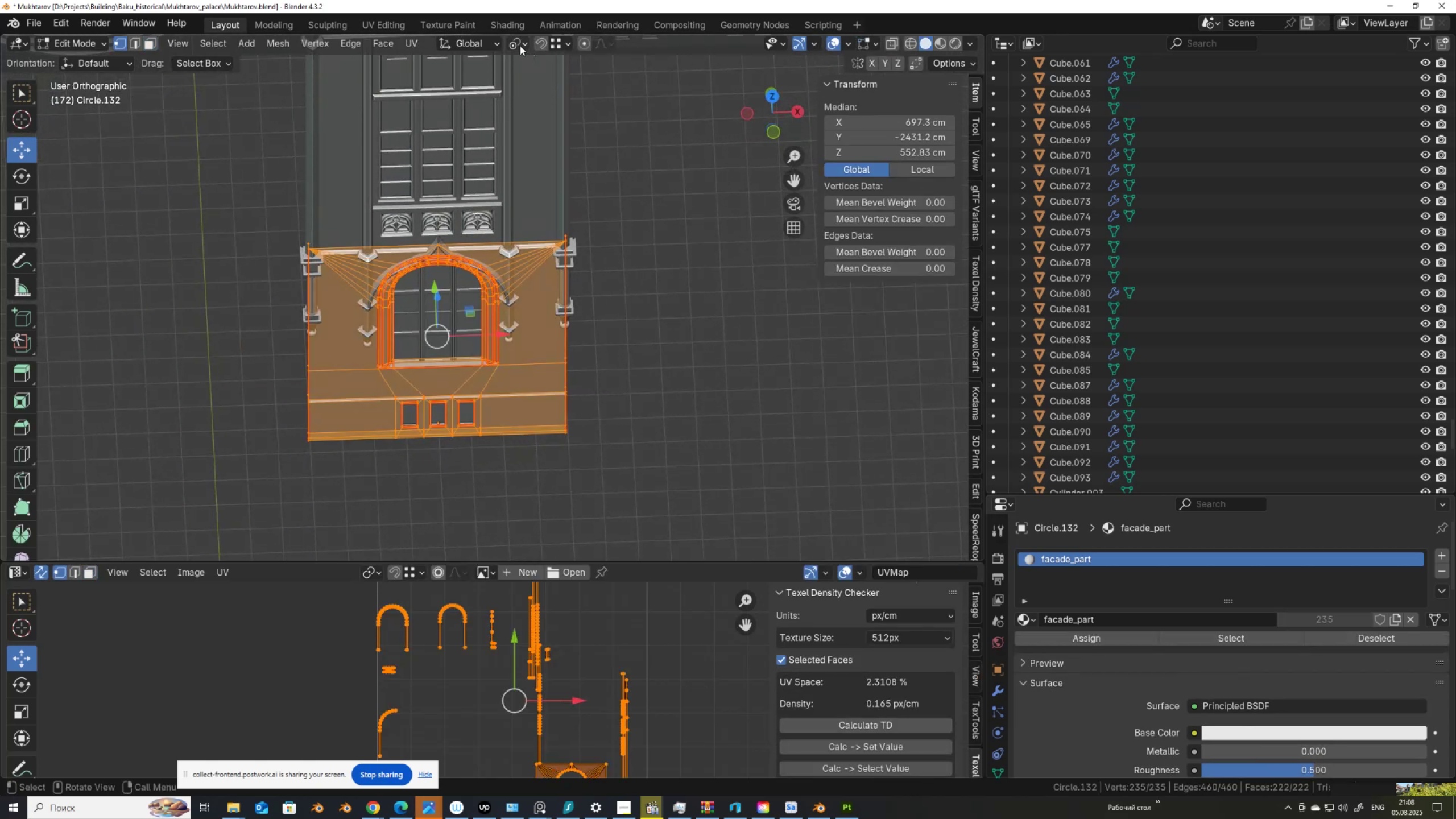 
left_click([519, 46])
 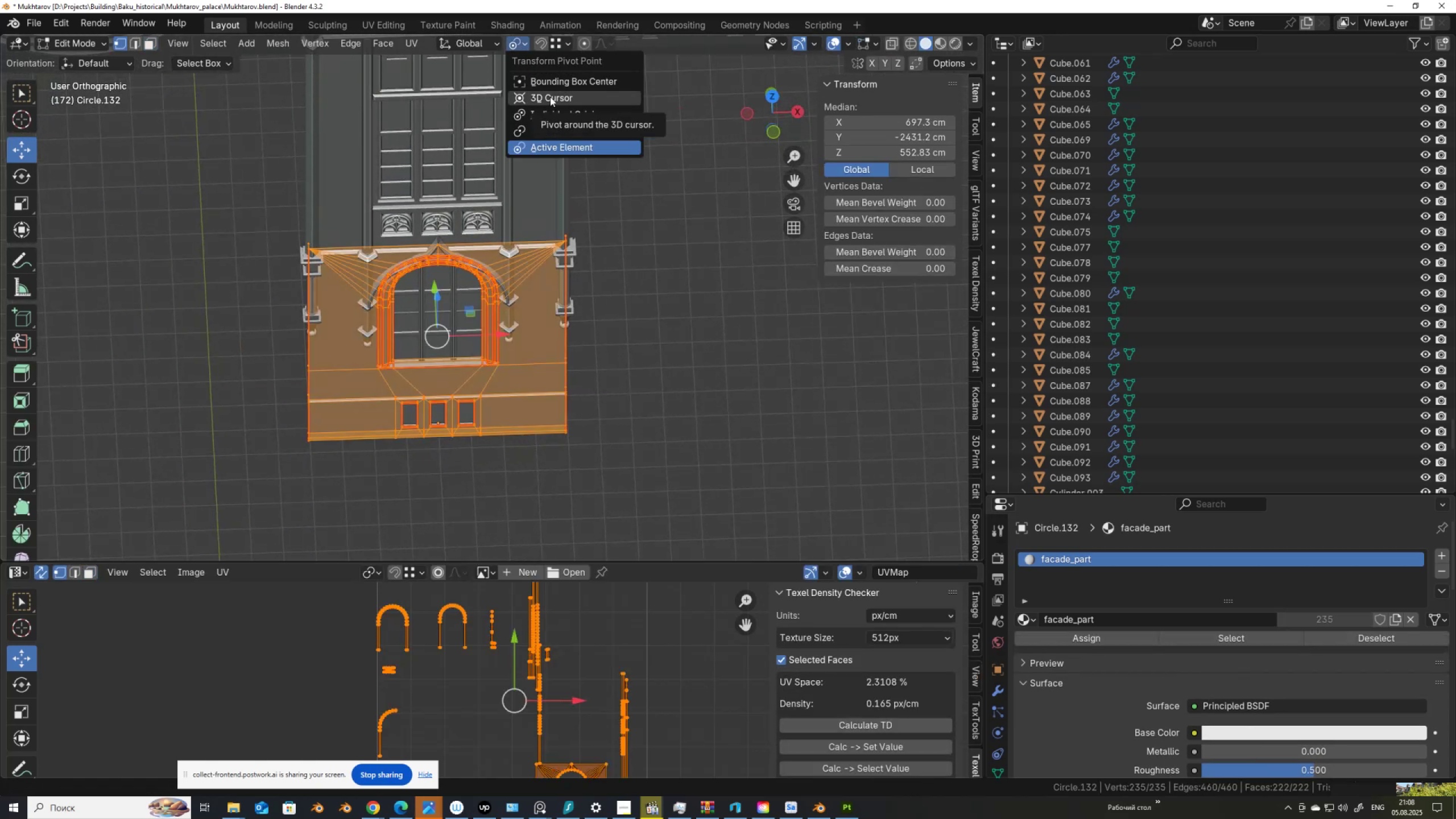 
left_click([549, 134])
 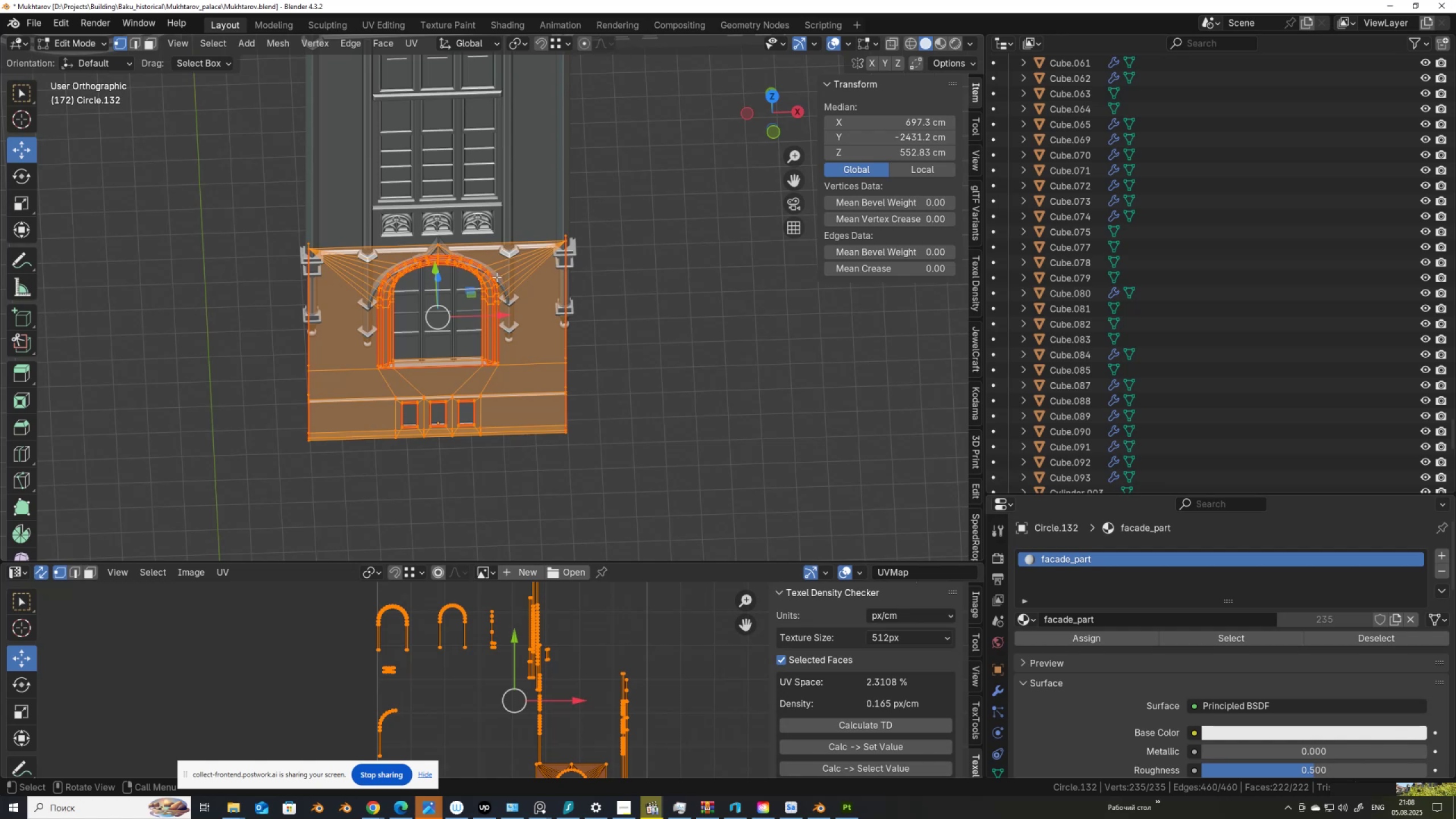 
key(1)
 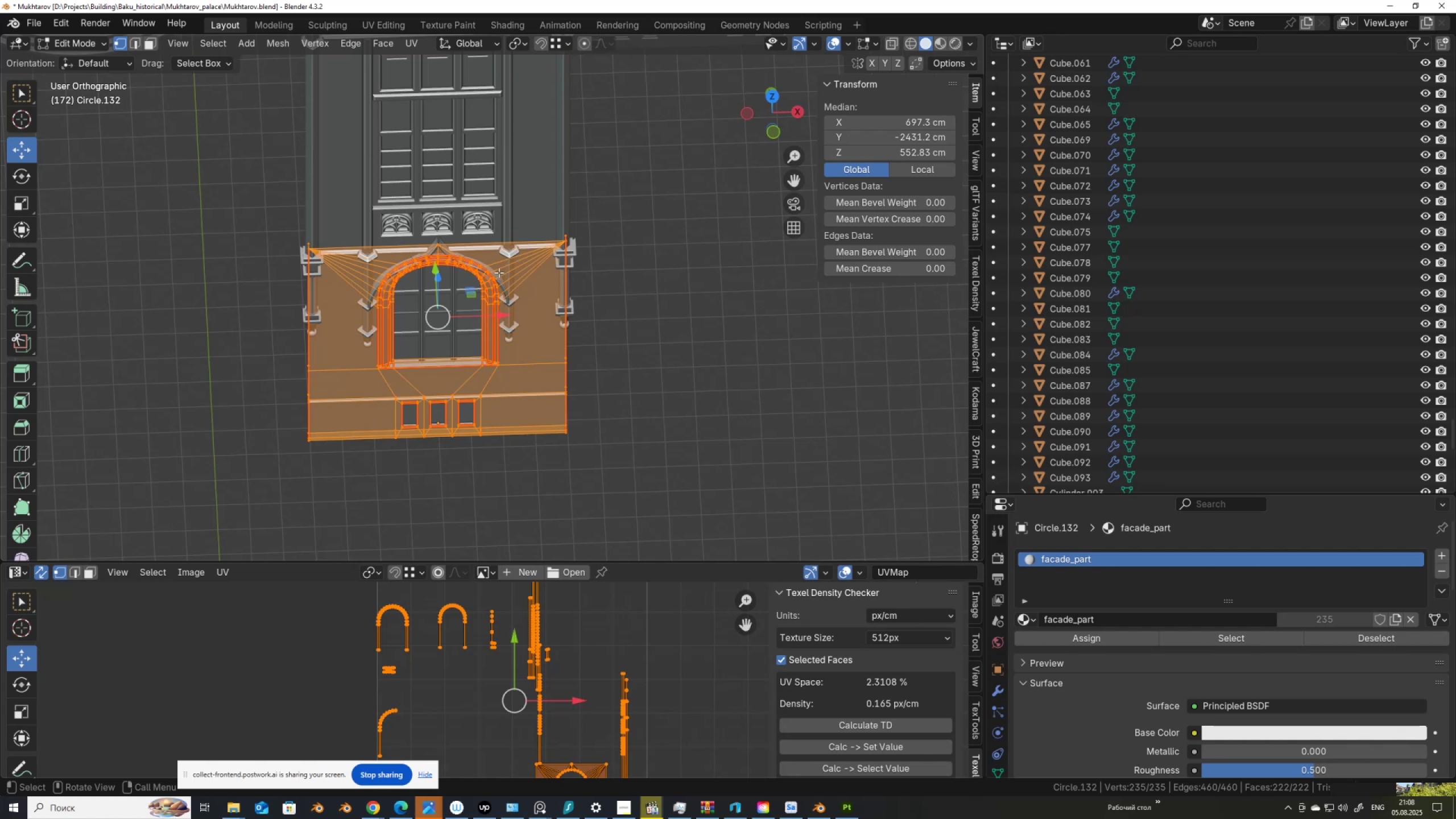 
right_click([499, 272])
 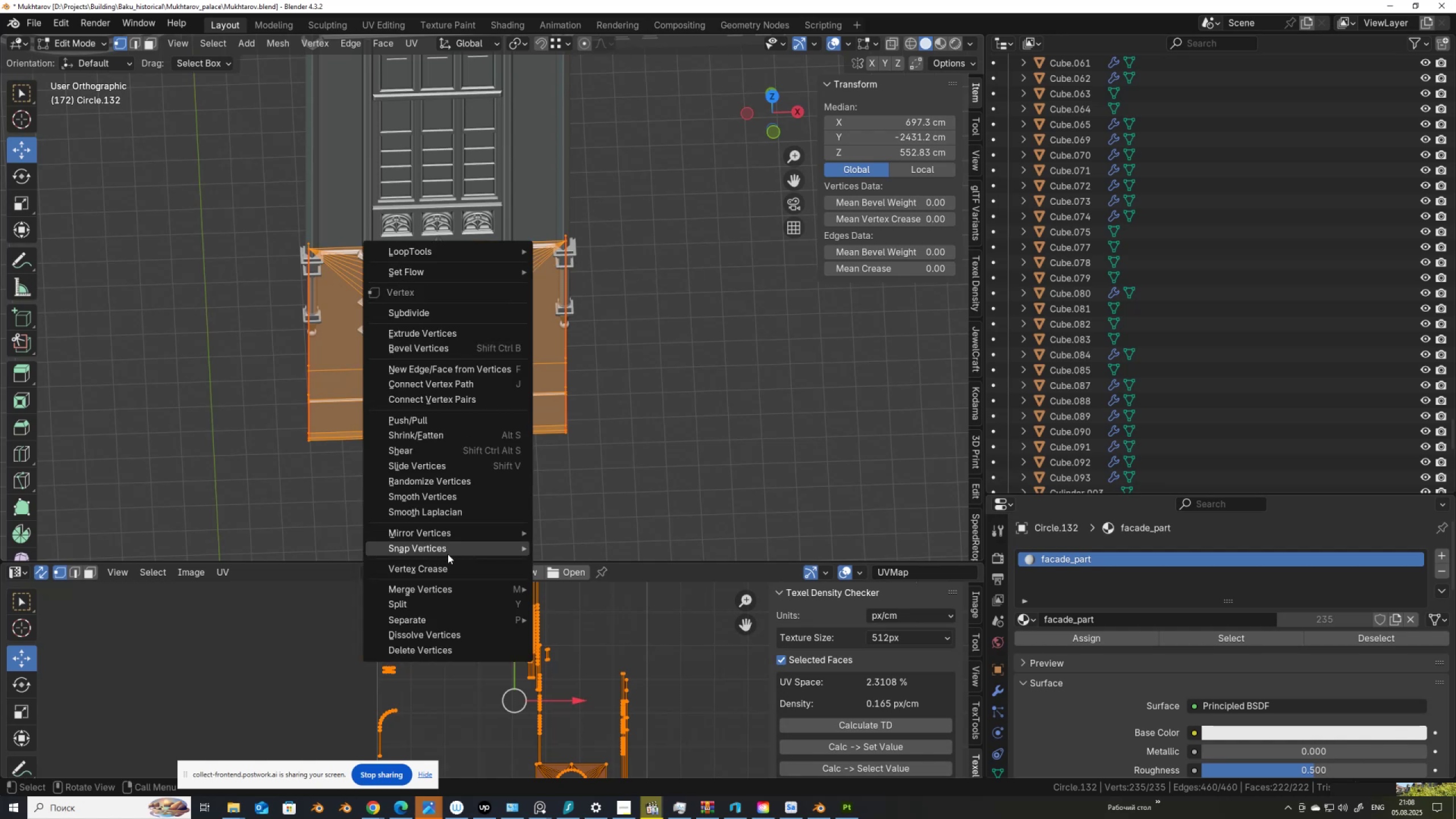 
mouse_move([471, 530])
 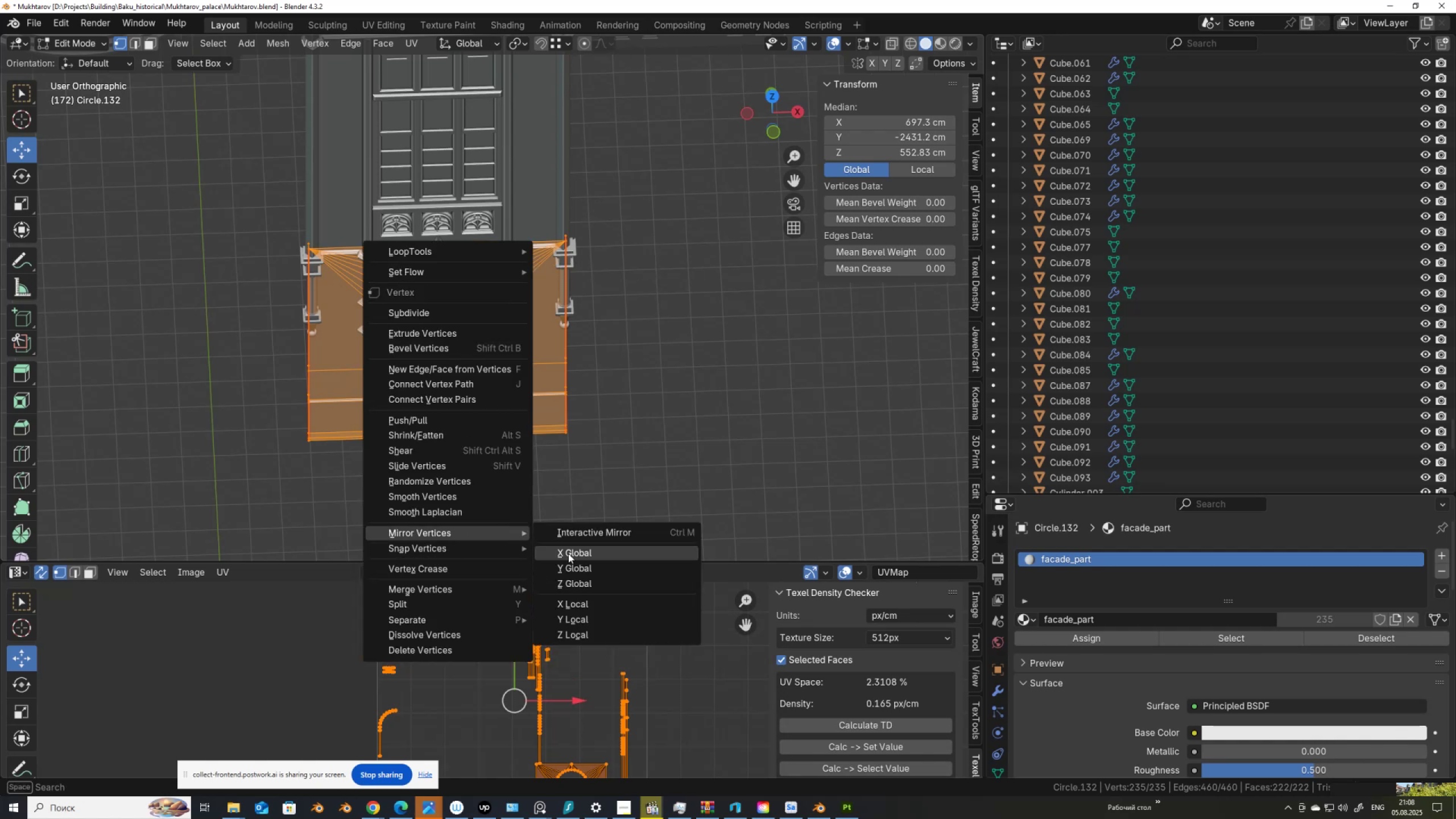 
left_click([568, 553])
 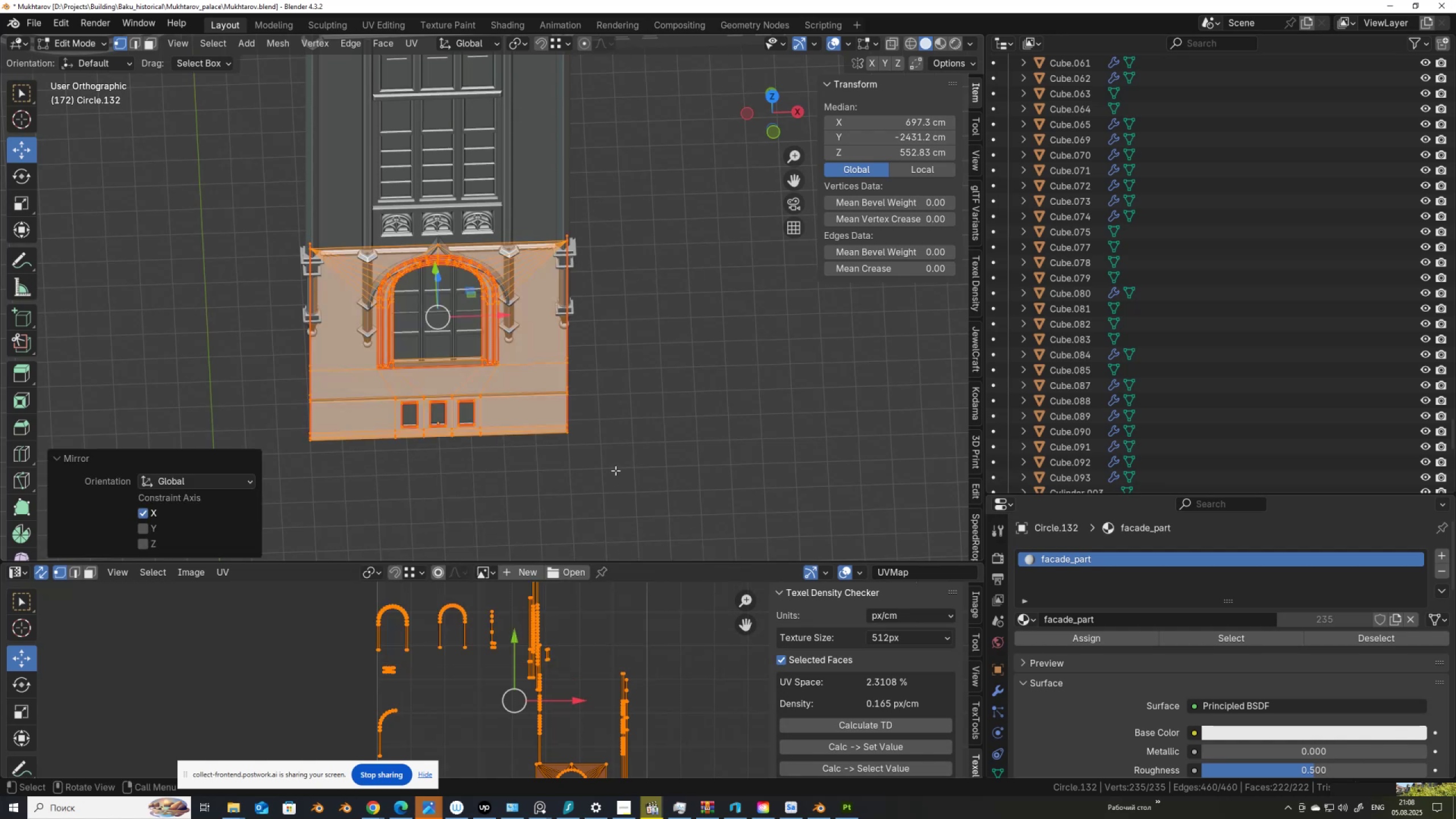 
key(Shift+N)
 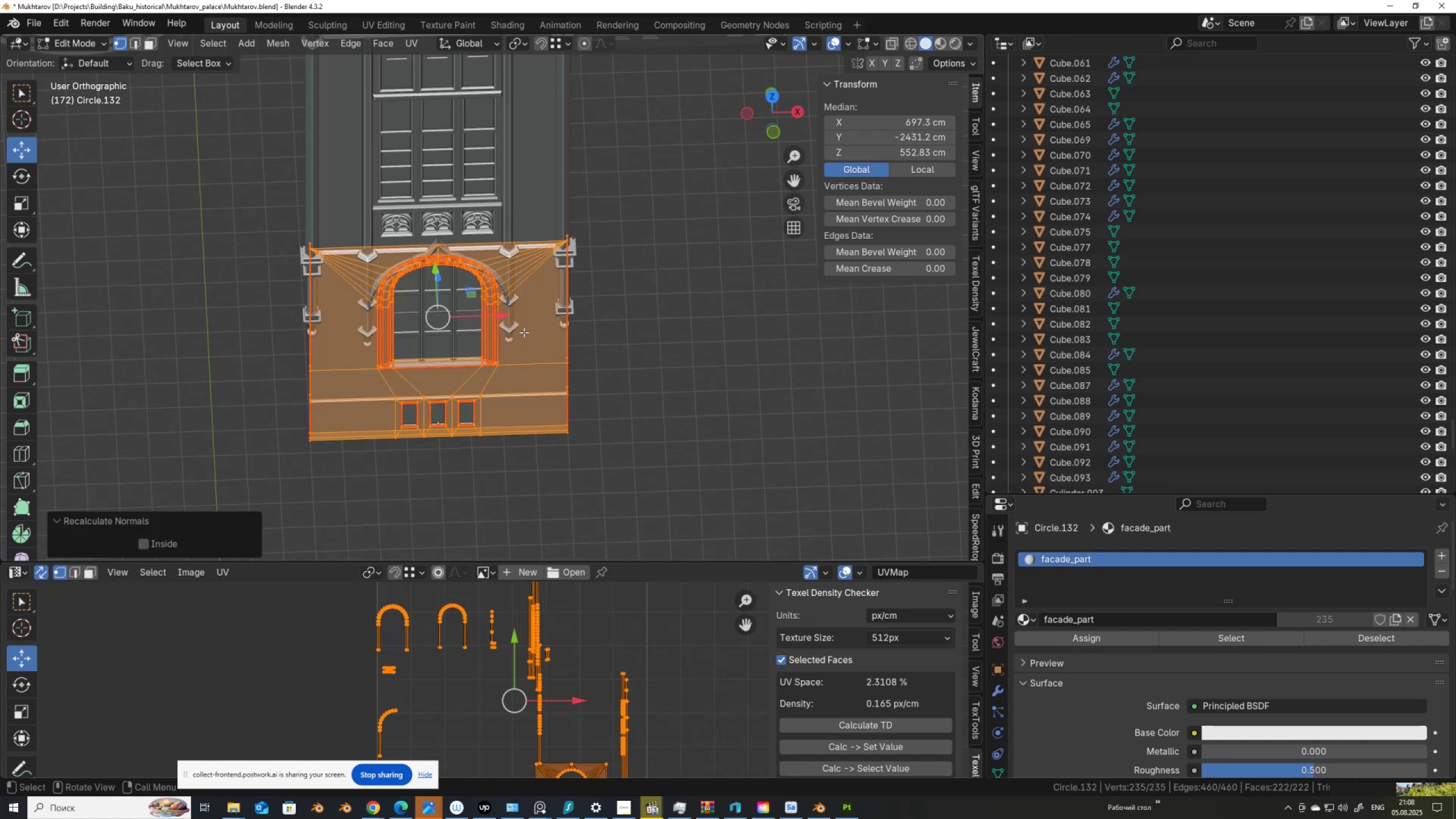 
hold_key(key=ShiftLeft, duration=0.55)
 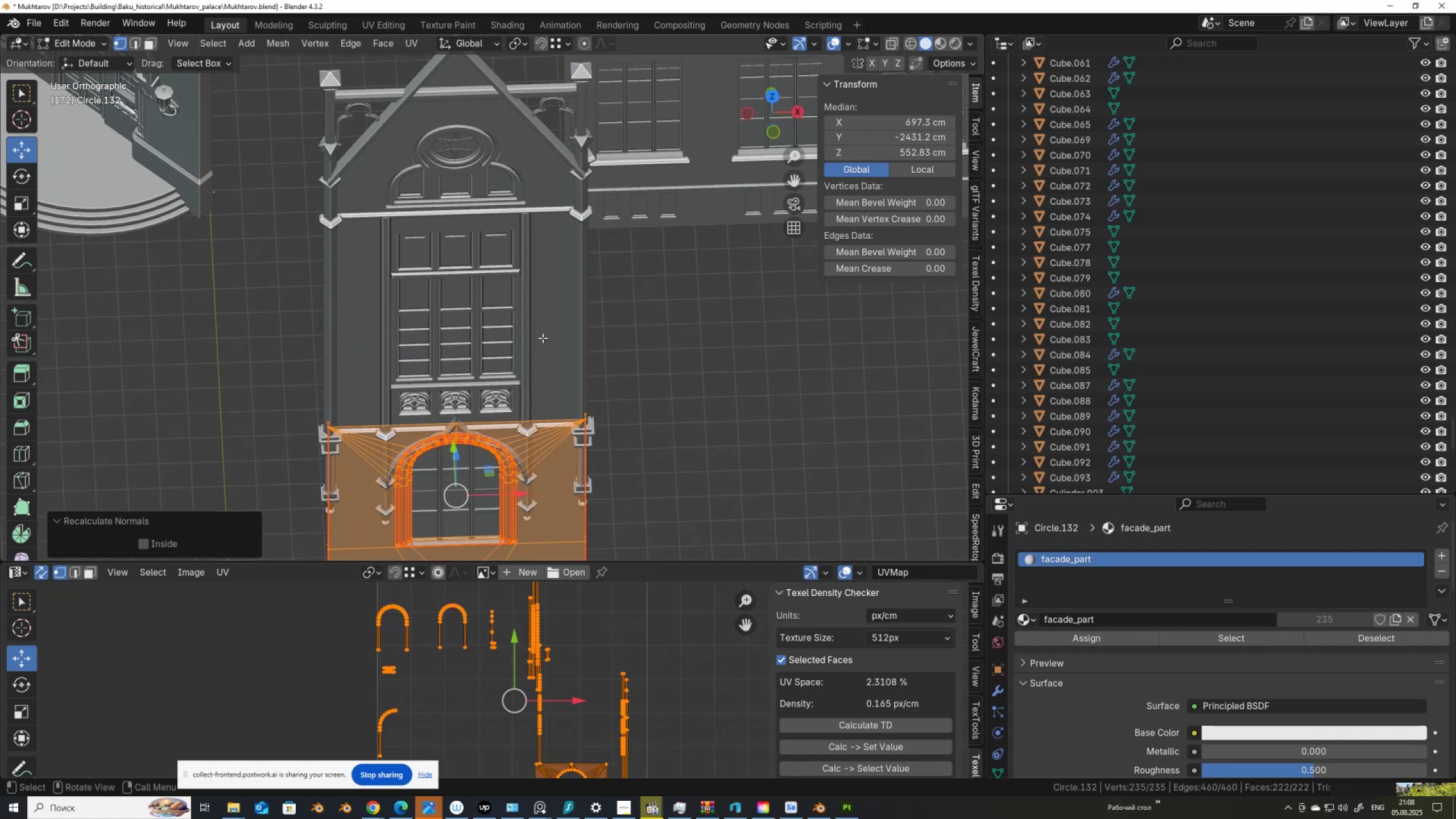 
key(Tab)
 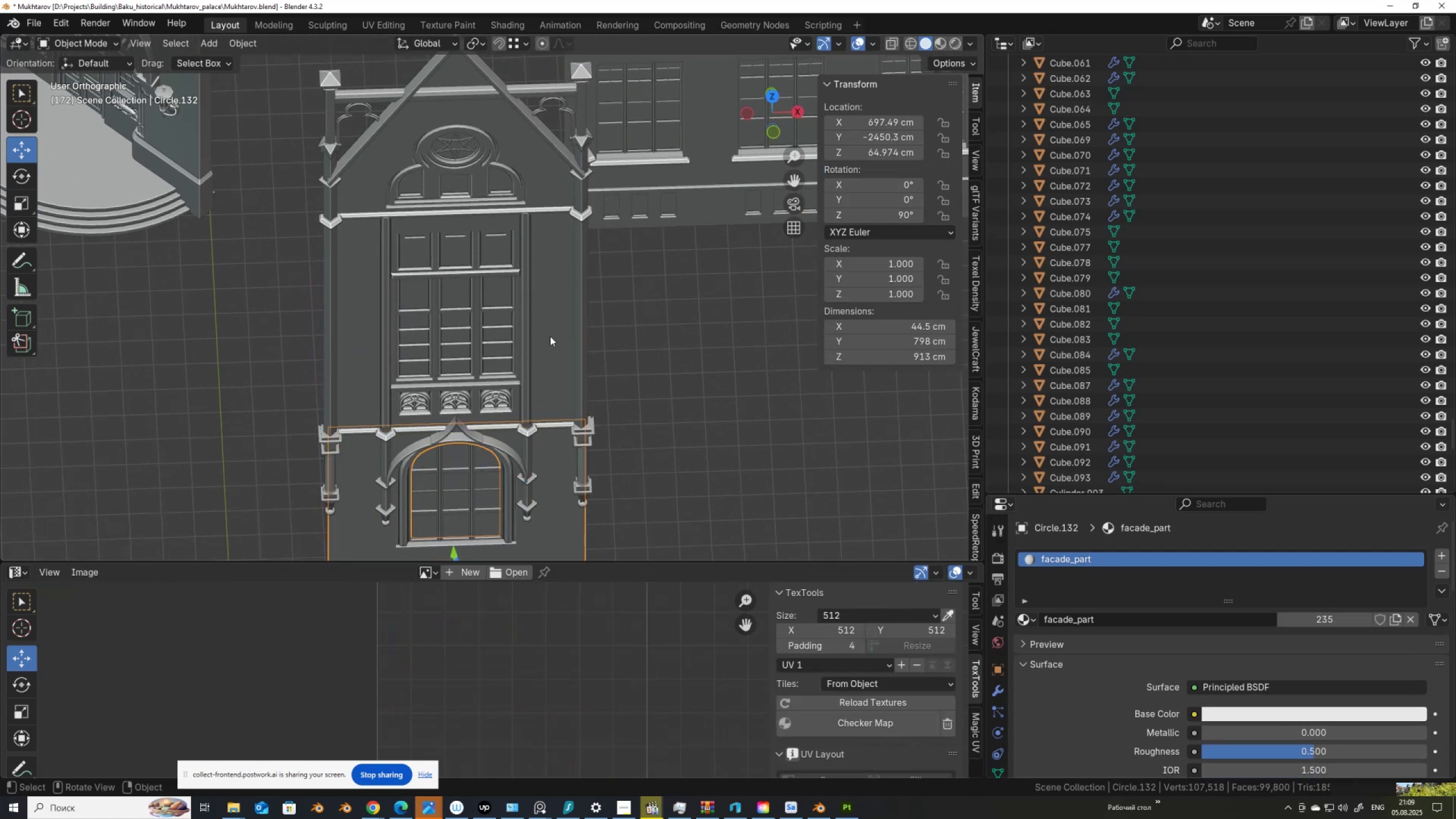 
left_click([550, 336])
 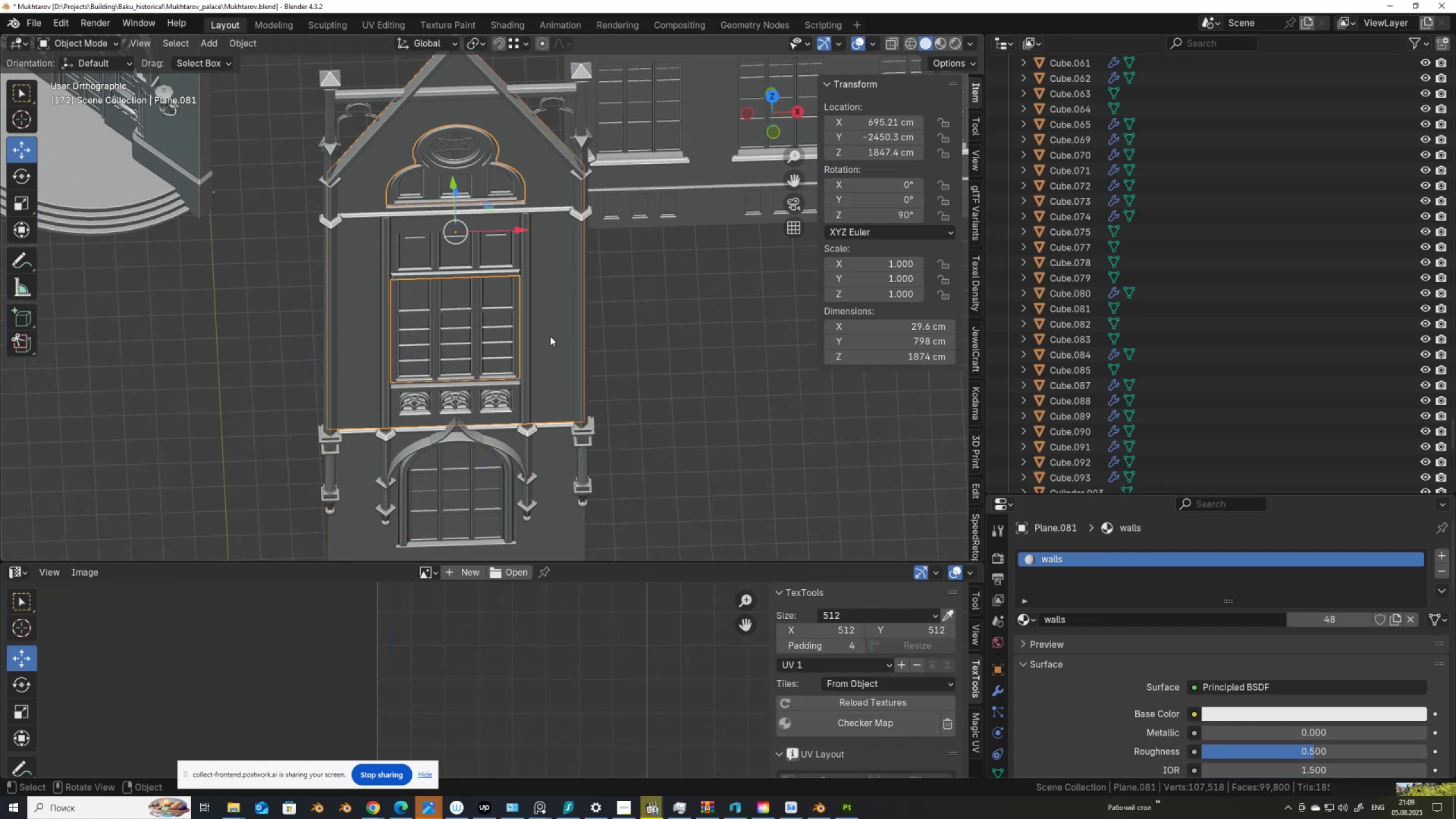 
key(Tab)
type(a1)
 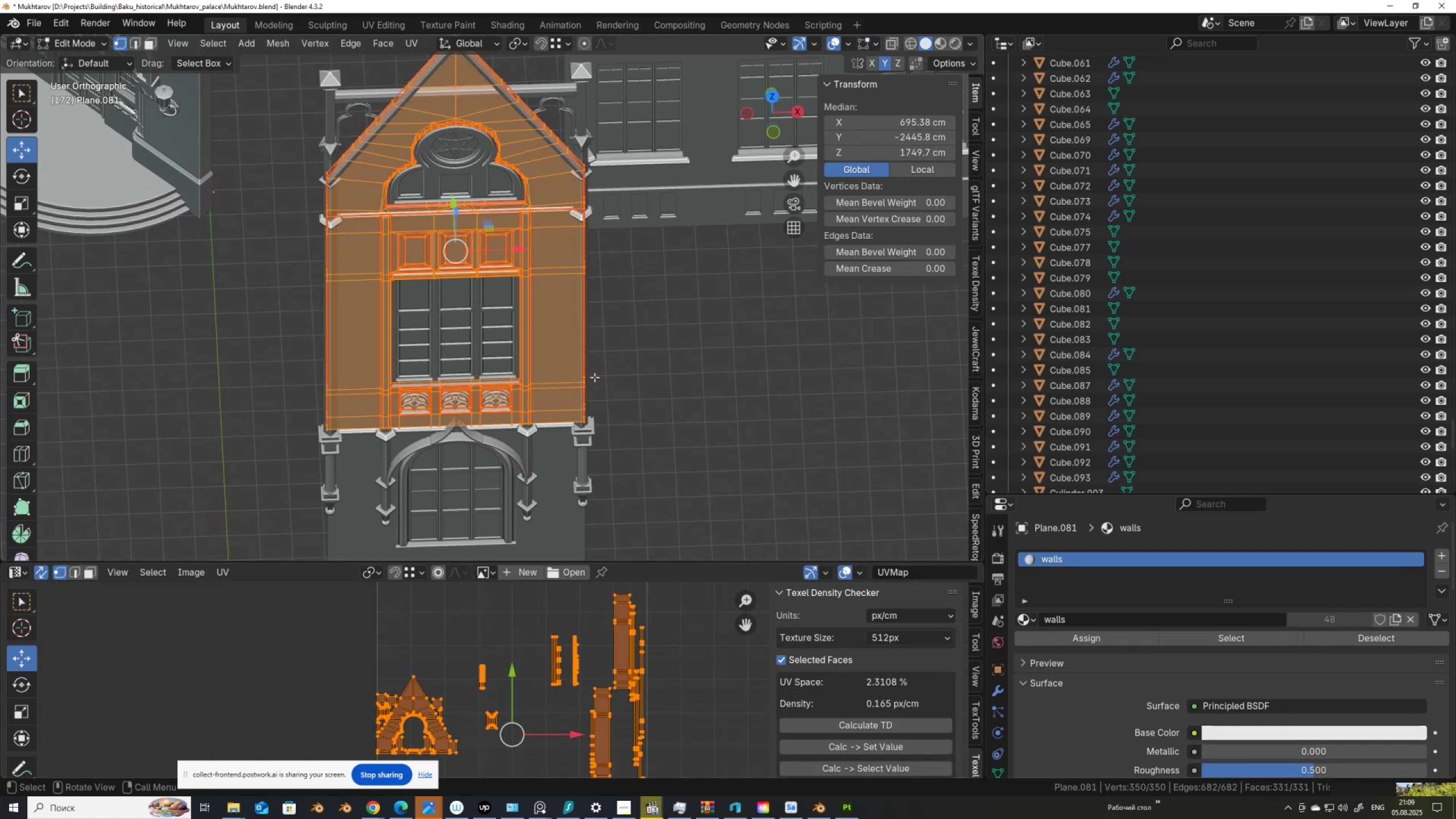 
right_click([594, 377])
 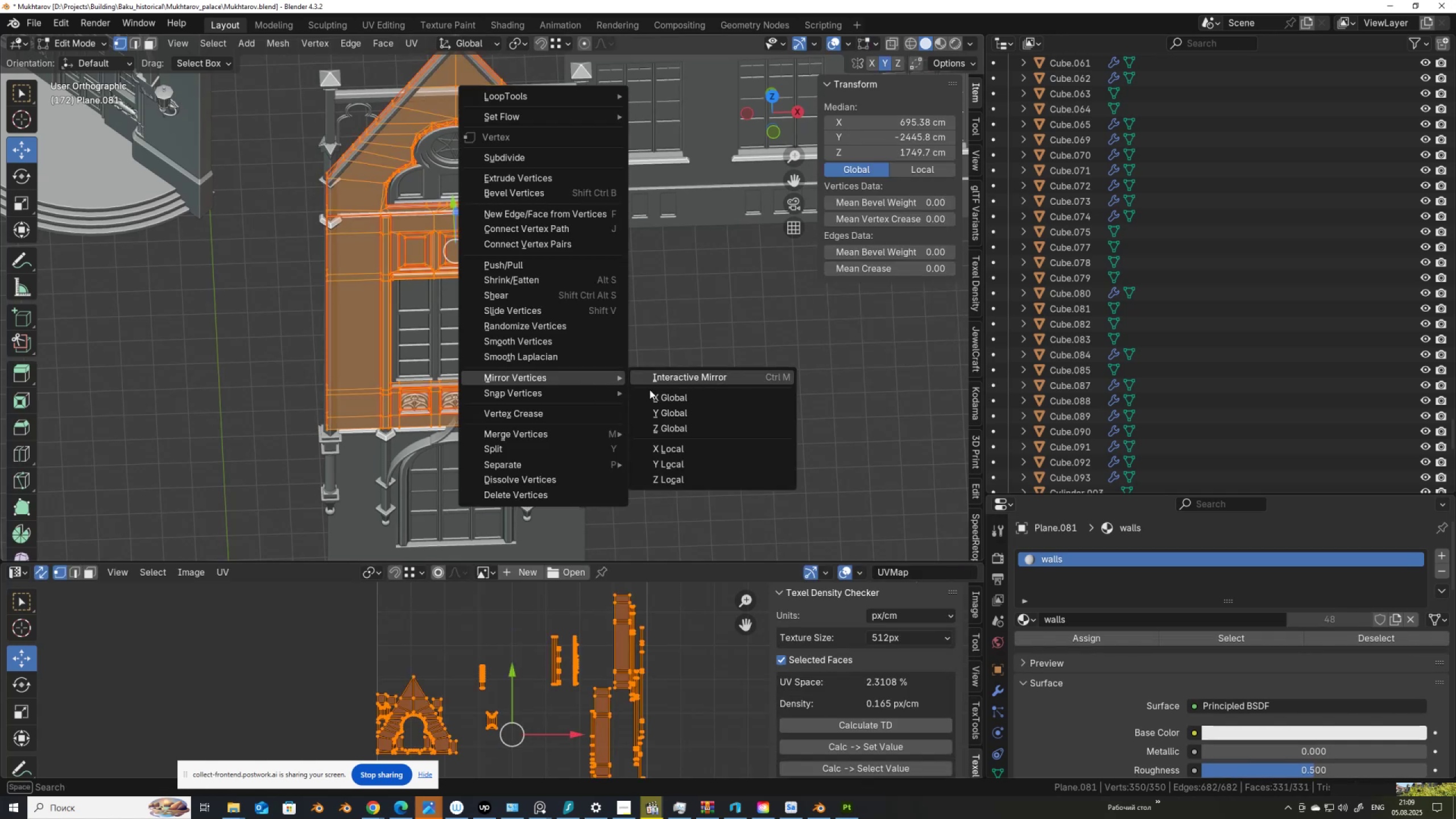 
left_click([667, 397])
 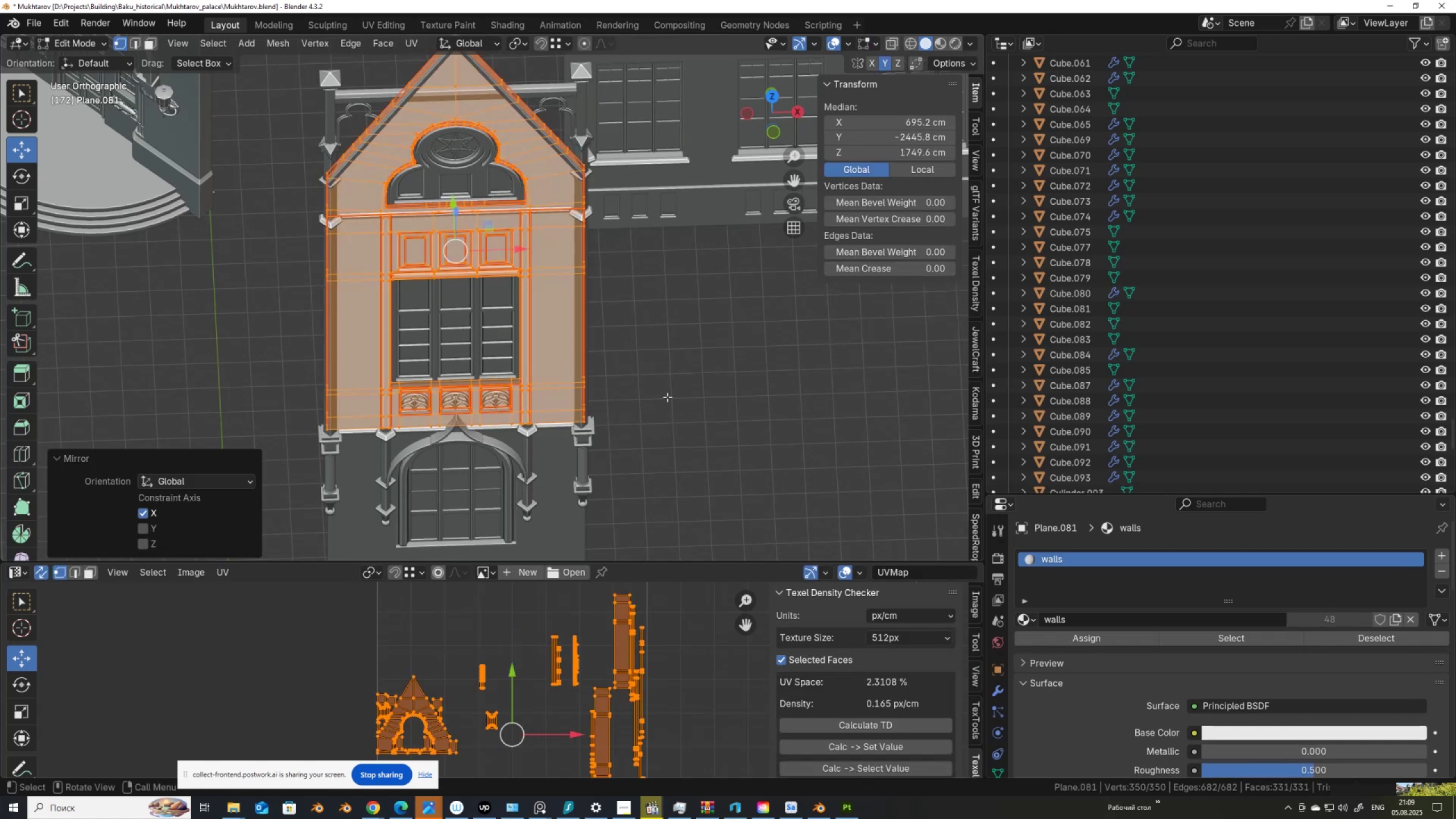 
key(Shift+N)
 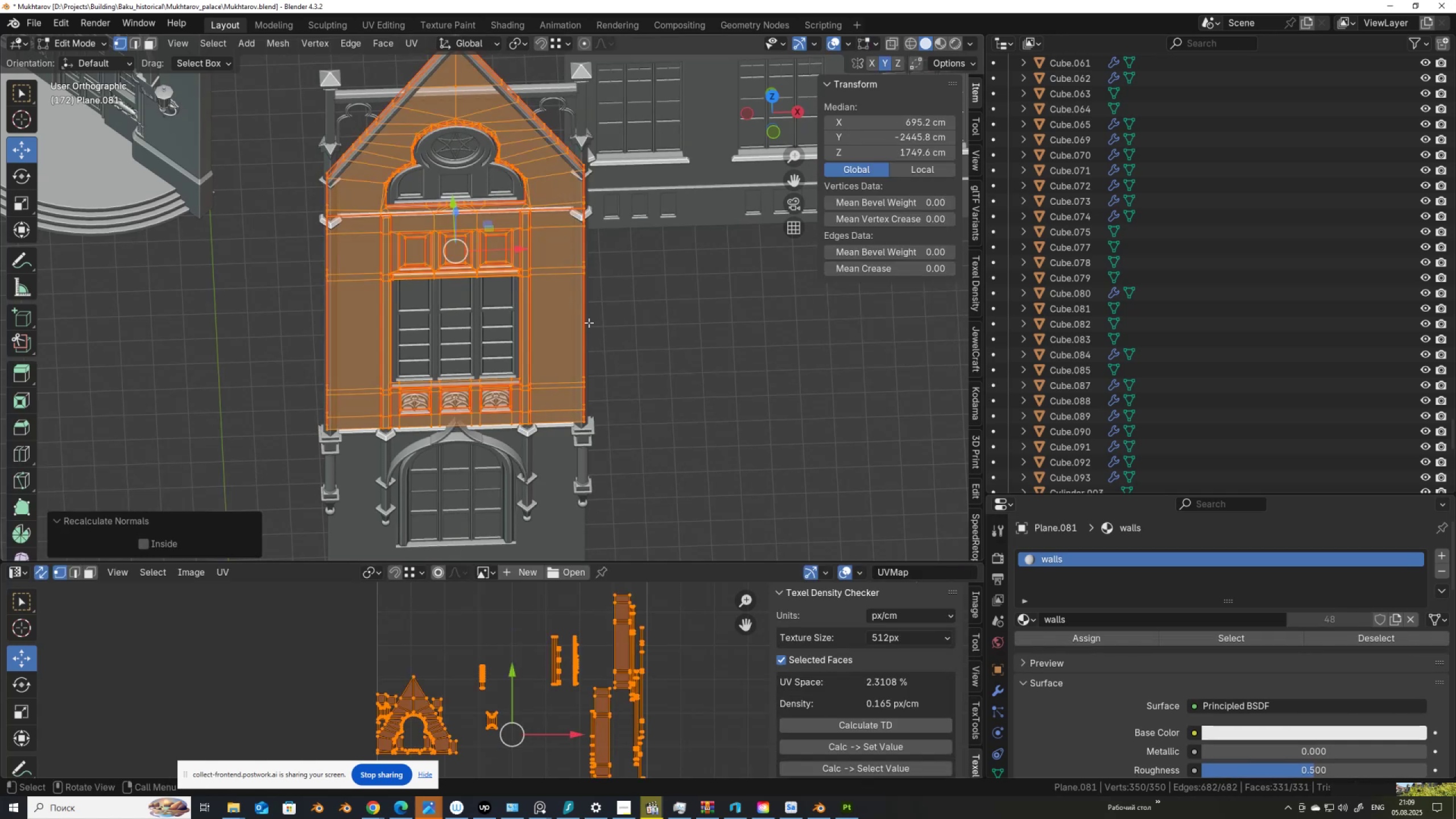 
scroll: coordinate [551, 357], scroll_direction: up, amount: 3.0
 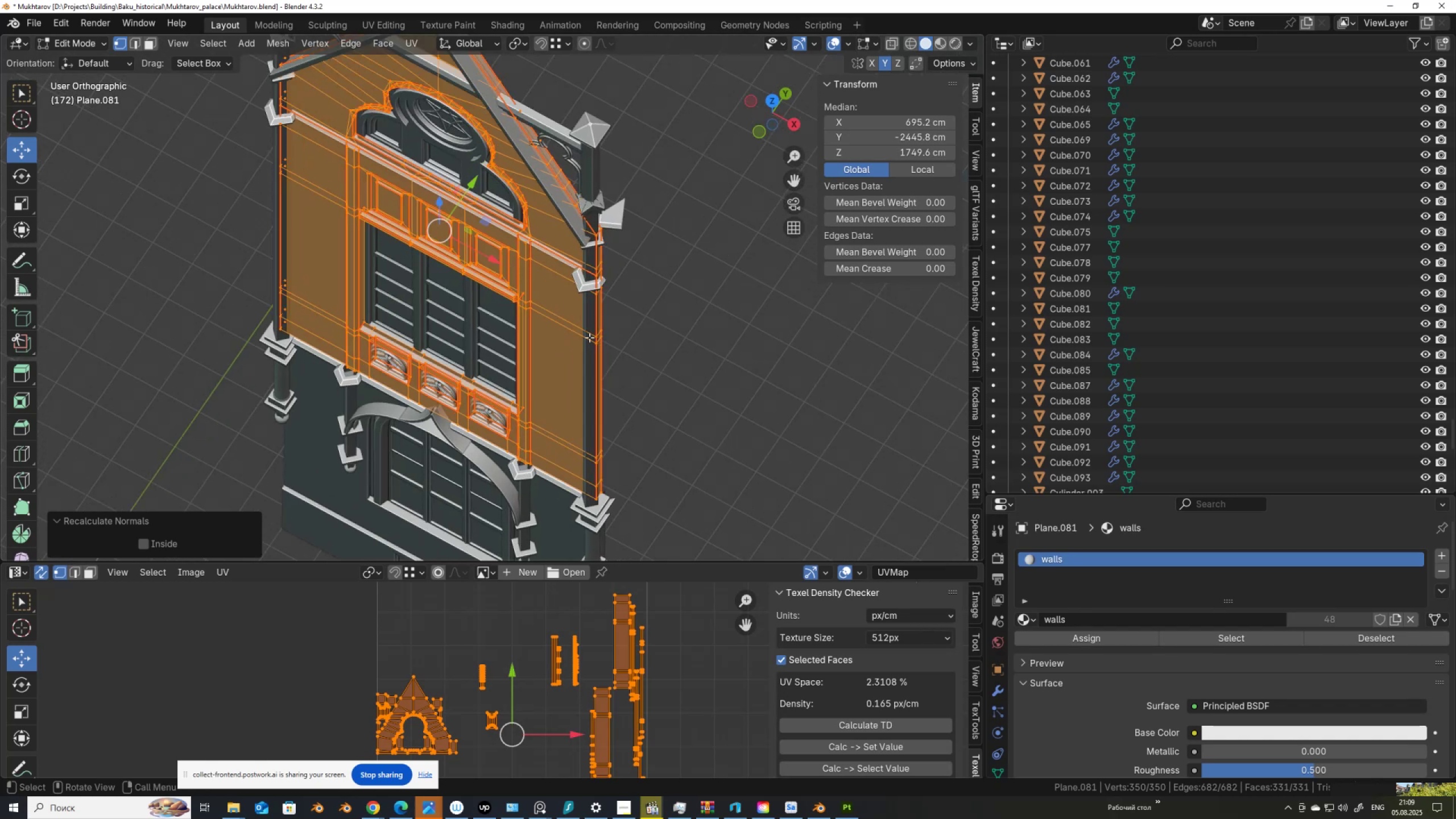 
key(Tab)
 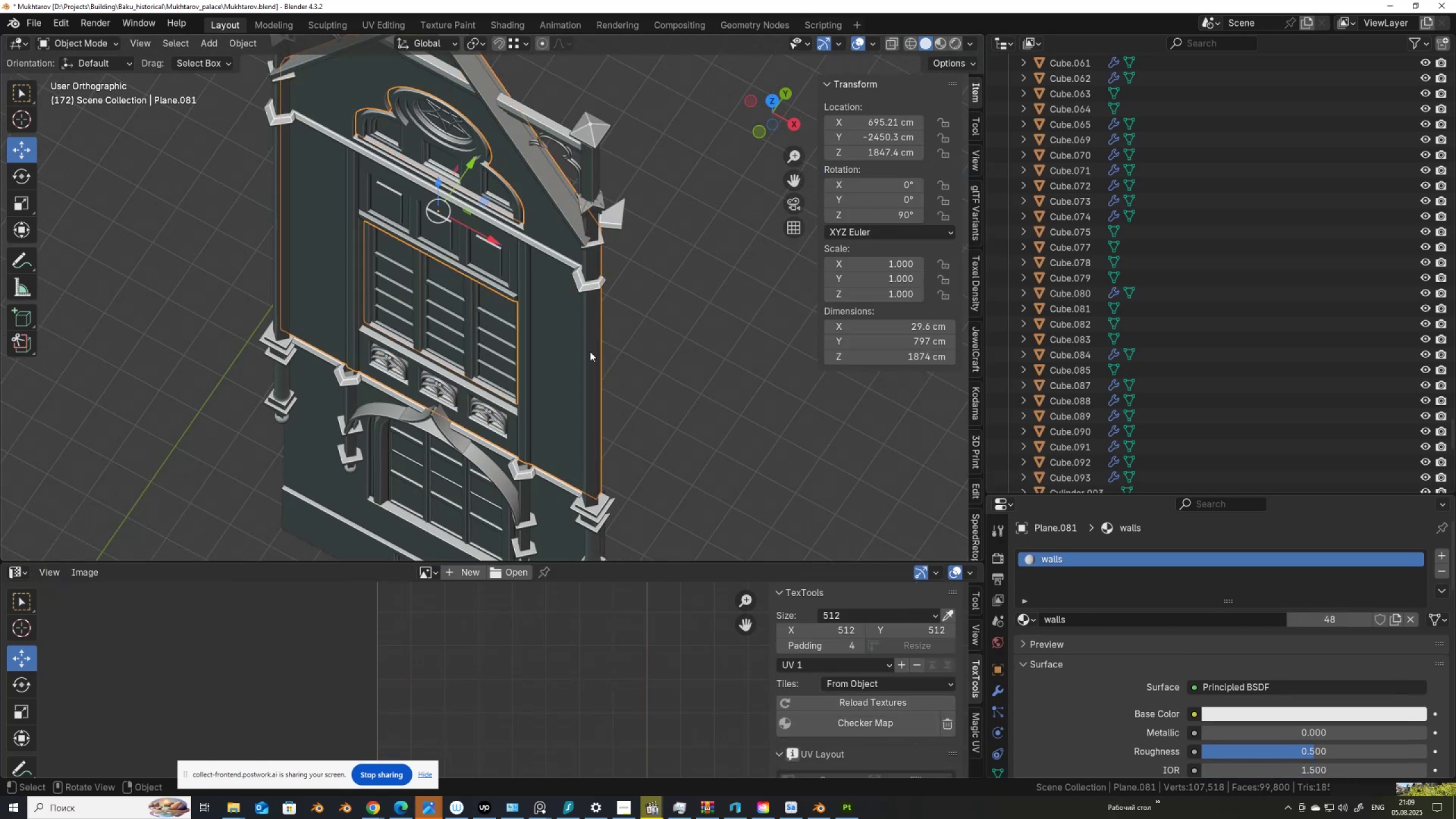 
left_click([590, 351])
 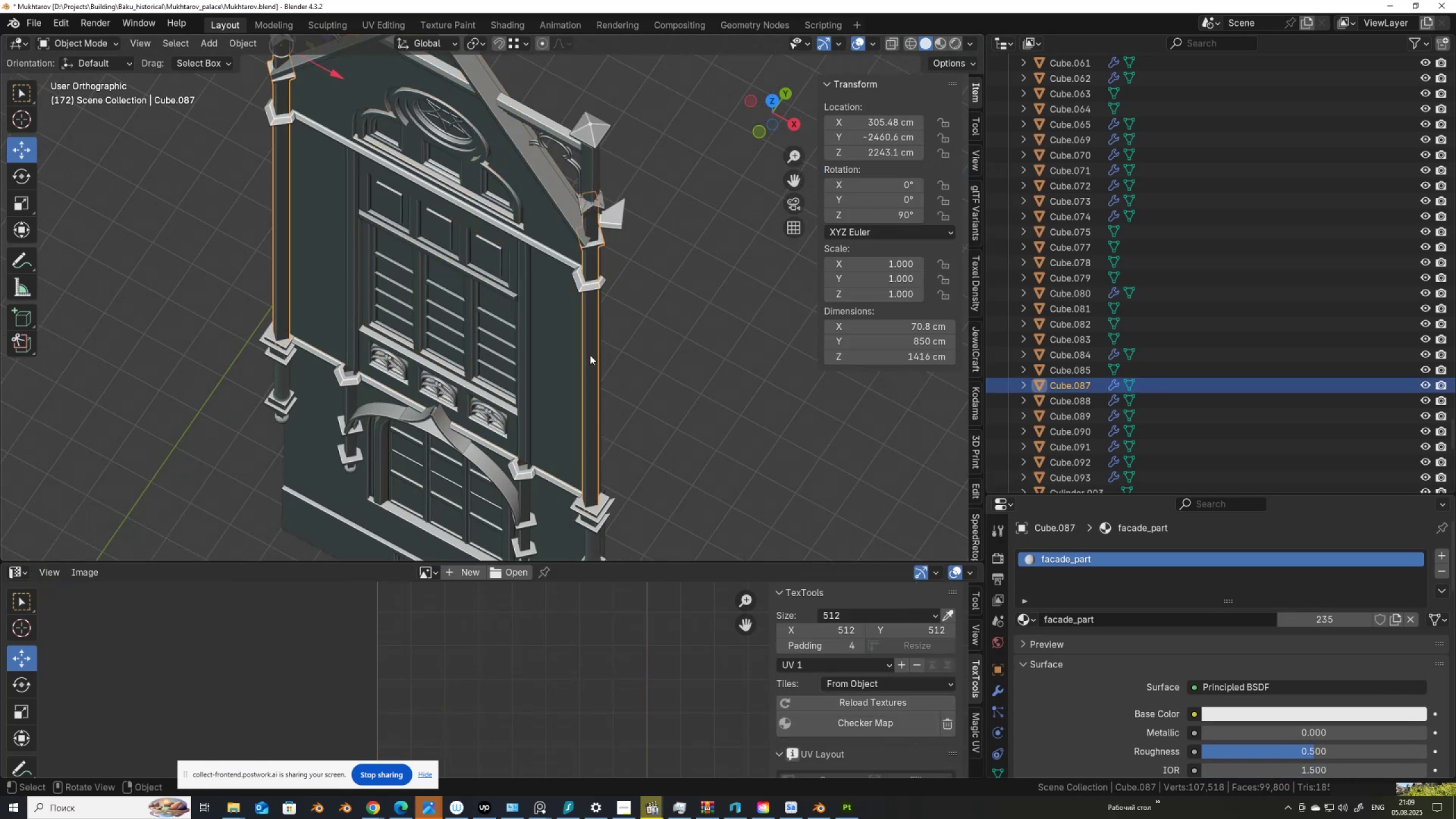 
key(Tab)
 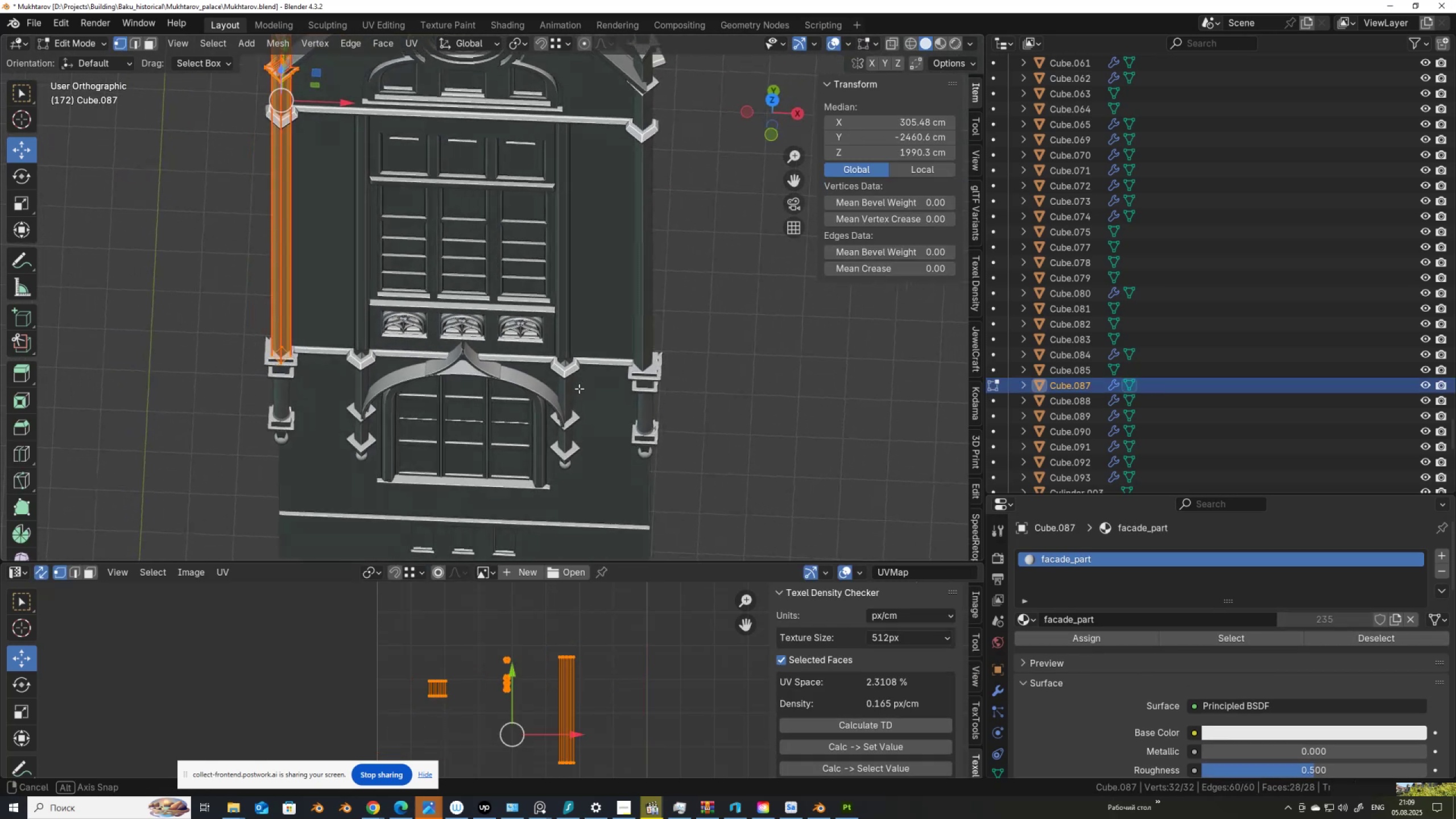 
key(Tab)
 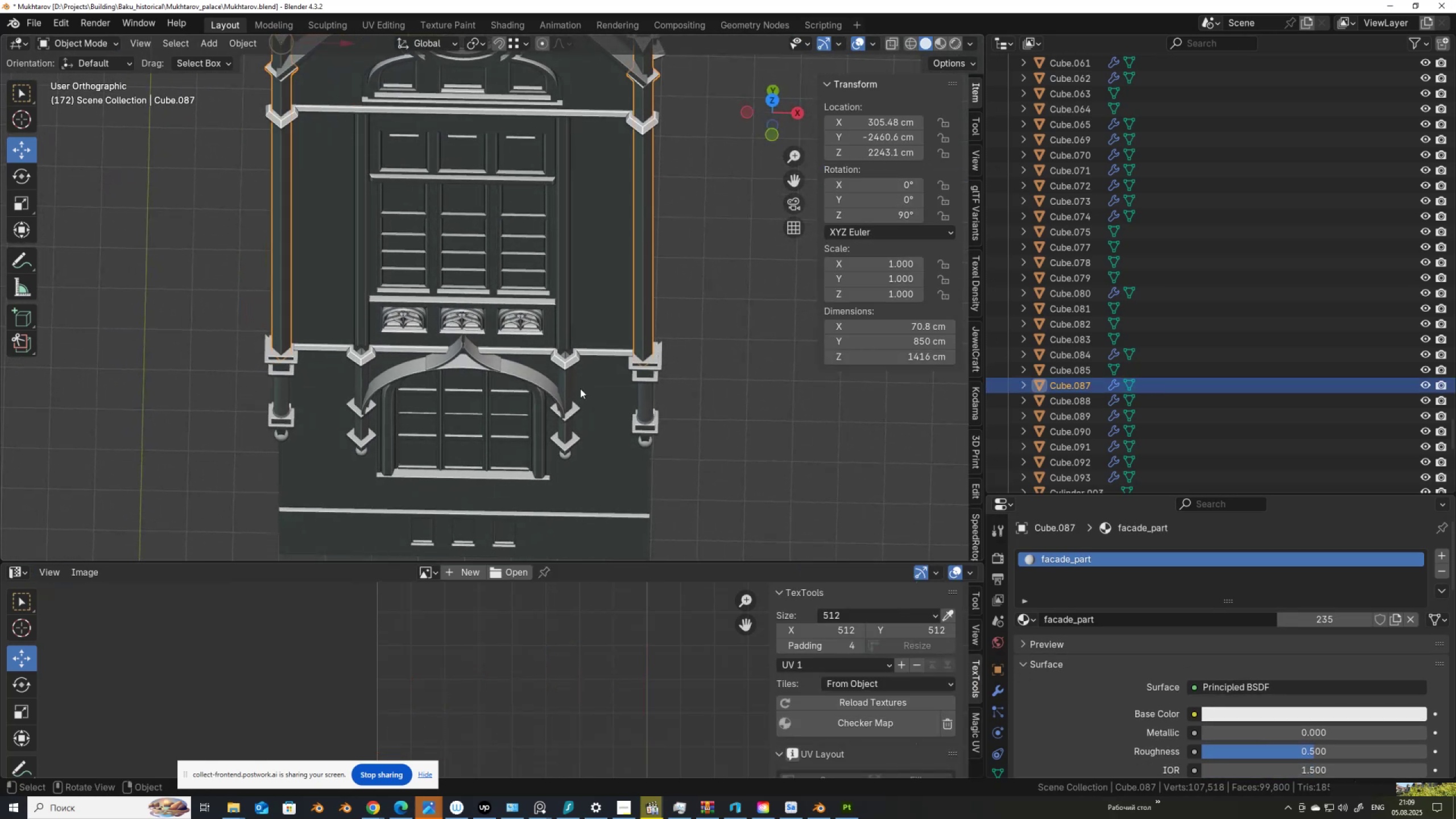 
key(Tab)
 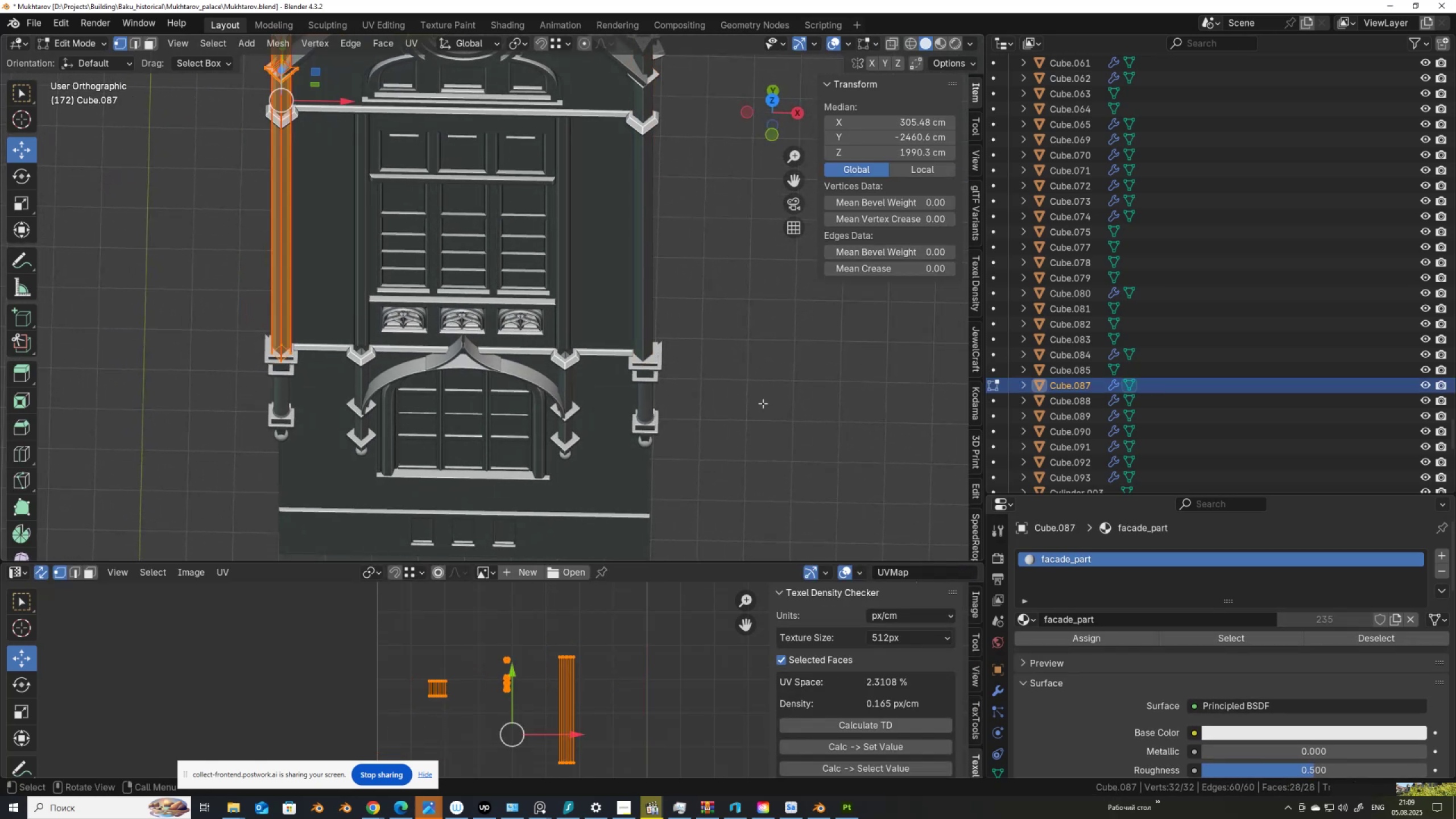 
key(Tab)
 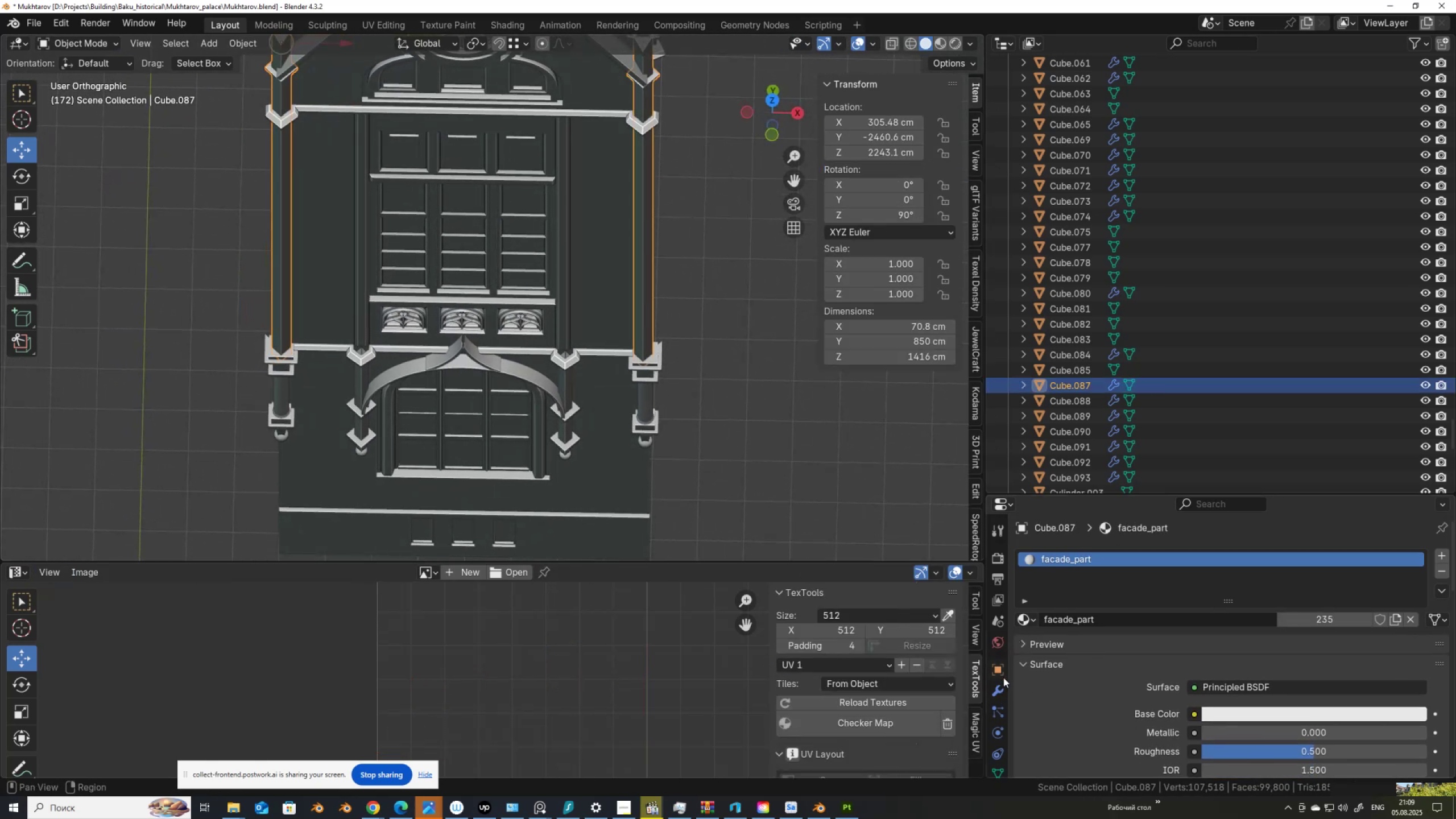 
left_click([999, 691])
 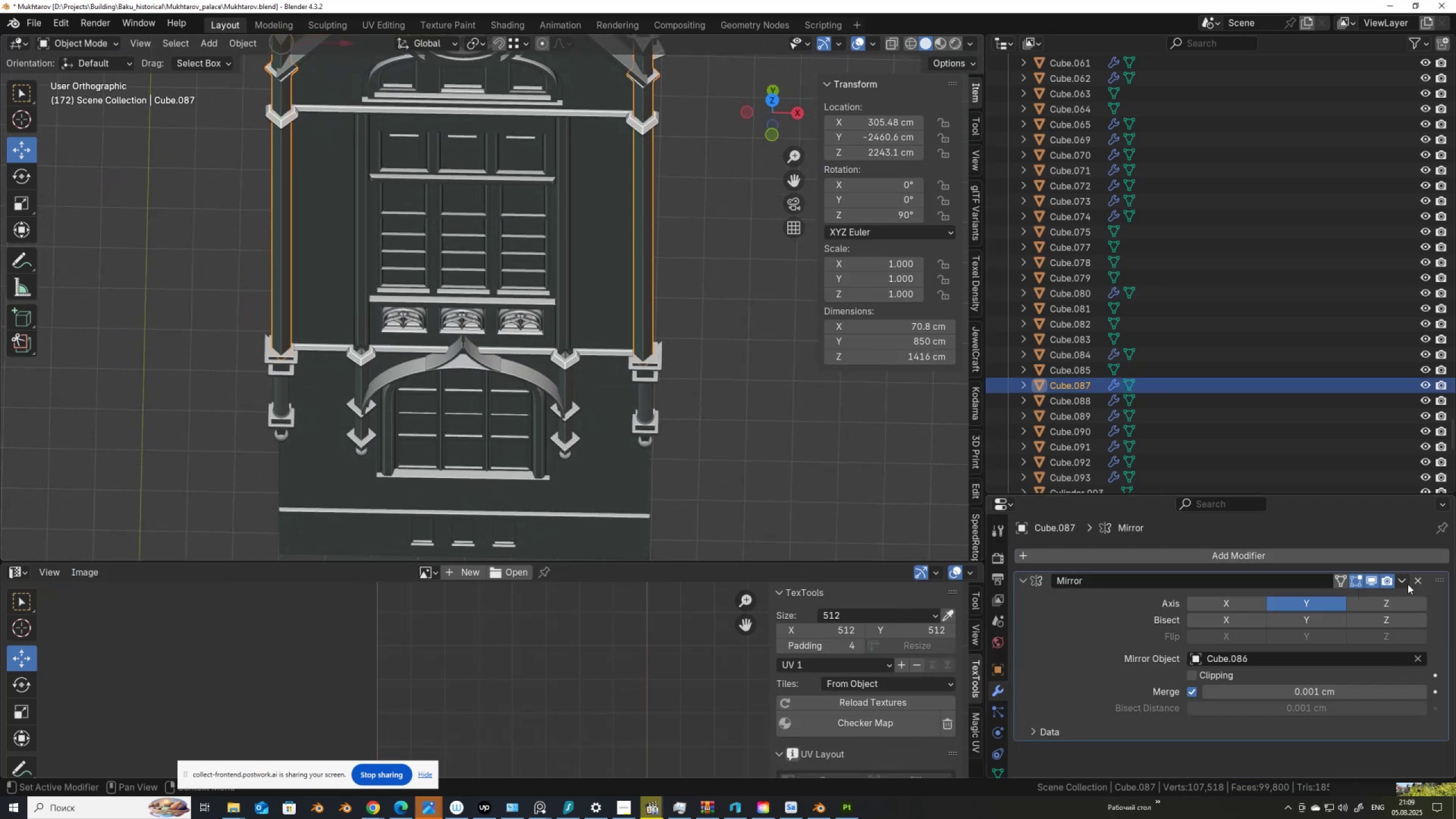 
left_click([1404, 578])
 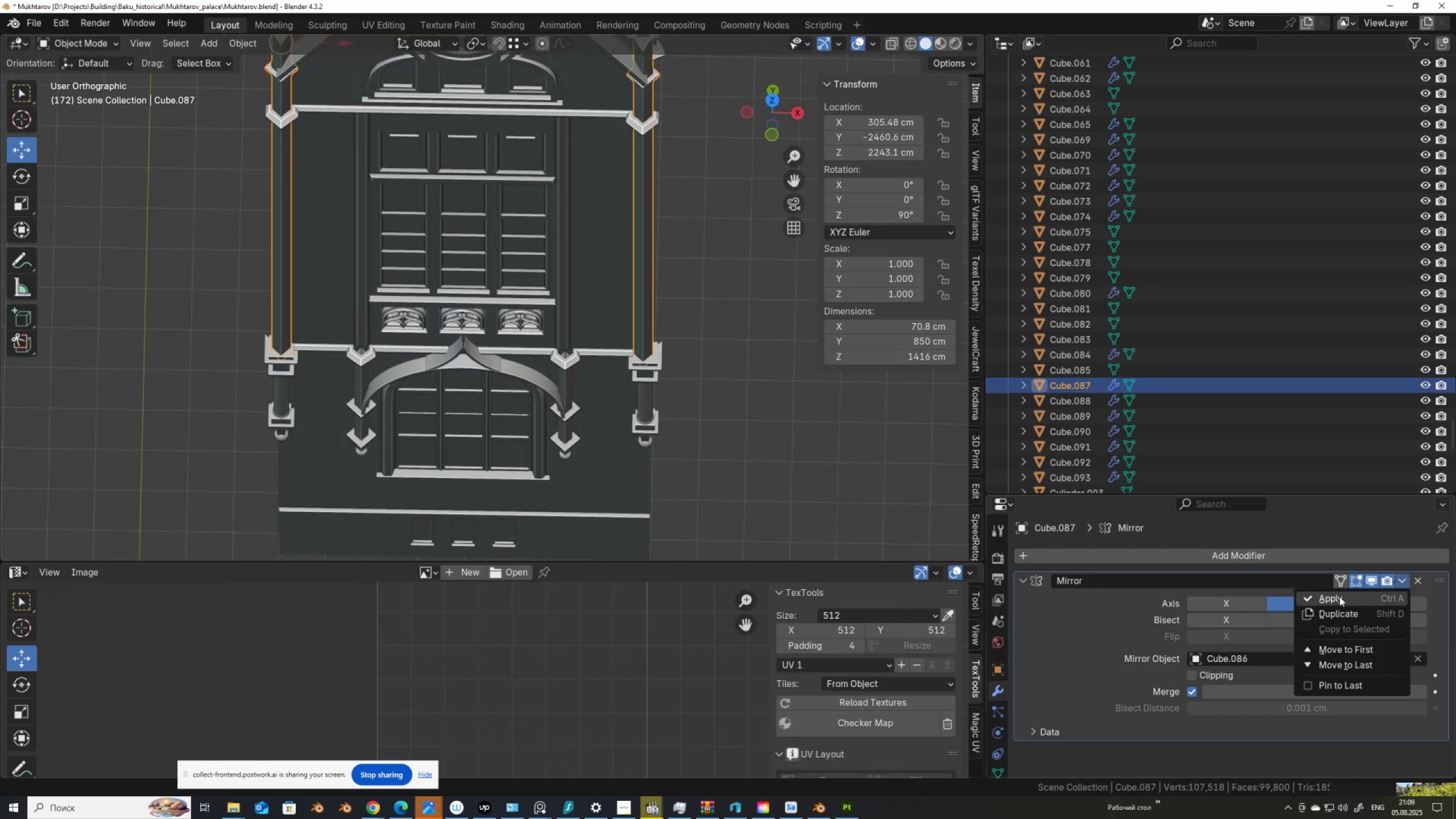 
left_click([1339, 597])
 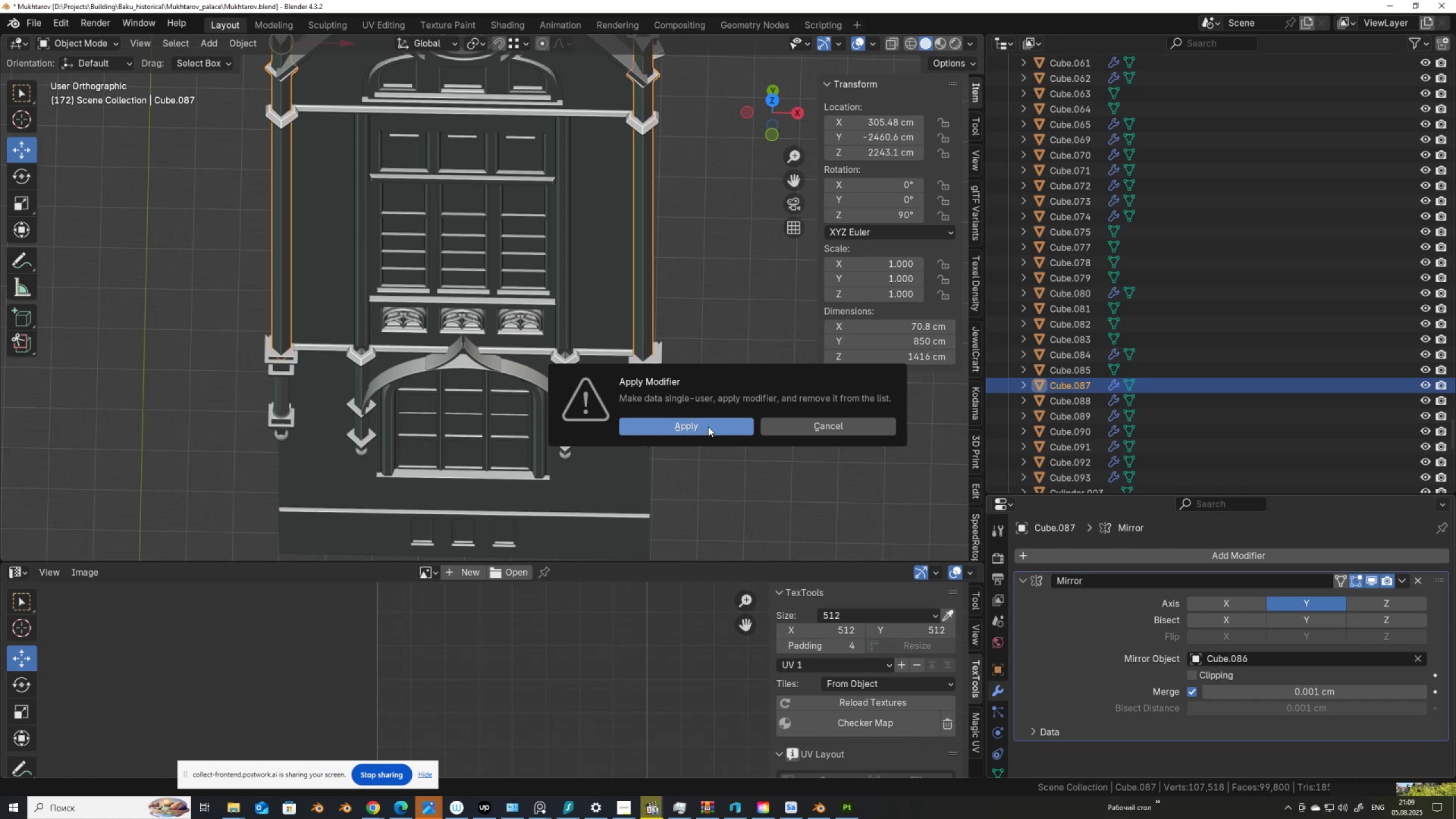 
left_click([708, 427])
 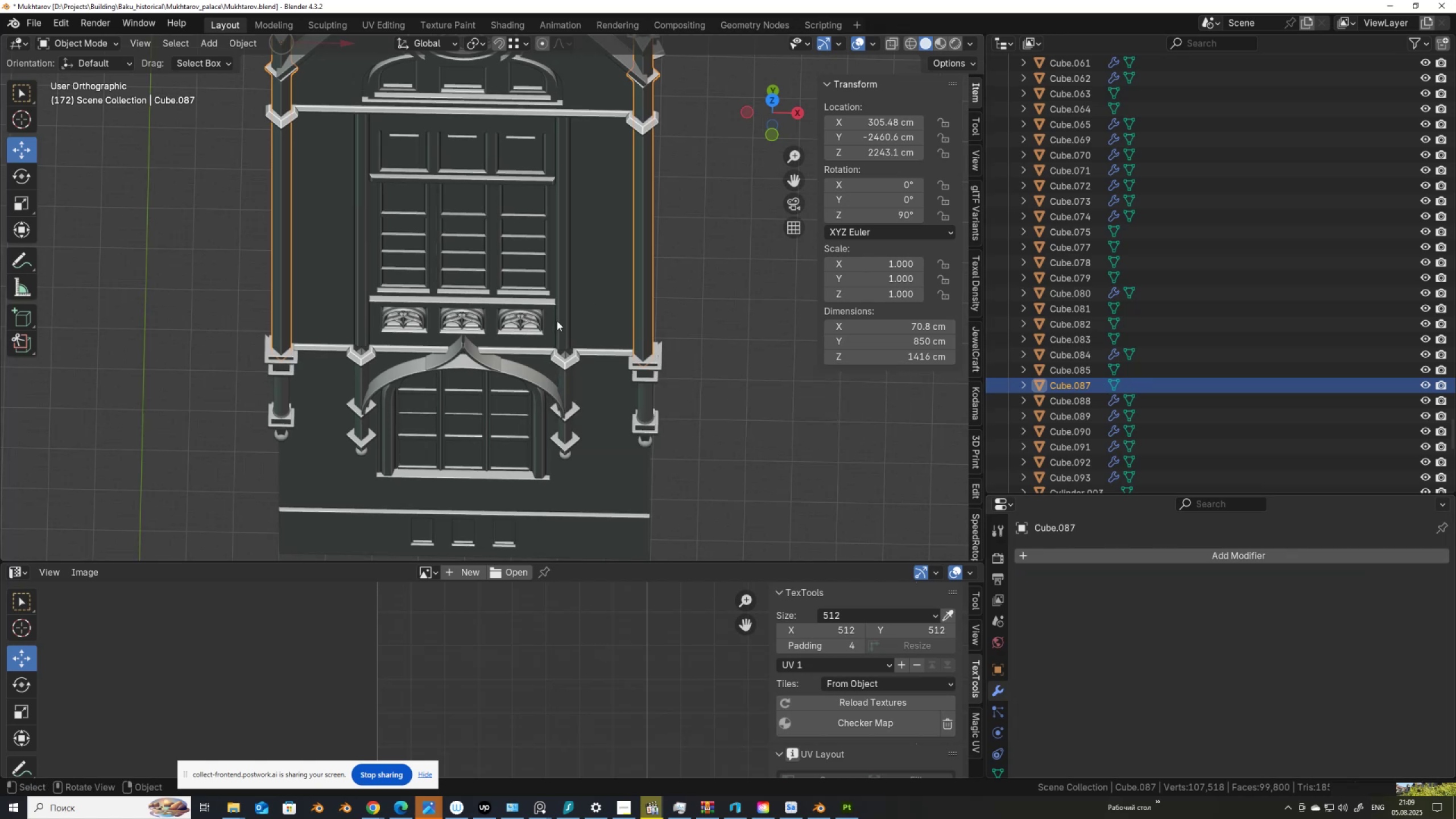 
scroll: coordinate [557, 344], scroll_direction: down, amount: 2.0
 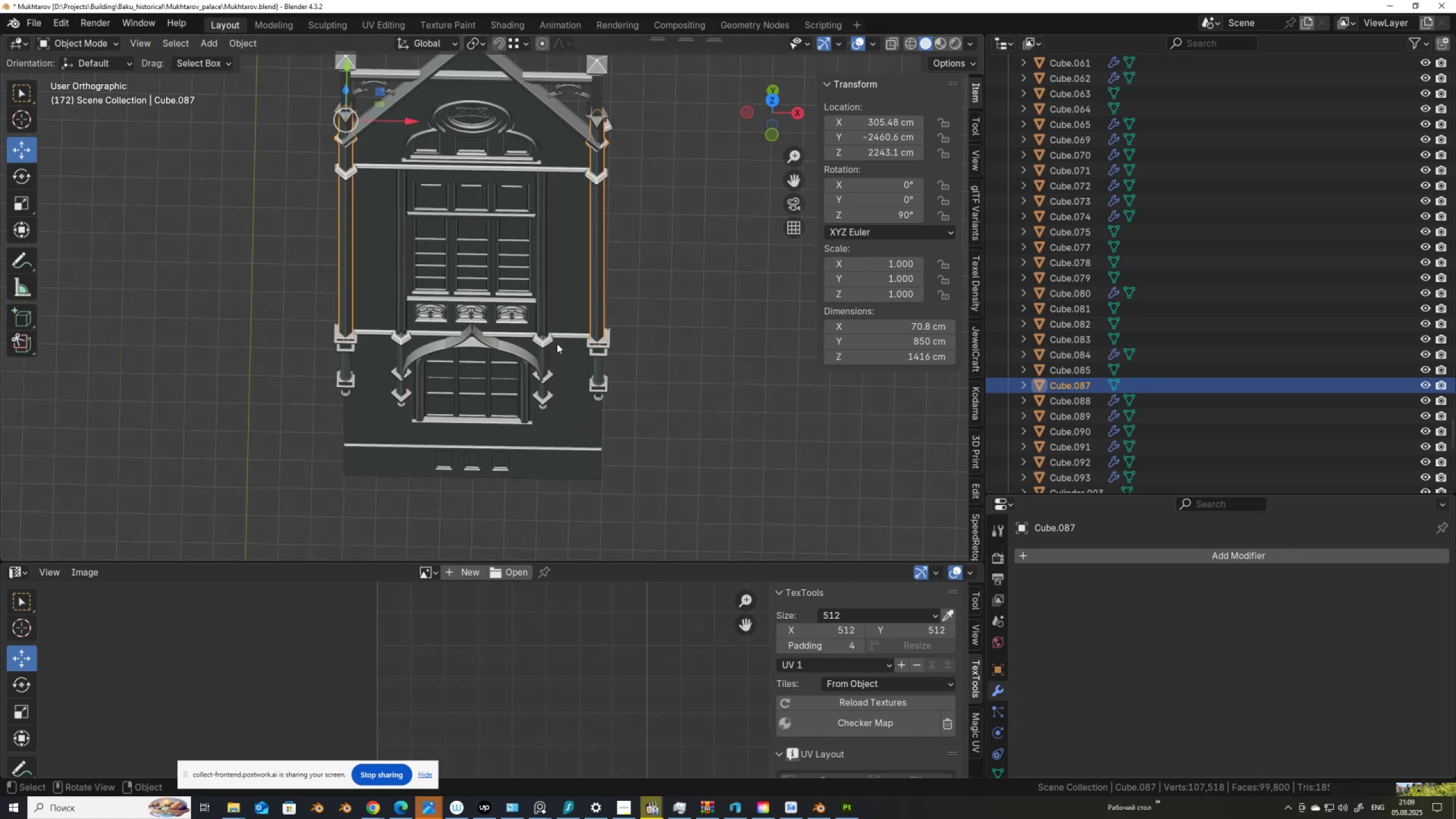 
key(Tab)
 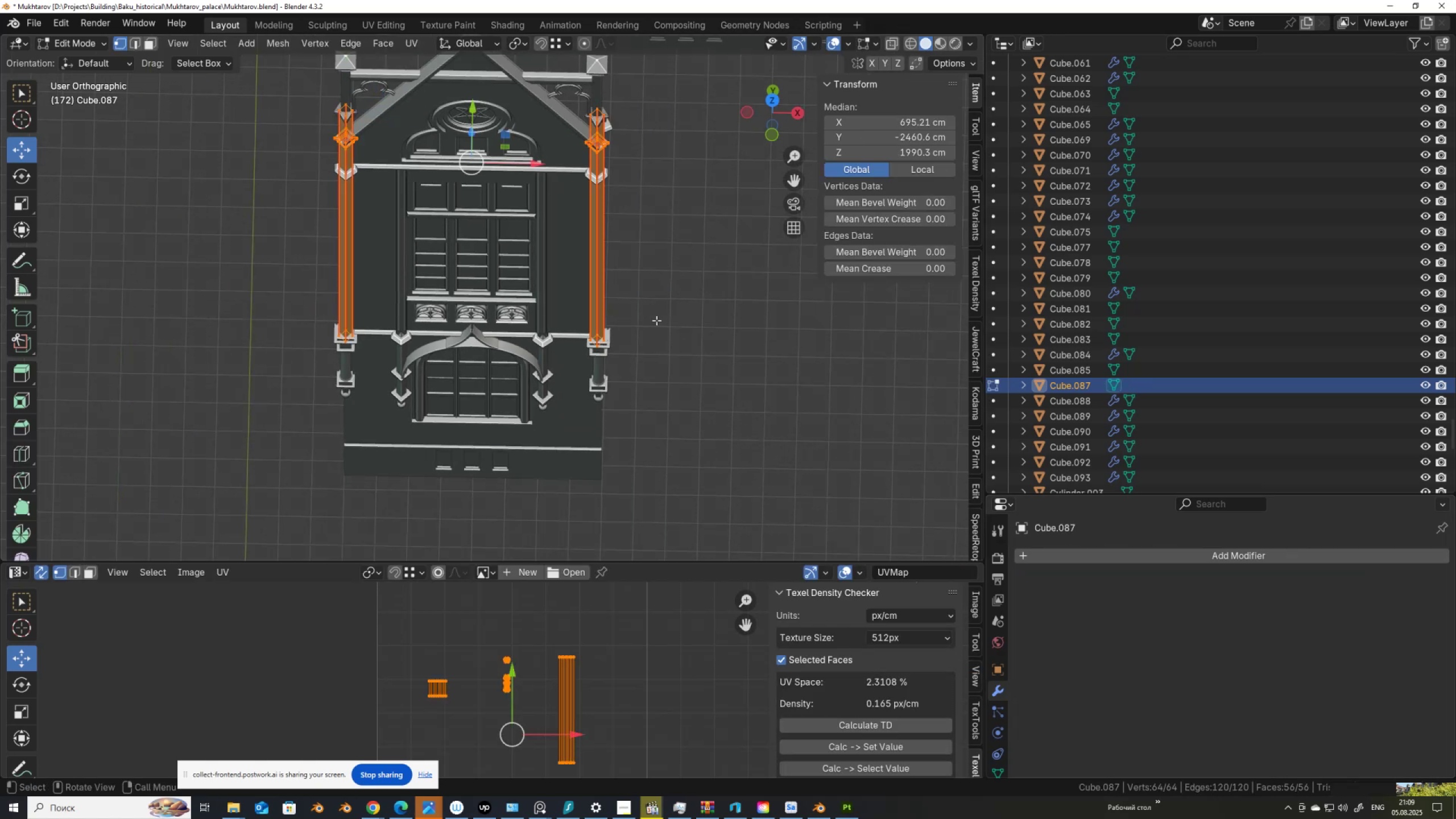 
key(A)
 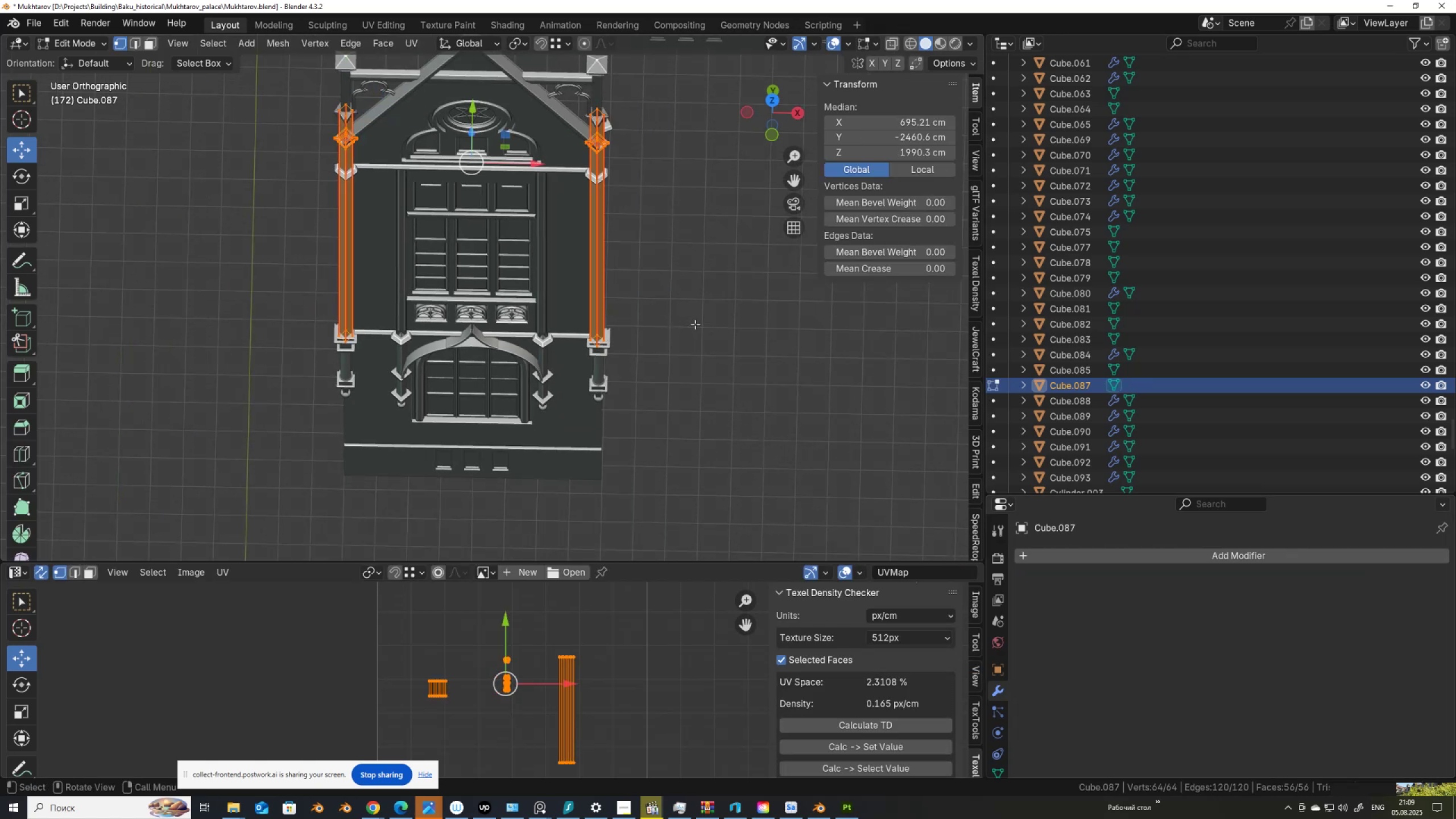 
right_click([695, 324])
 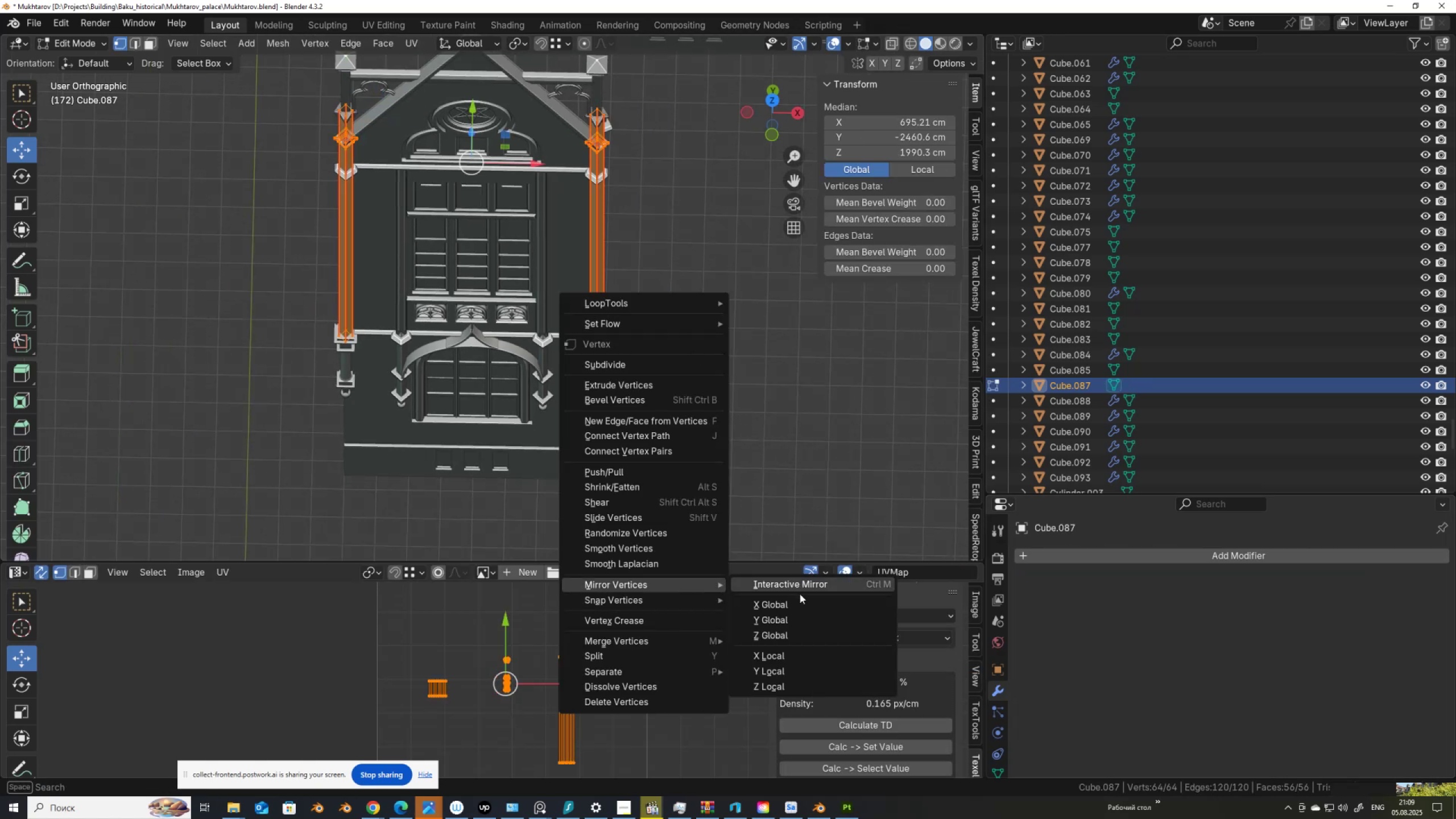 
left_click([796, 602])
 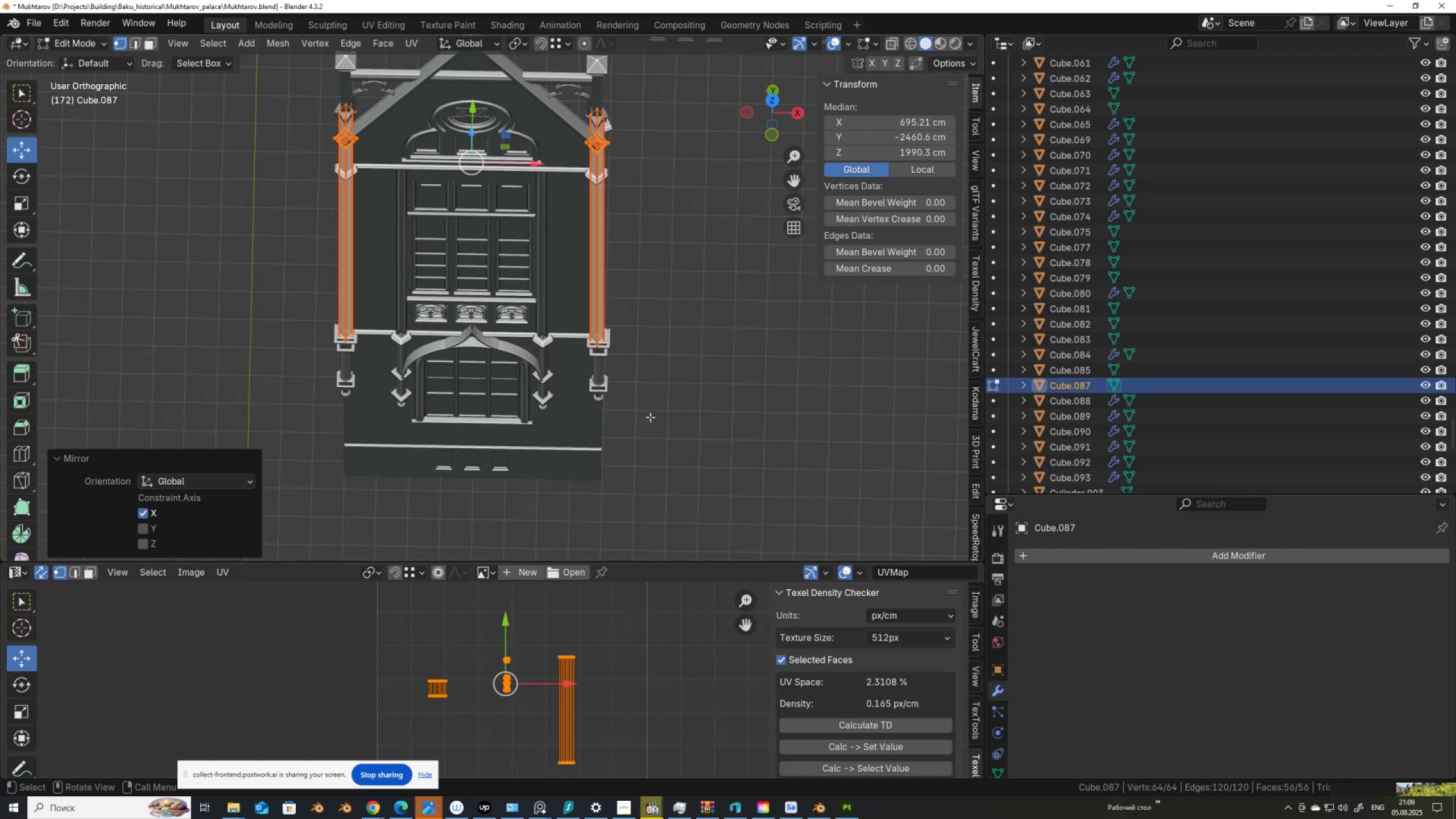 
key(Shift+N)
 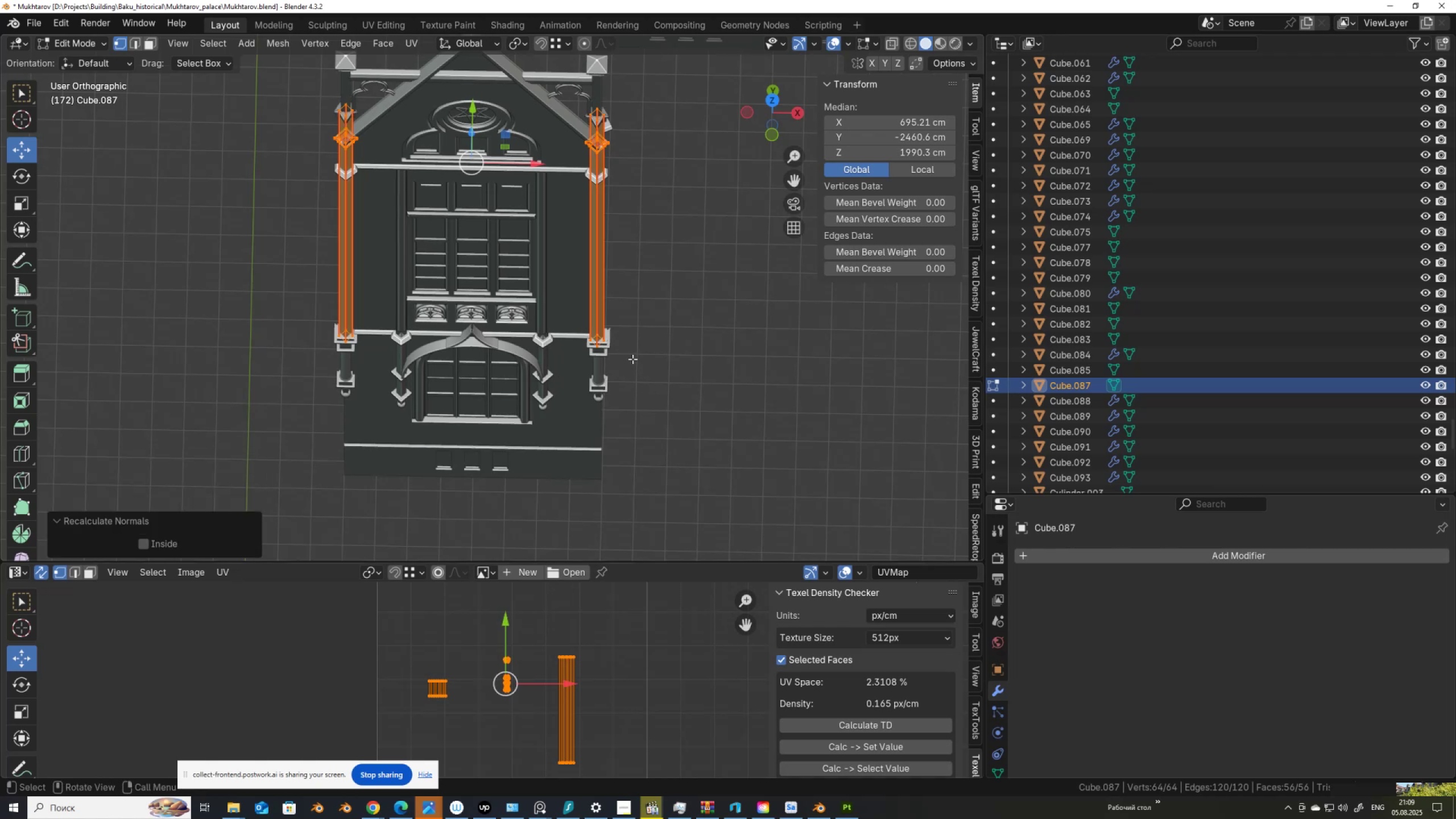 
key(Tab)
 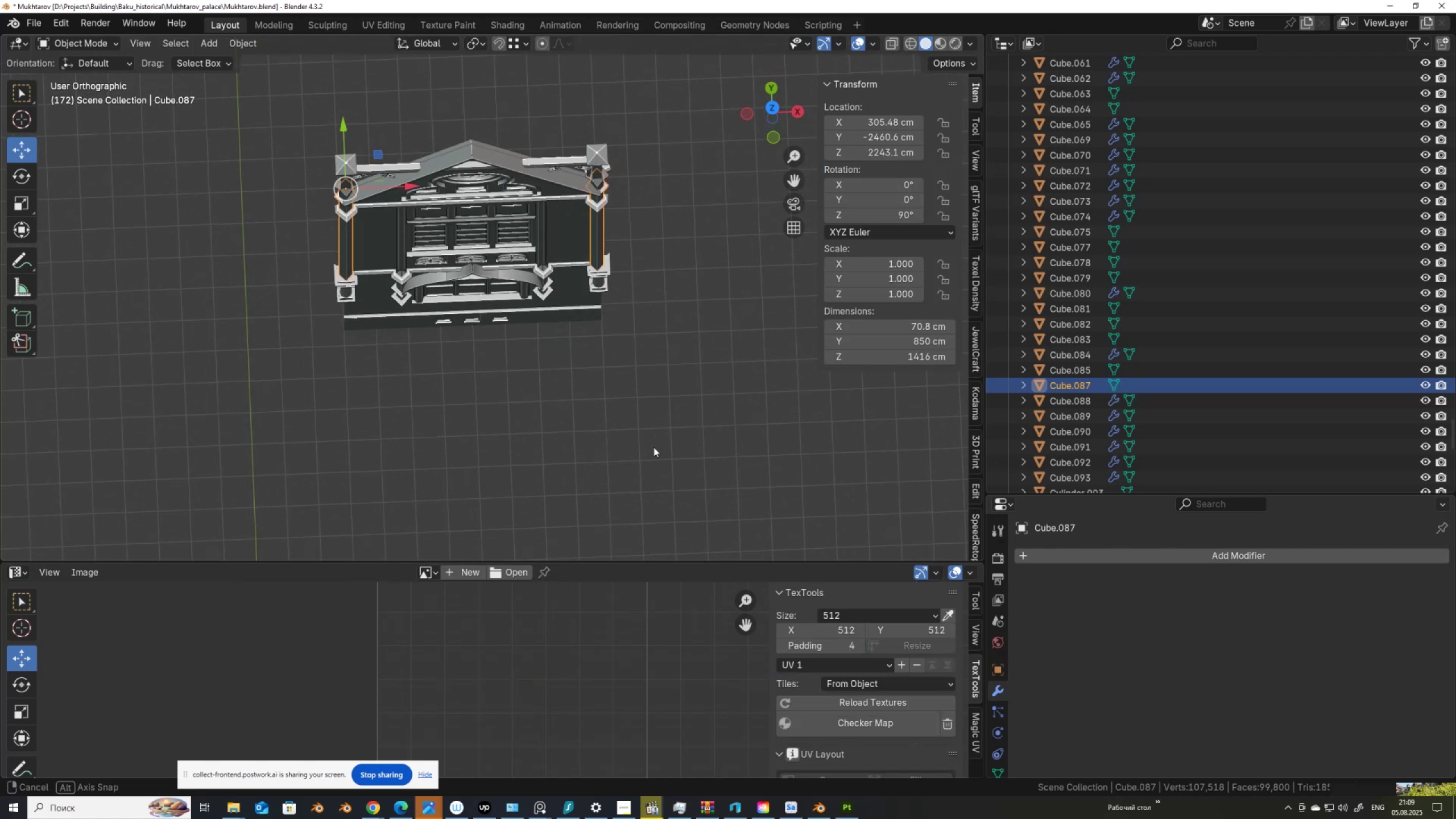 
scroll: coordinate [653, 449], scroll_direction: down, amount: 1.0
 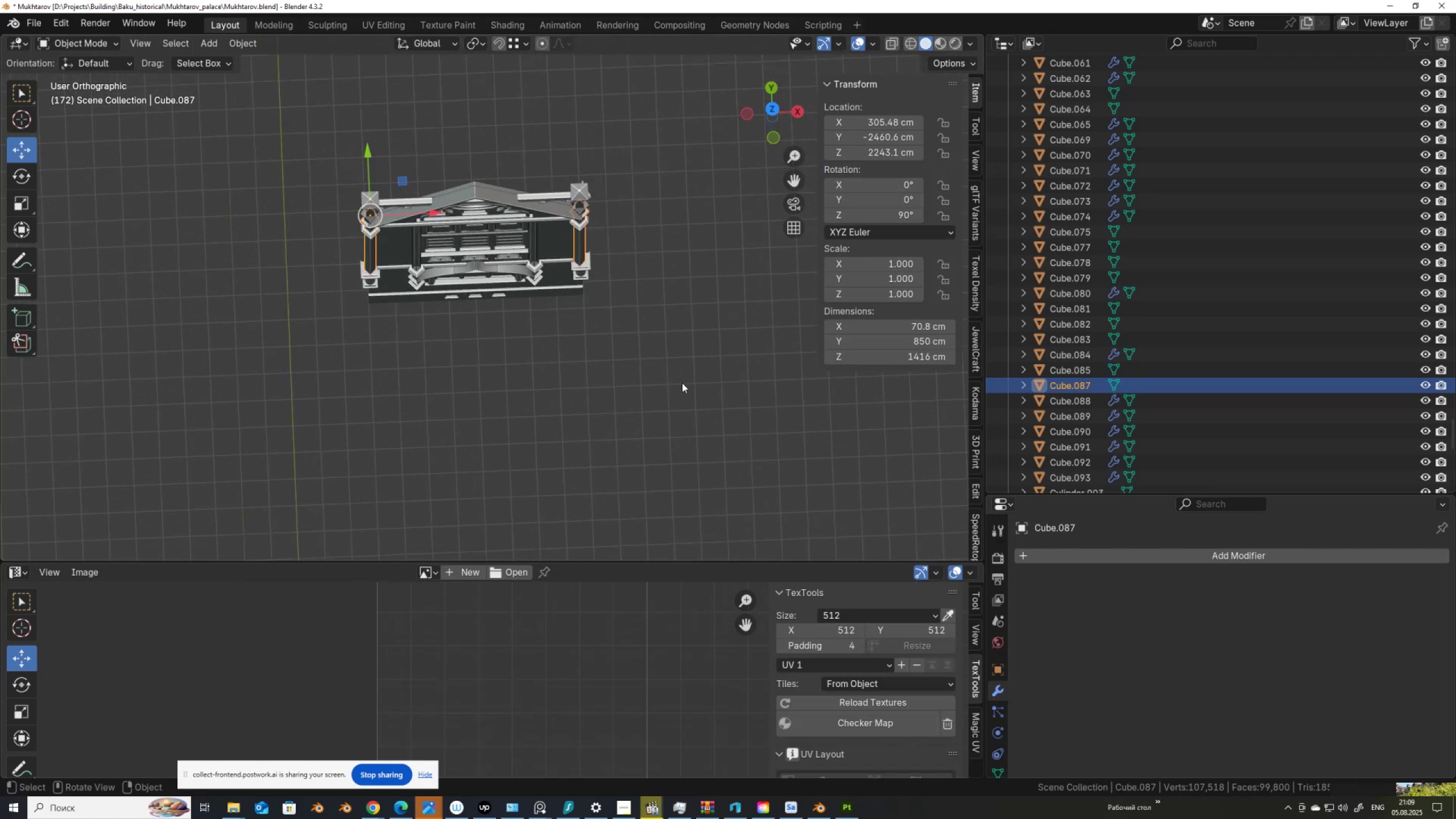 
left_click_drag(start_coordinate=[682, 380], to_coordinate=[303, 167])
 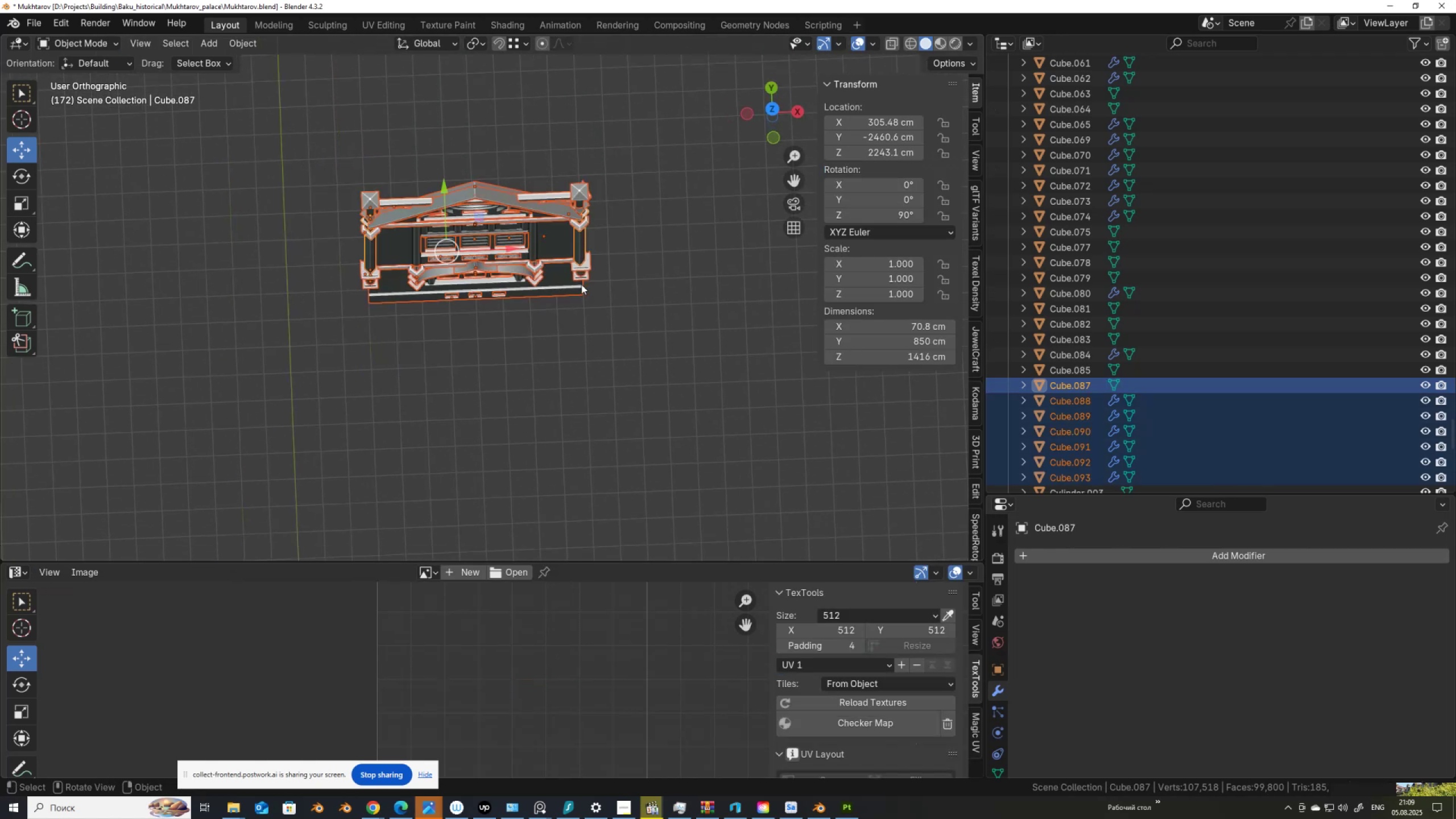 
hold_key(key=ShiftLeft, duration=0.42)
 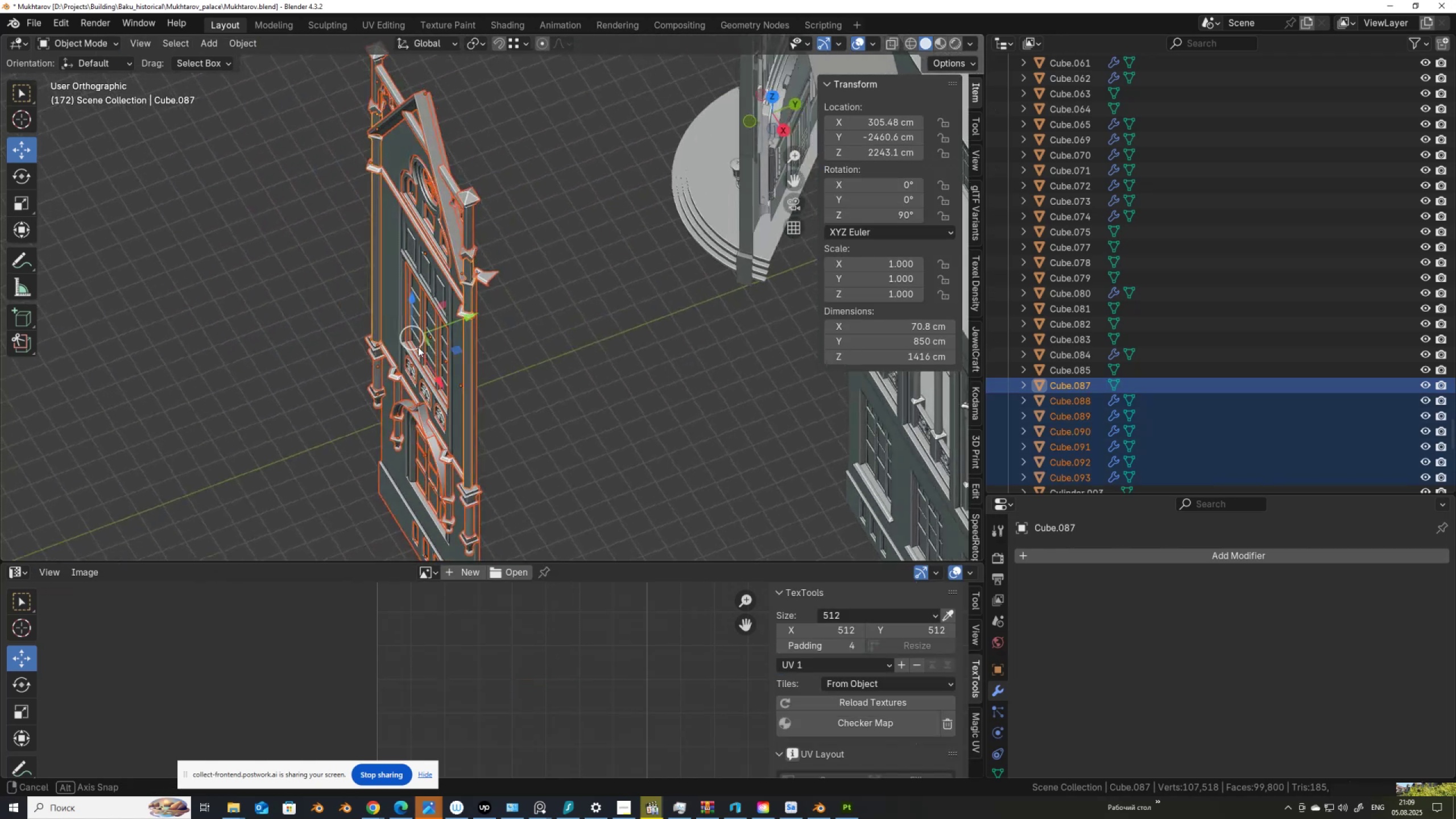 
hold_key(key=ShiftLeft, duration=0.51)
 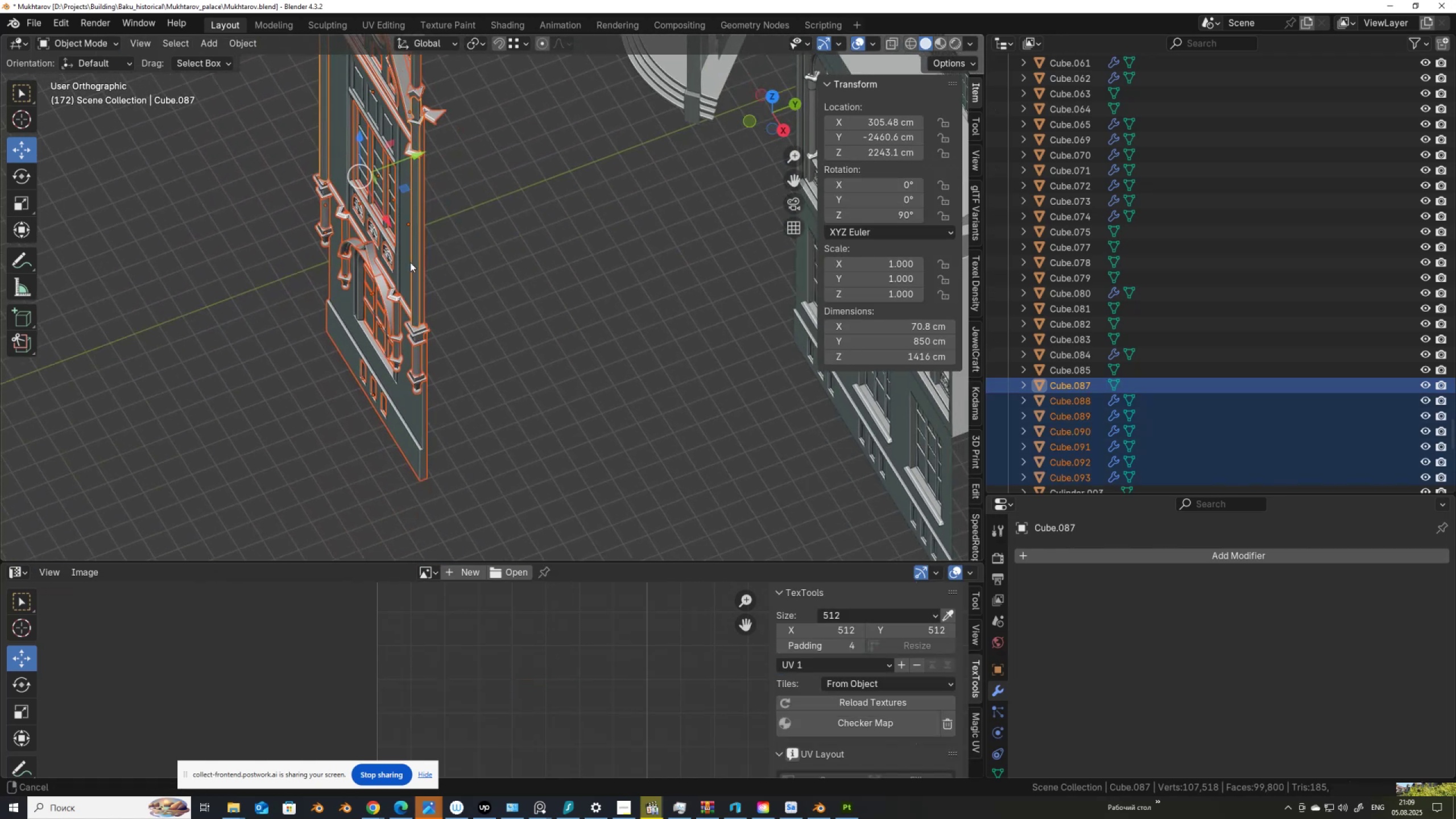 
scroll: coordinate [404, 279], scroll_direction: down, amount: 1.0
 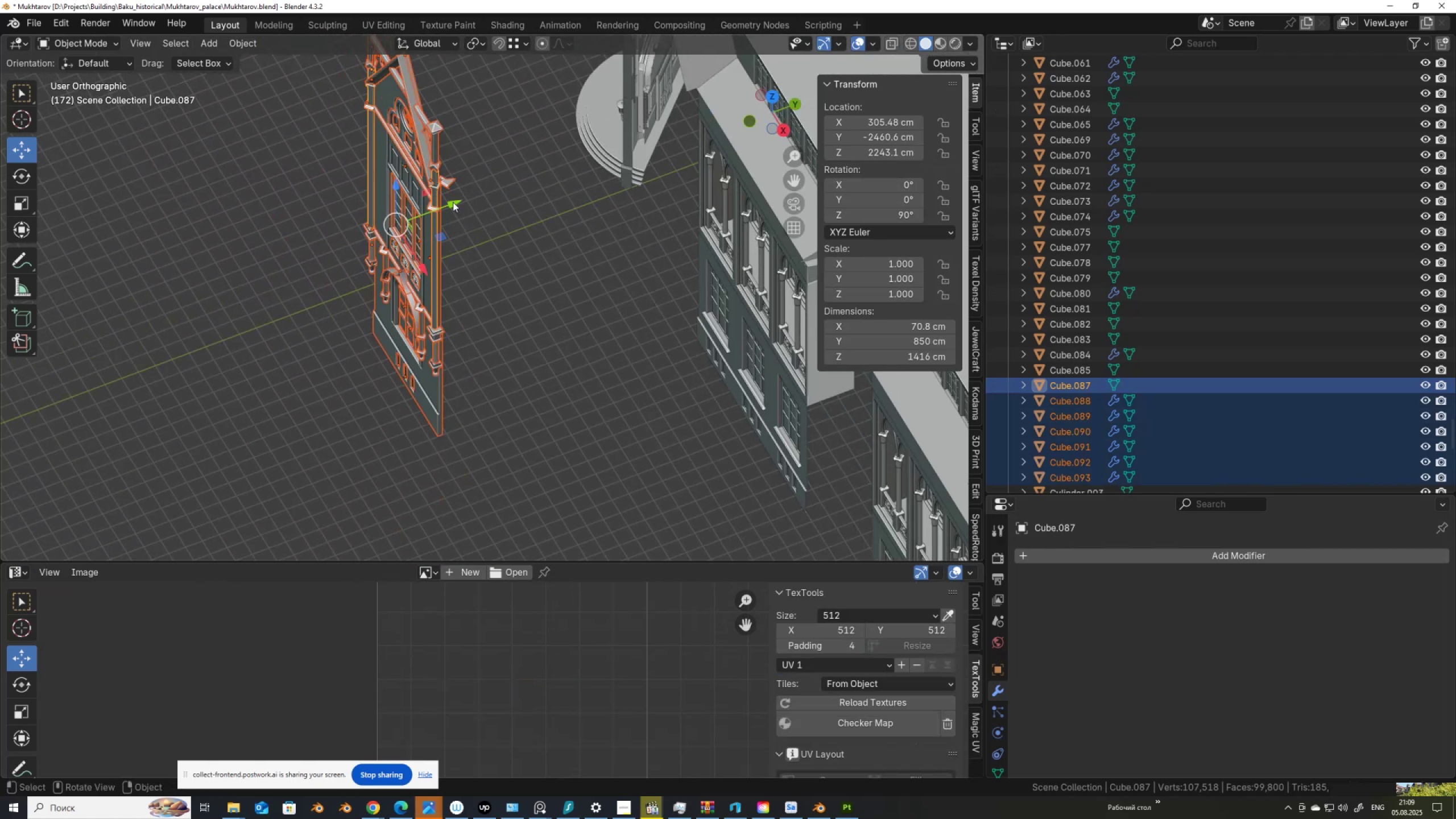 
left_click_drag(start_coordinate=[454, 204], to_coordinate=[697, 341])
 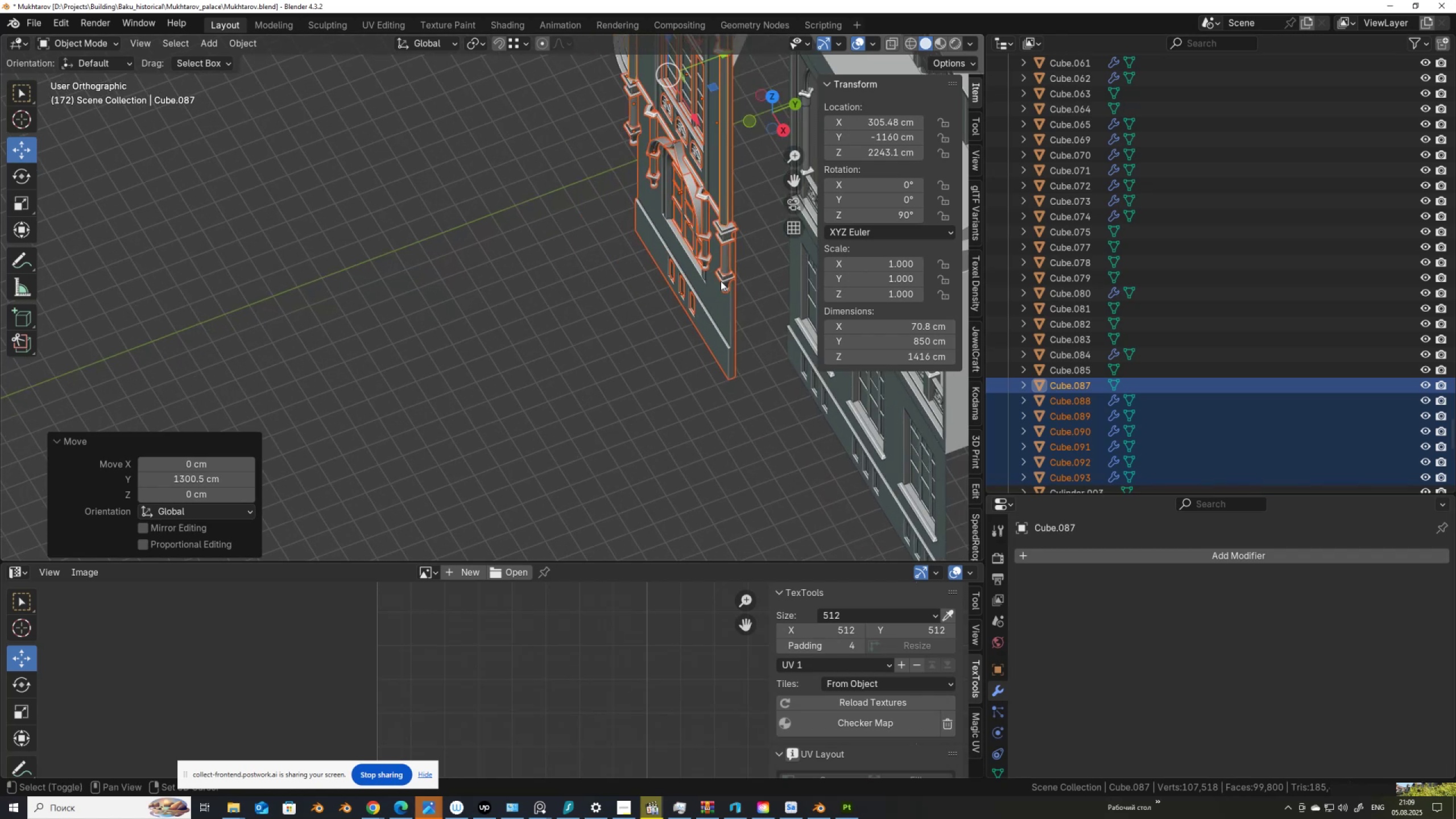 
hold_key(key=ControlLeft, duration=0.75)
 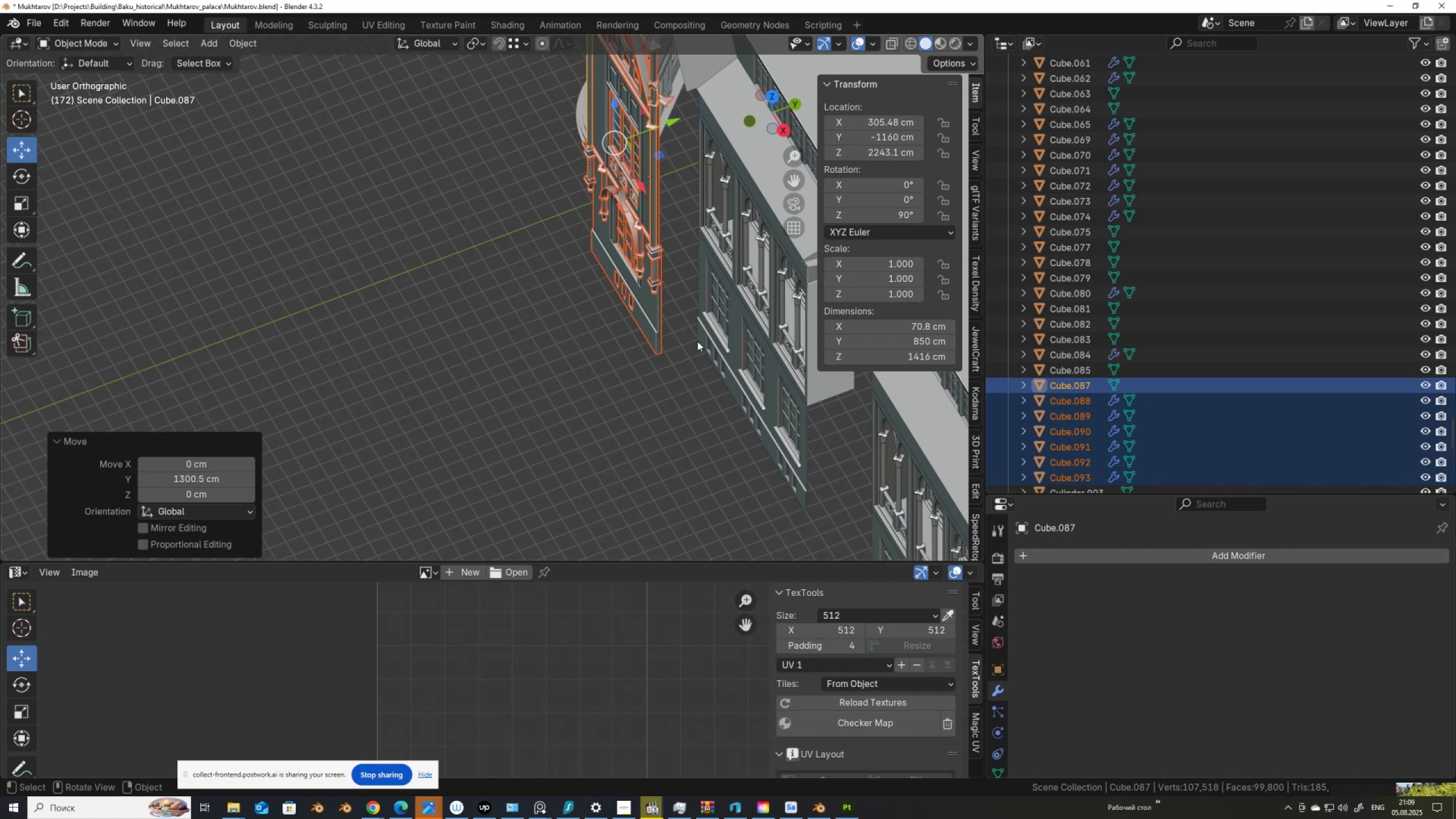 
scroll: coordinate [697, 341], scroll_direction: up, amount: 2.0
 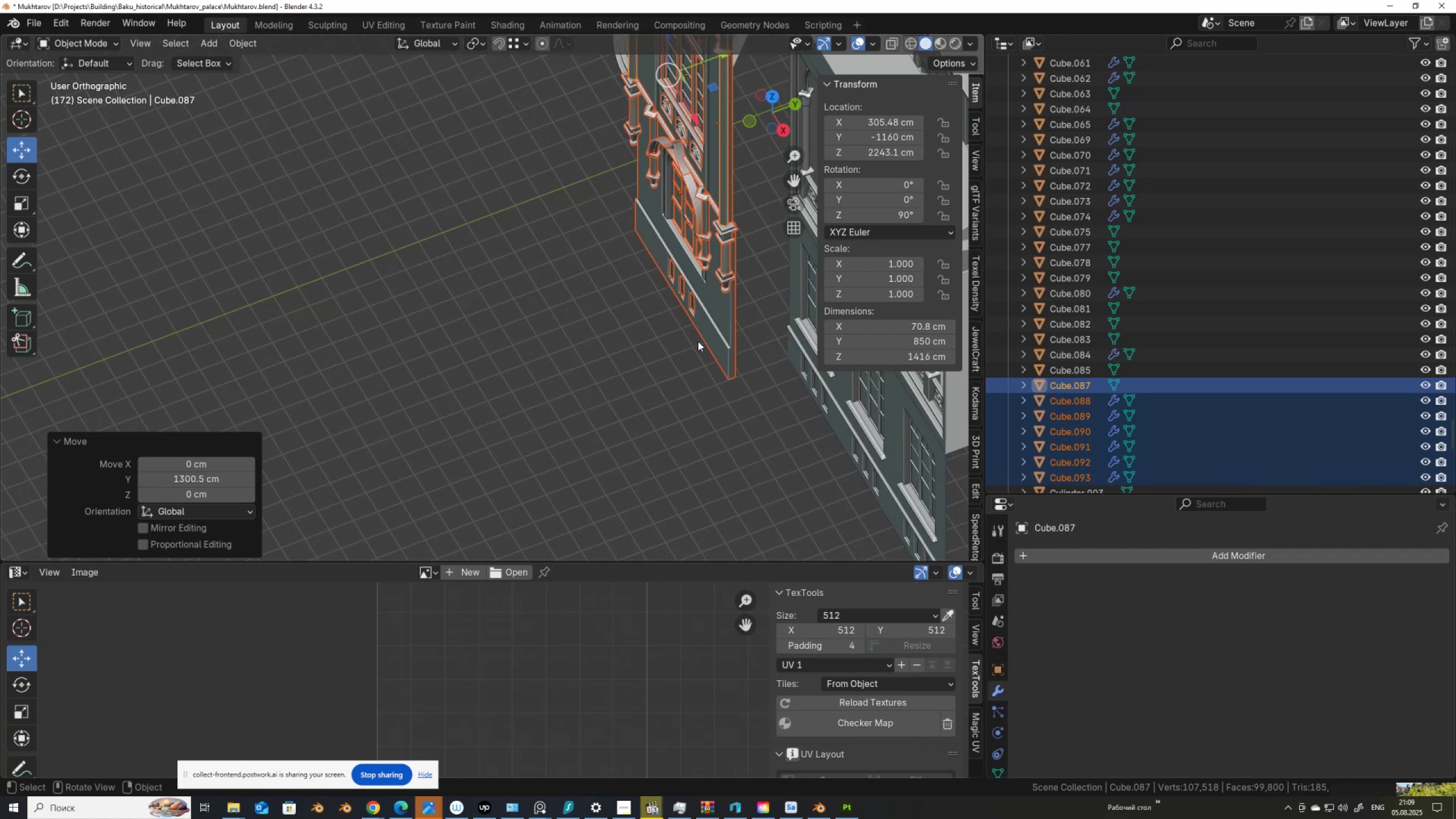 
hold_key(key=ShiftLeft, duration=0.45)
 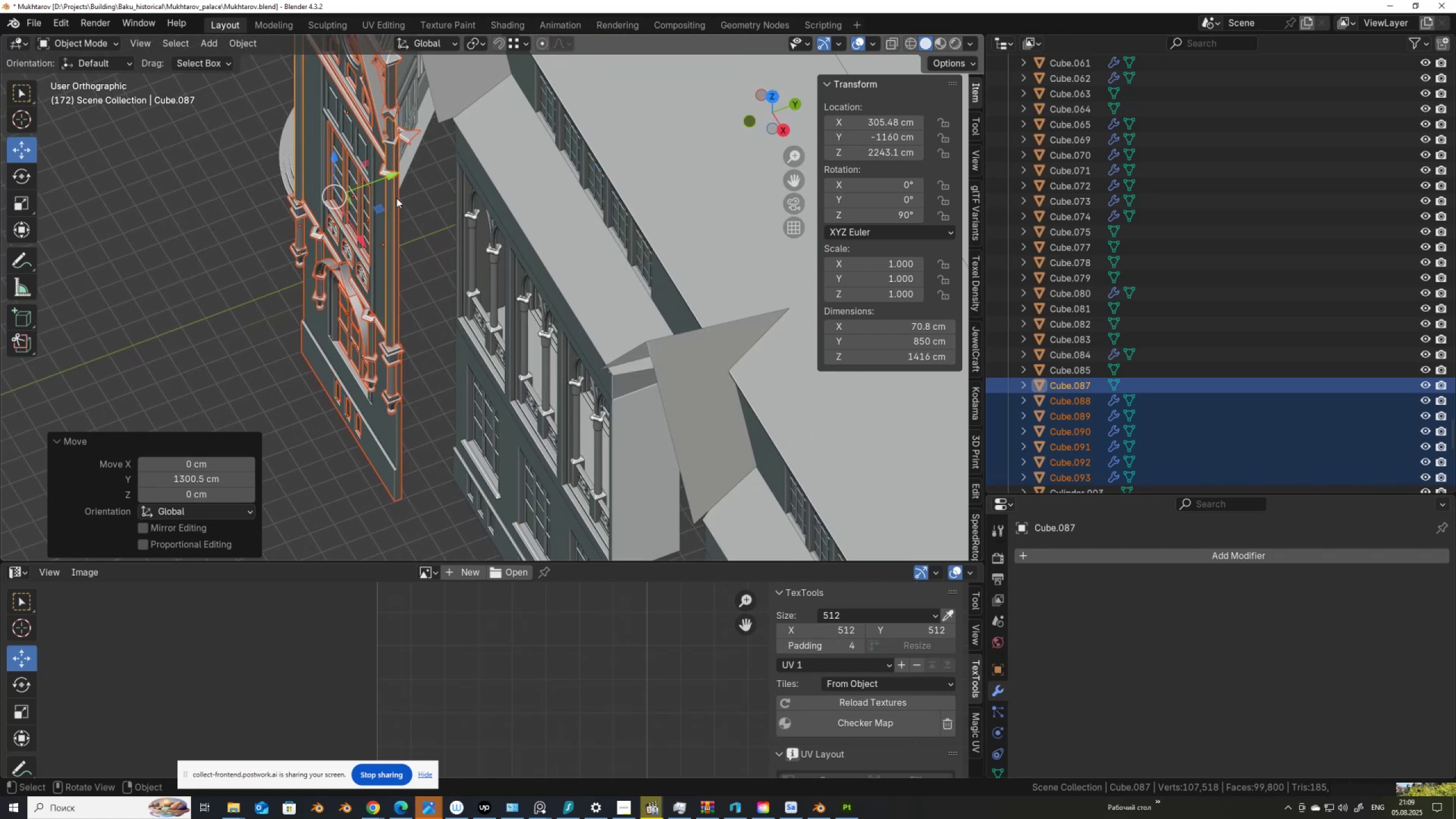 
hold_key(key=ShiftLeft, duration=0.5)
left_click([397, 474])
 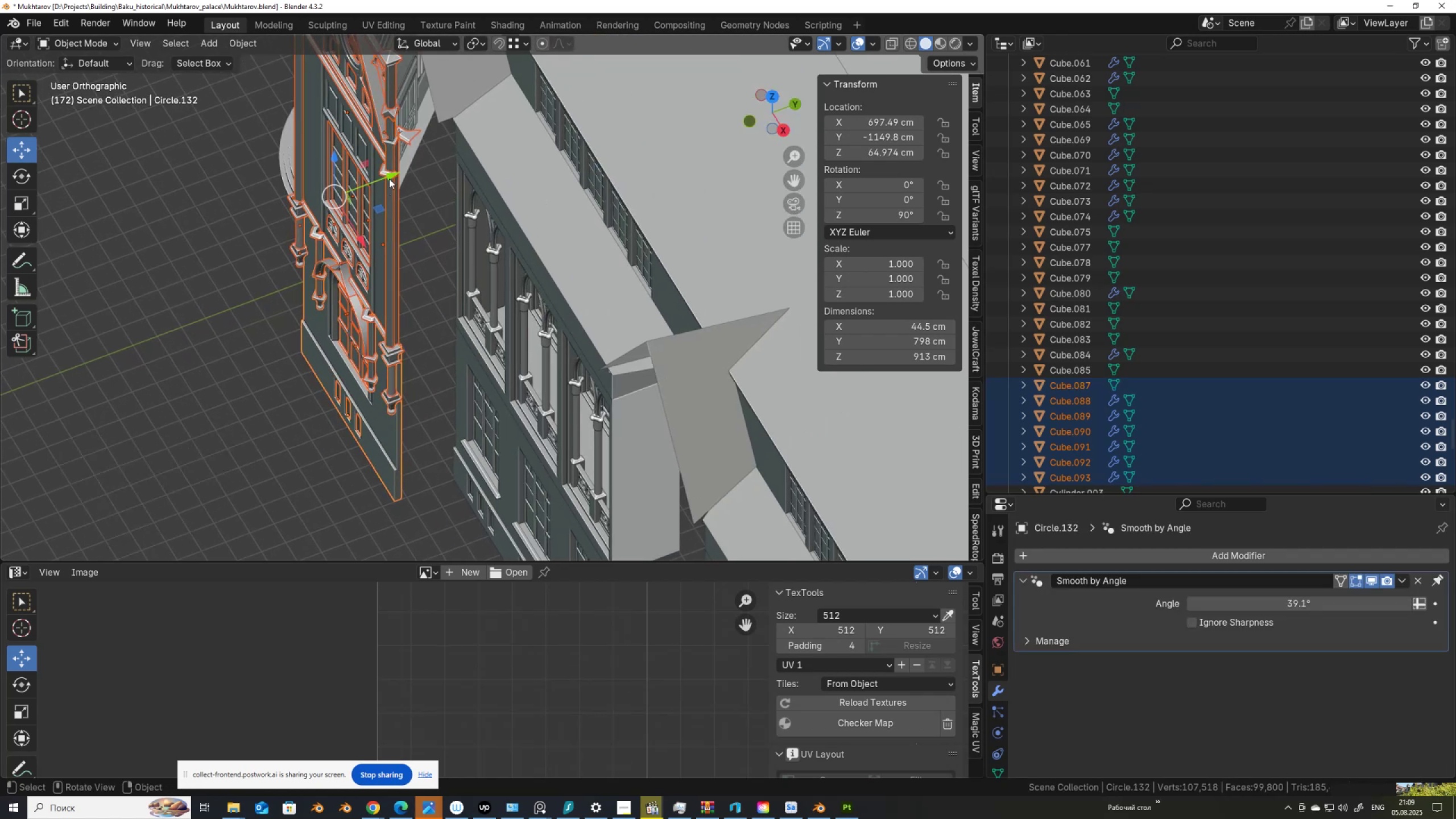 
left_click_drag(start_coordinate=[392, 175], to_coordinate=[457, 485])
 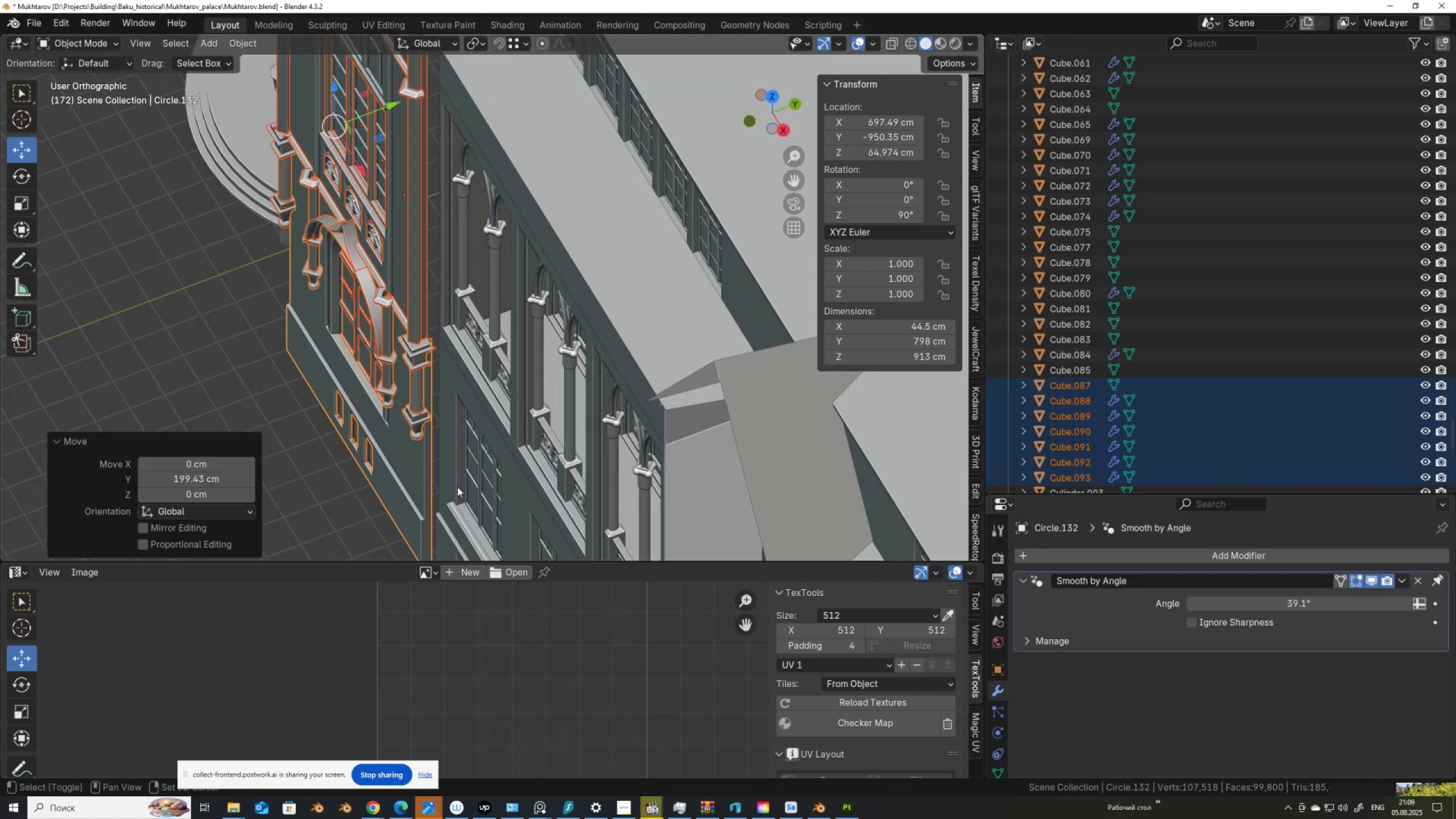 
hold_key(key=ControlLeft, duration=0.63)
 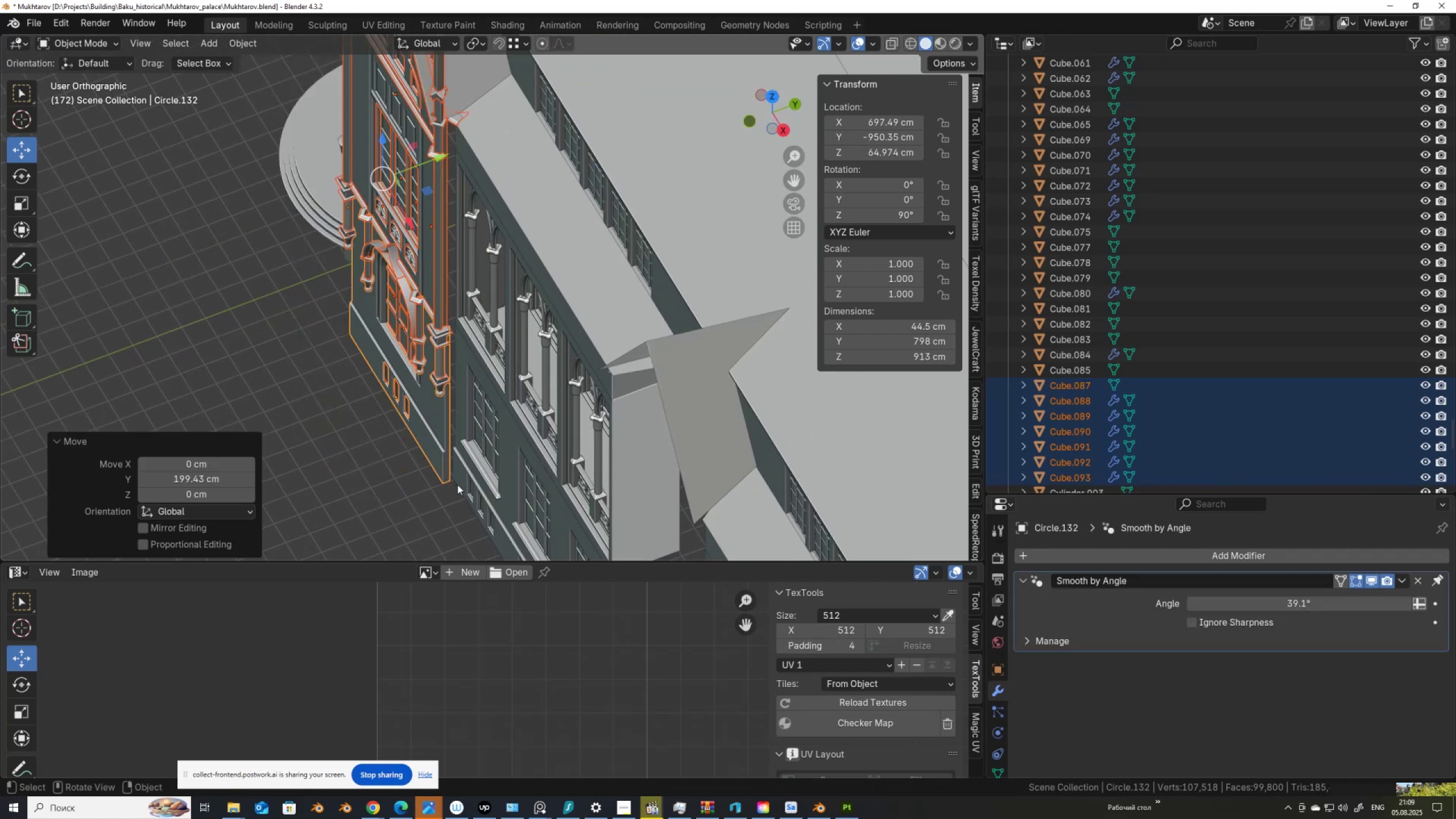 
scroll: coordinate [457, 485], scroll_direction: up, amount: 2.0
 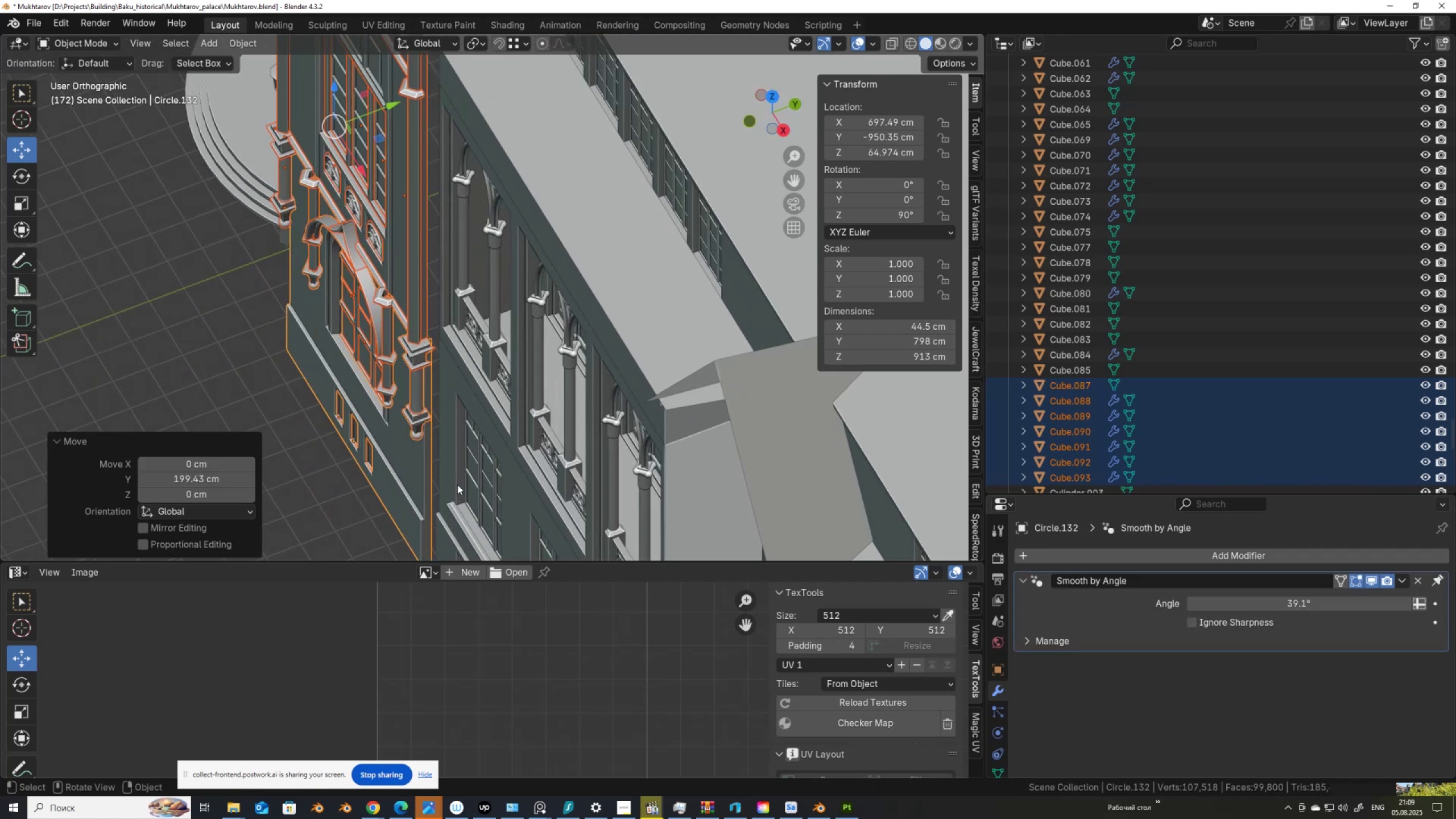 
hold_key(key=ShiftLeft, duration=0.36)
 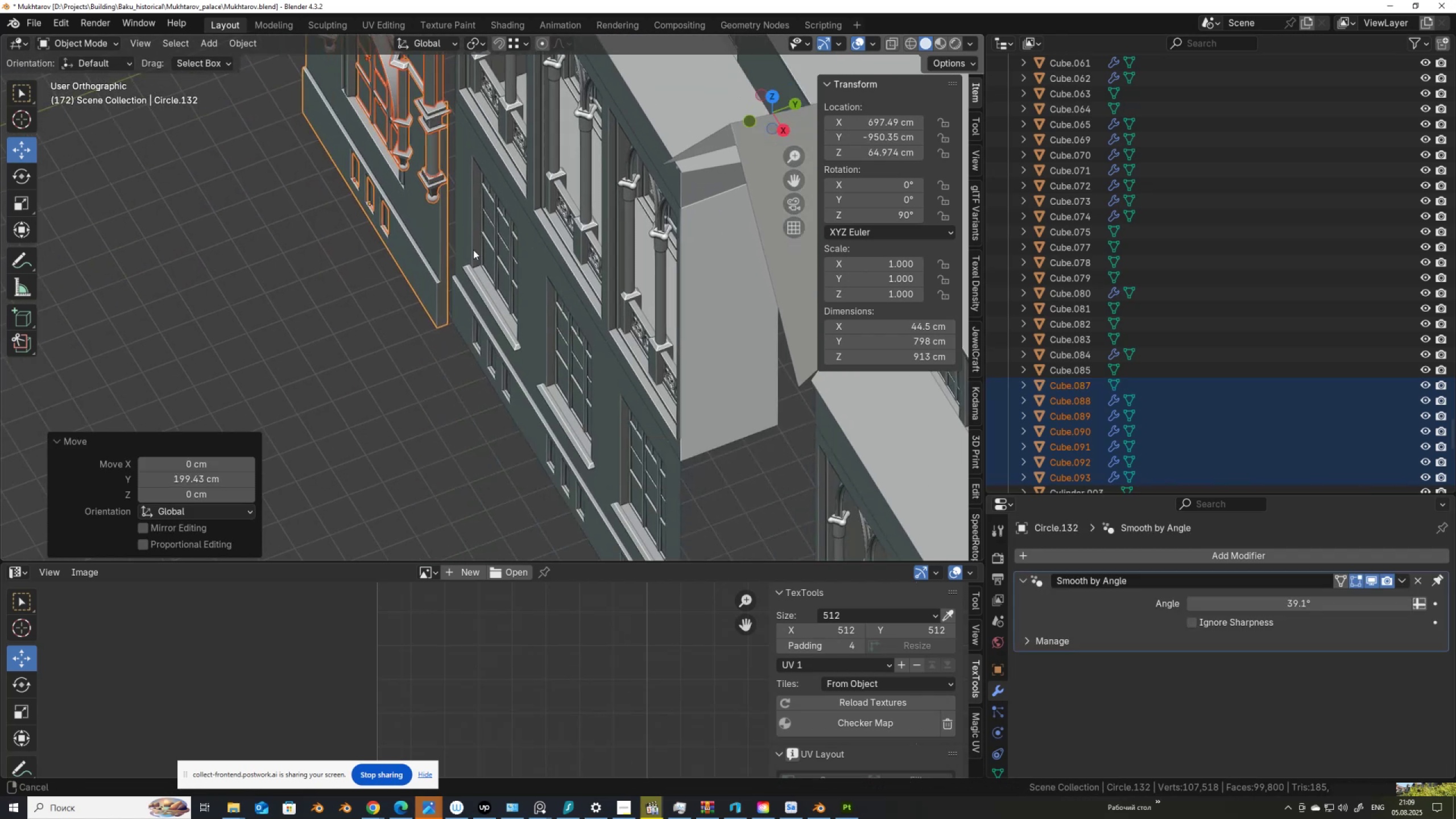 
scroll: coordinate [394, 279], scroll_direction: up, amount: 7.0
 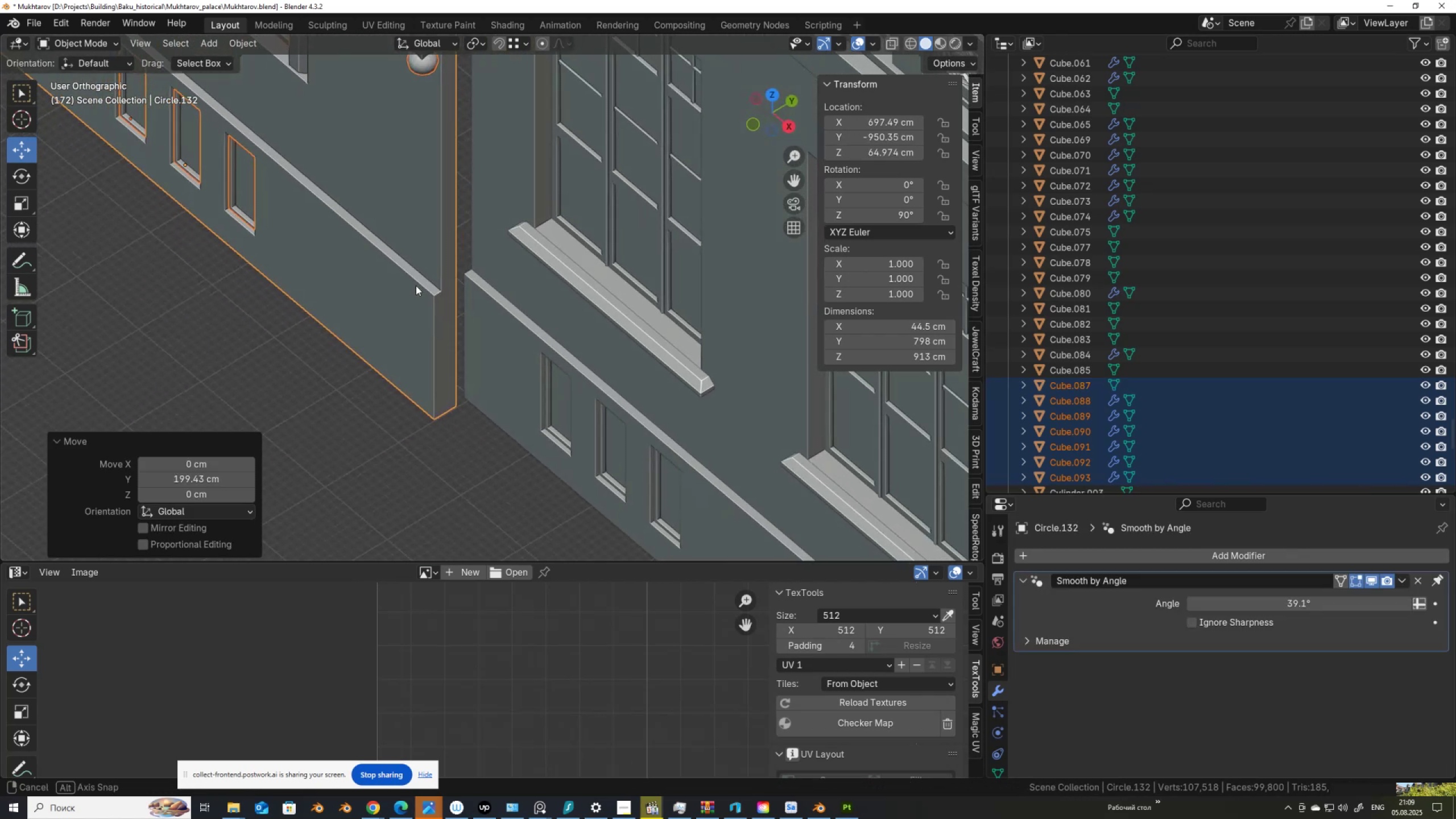 
scroll: coordinate [432, 300], scroll_direction: down, amount: 3.0
 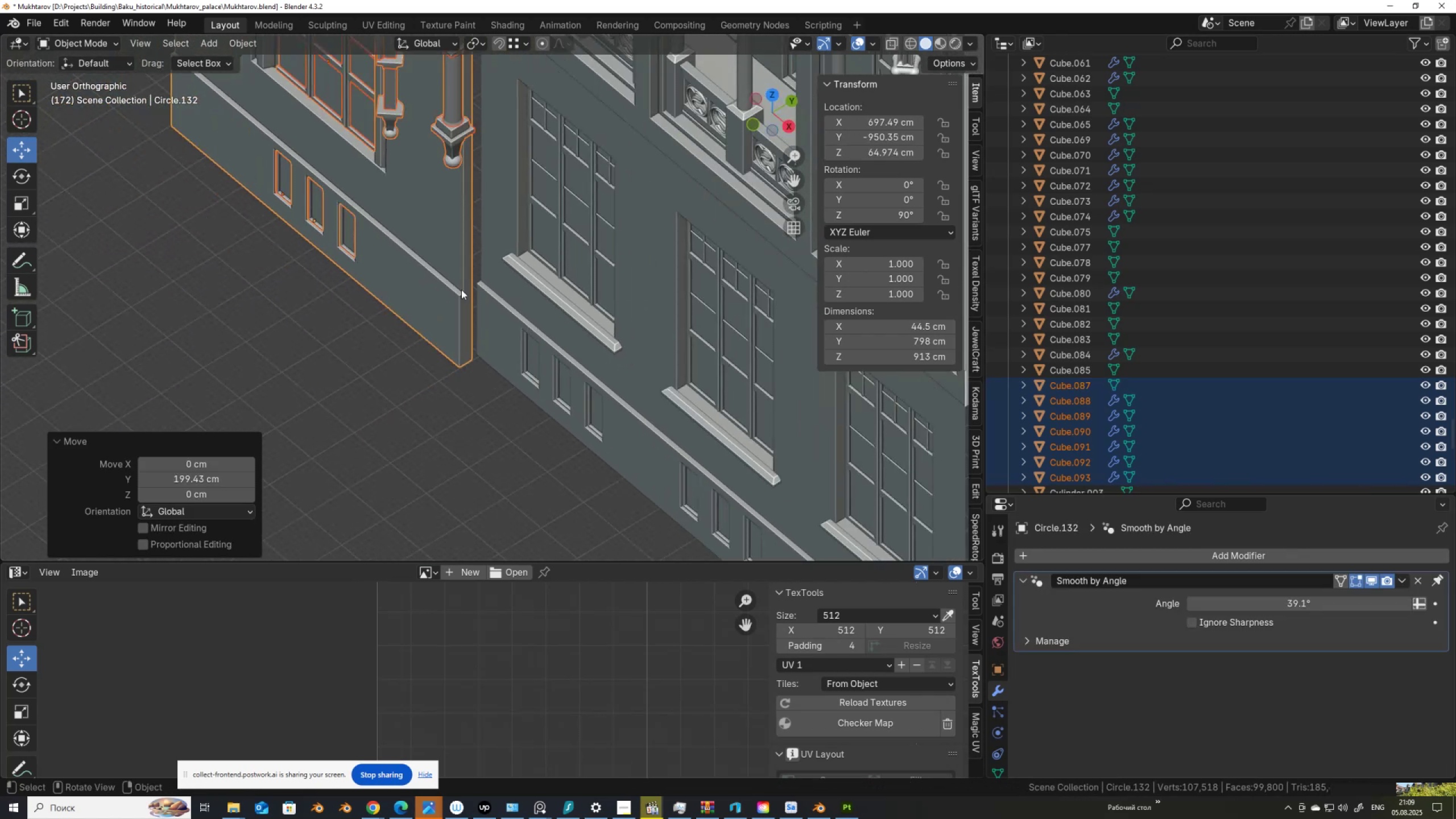 
scroll: coordinate [483, 284], scroll_direction: up, amount: 4.0
 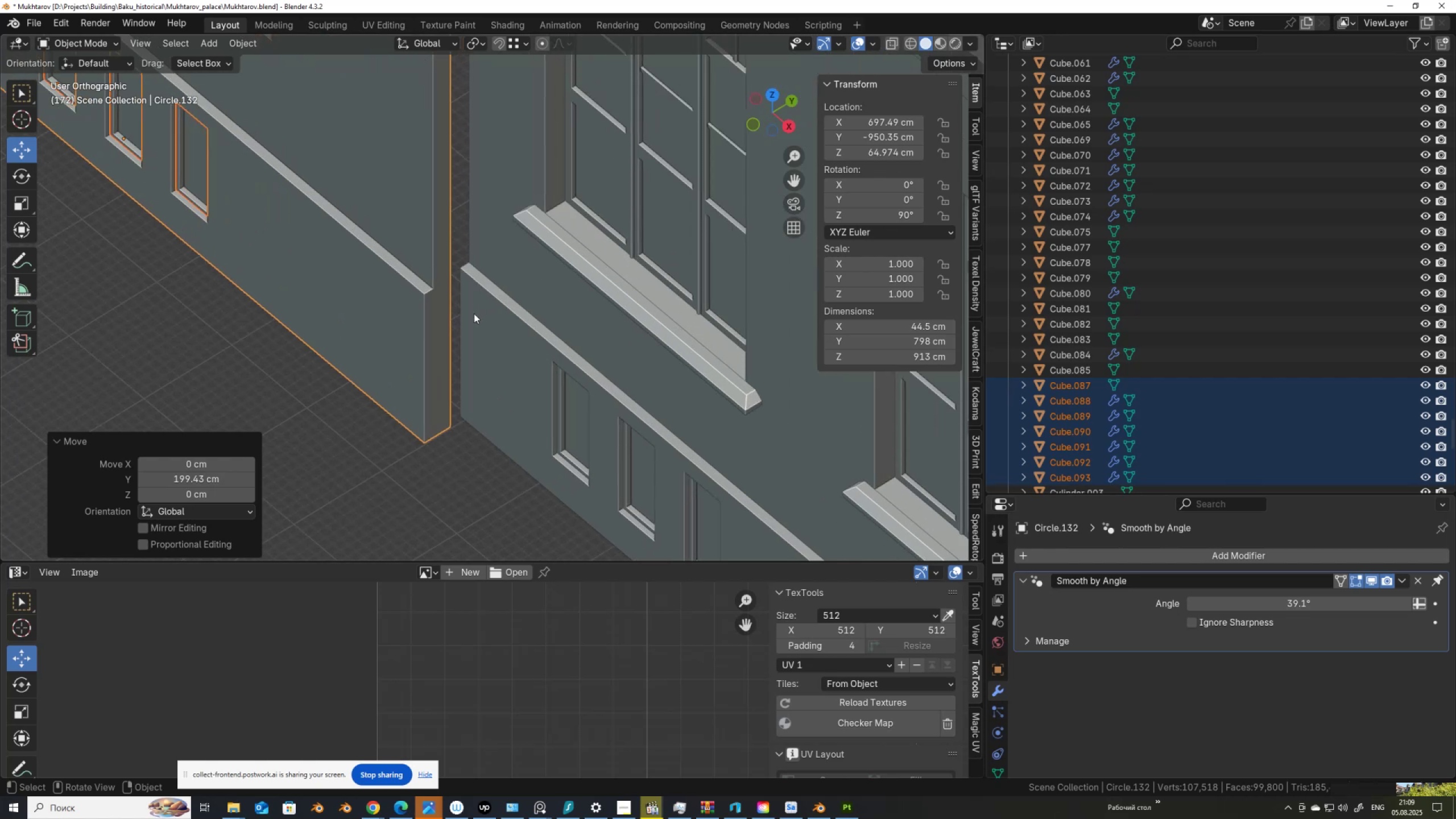 
scroll: coordinate [477, 325], scroll_direction: down, amount: 4.0
 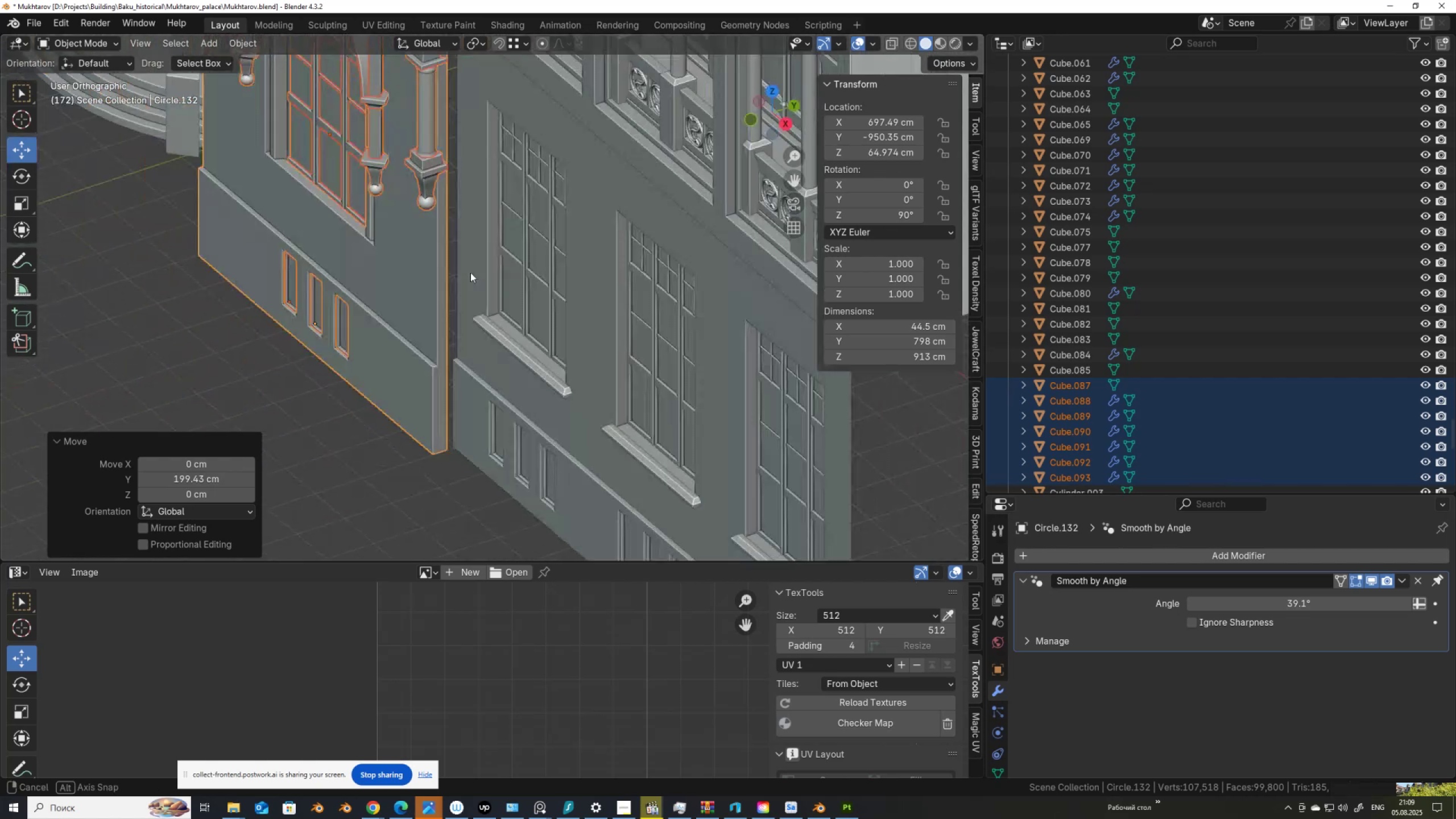 
scroll: coordinate [397, 329], scroll_direction: up, amount: 4.0
 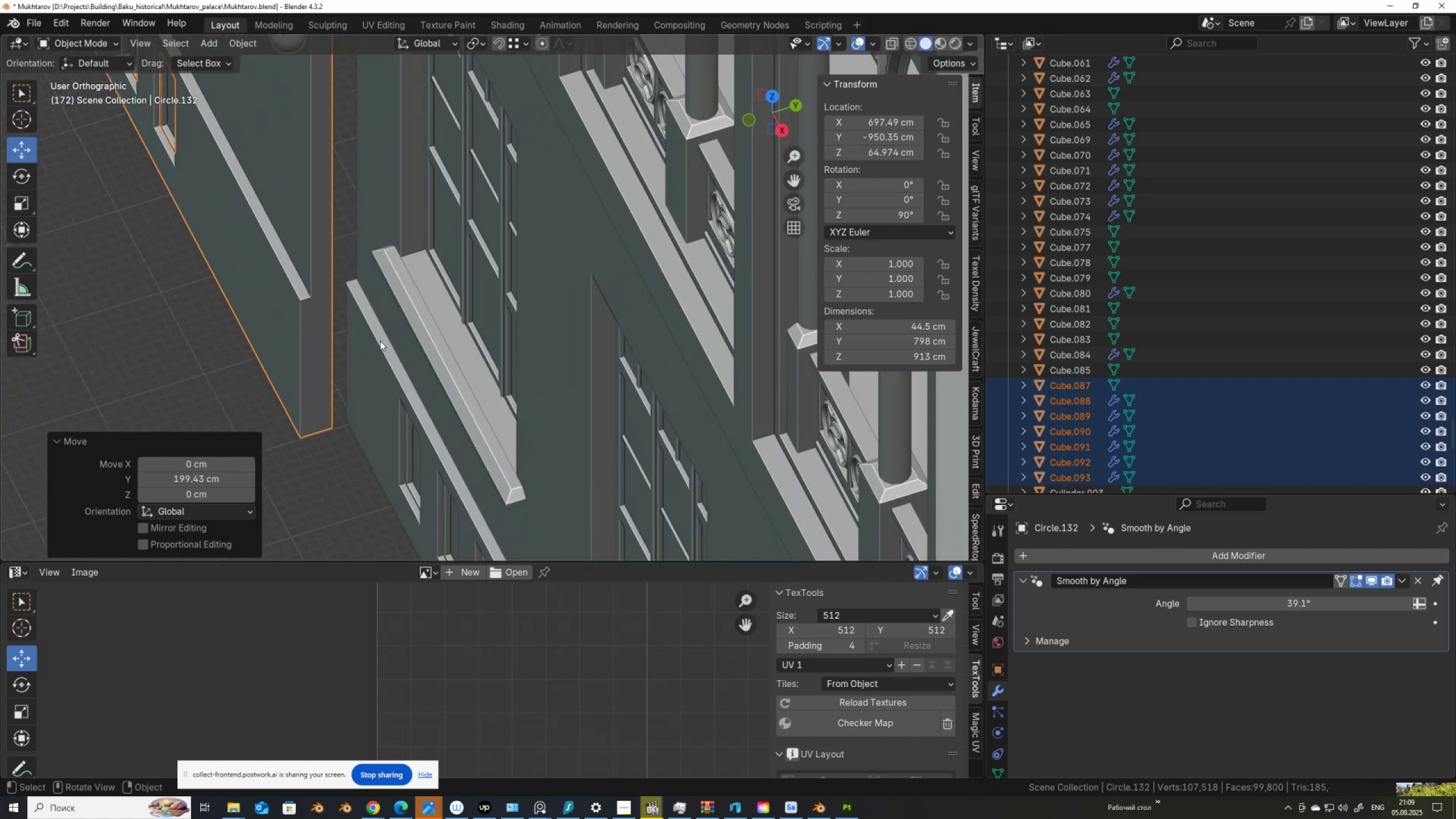 
type(gxy)
 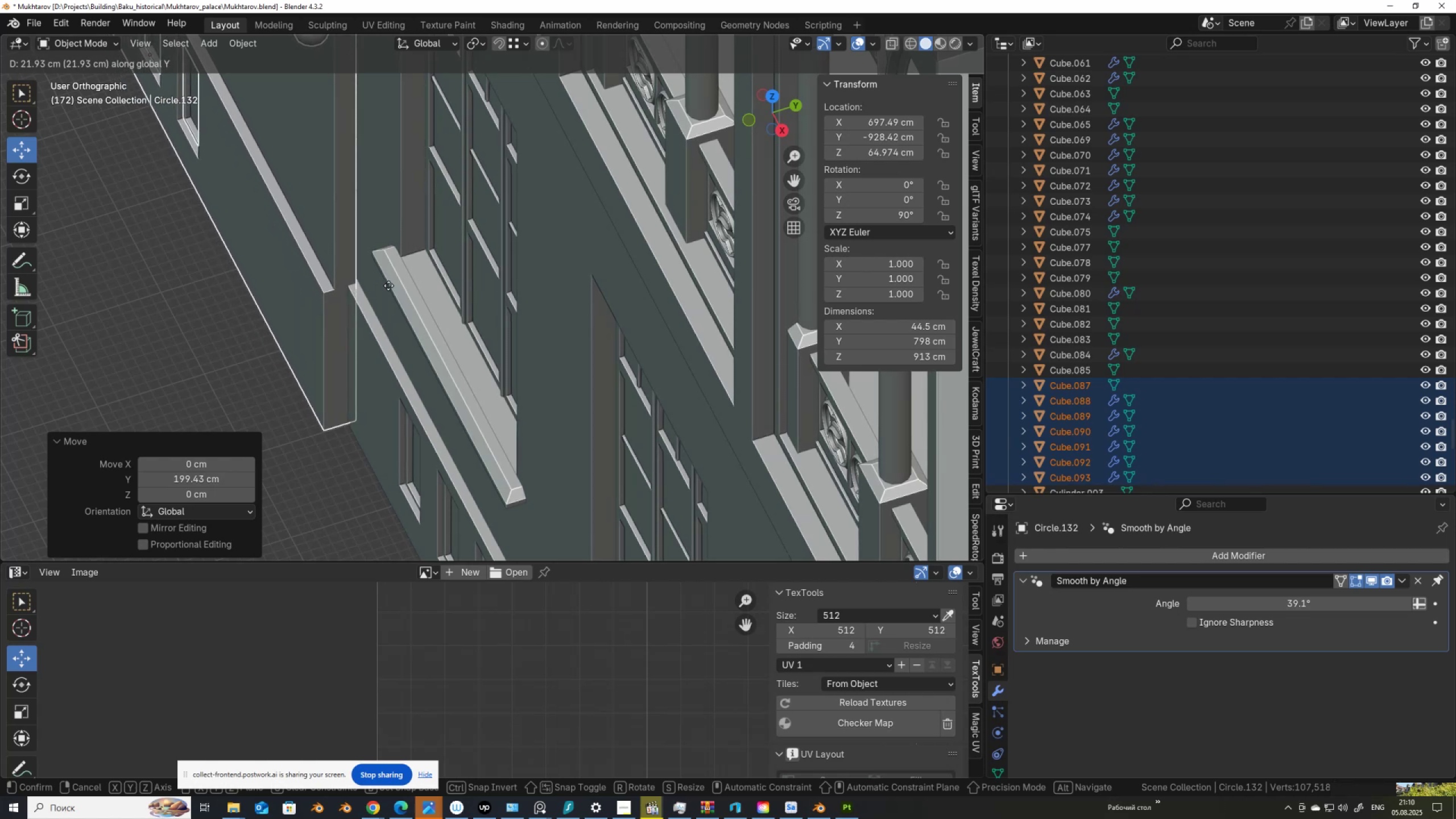 
wait(7.04)
 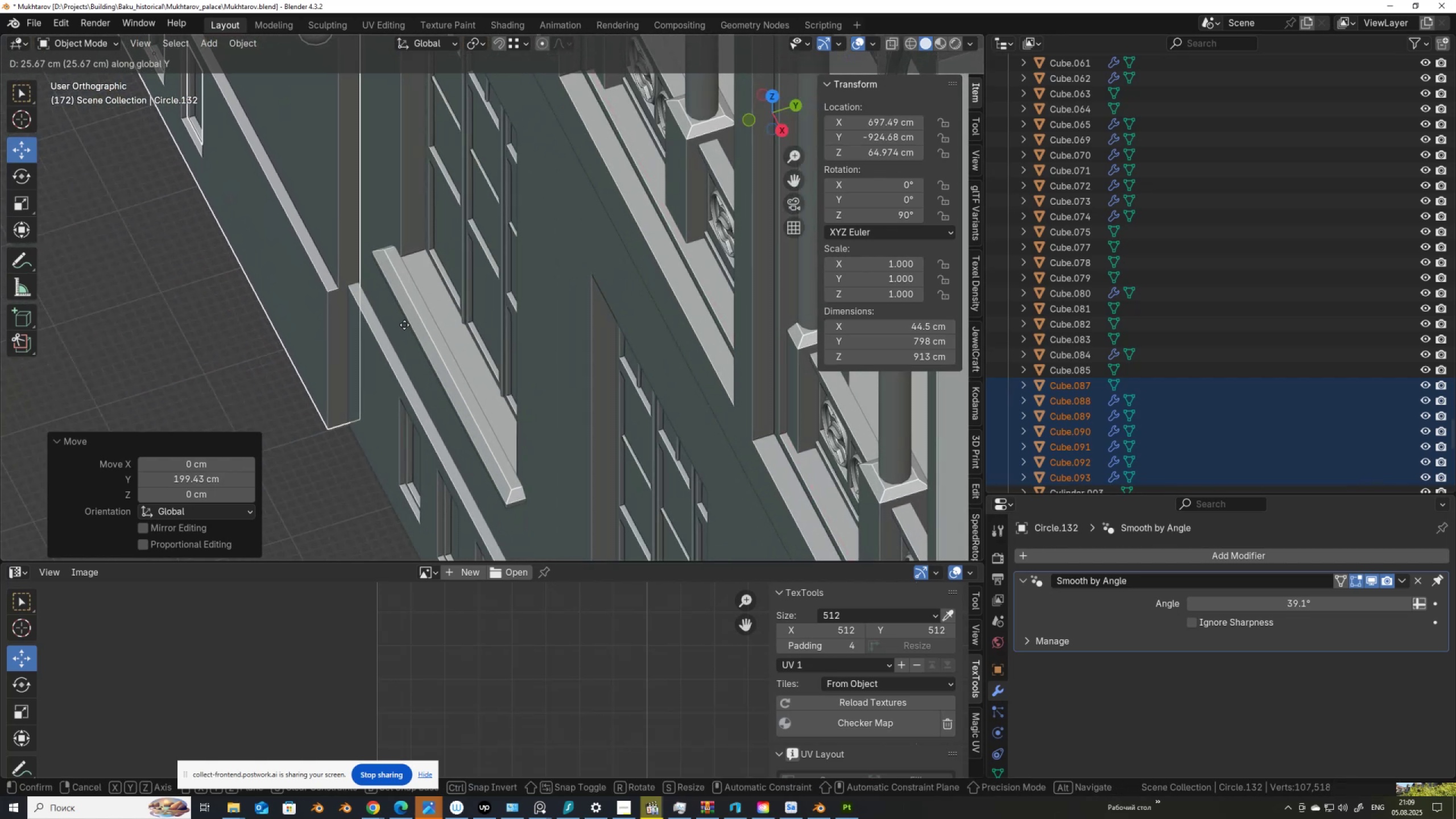 
left_click([390, 287])
 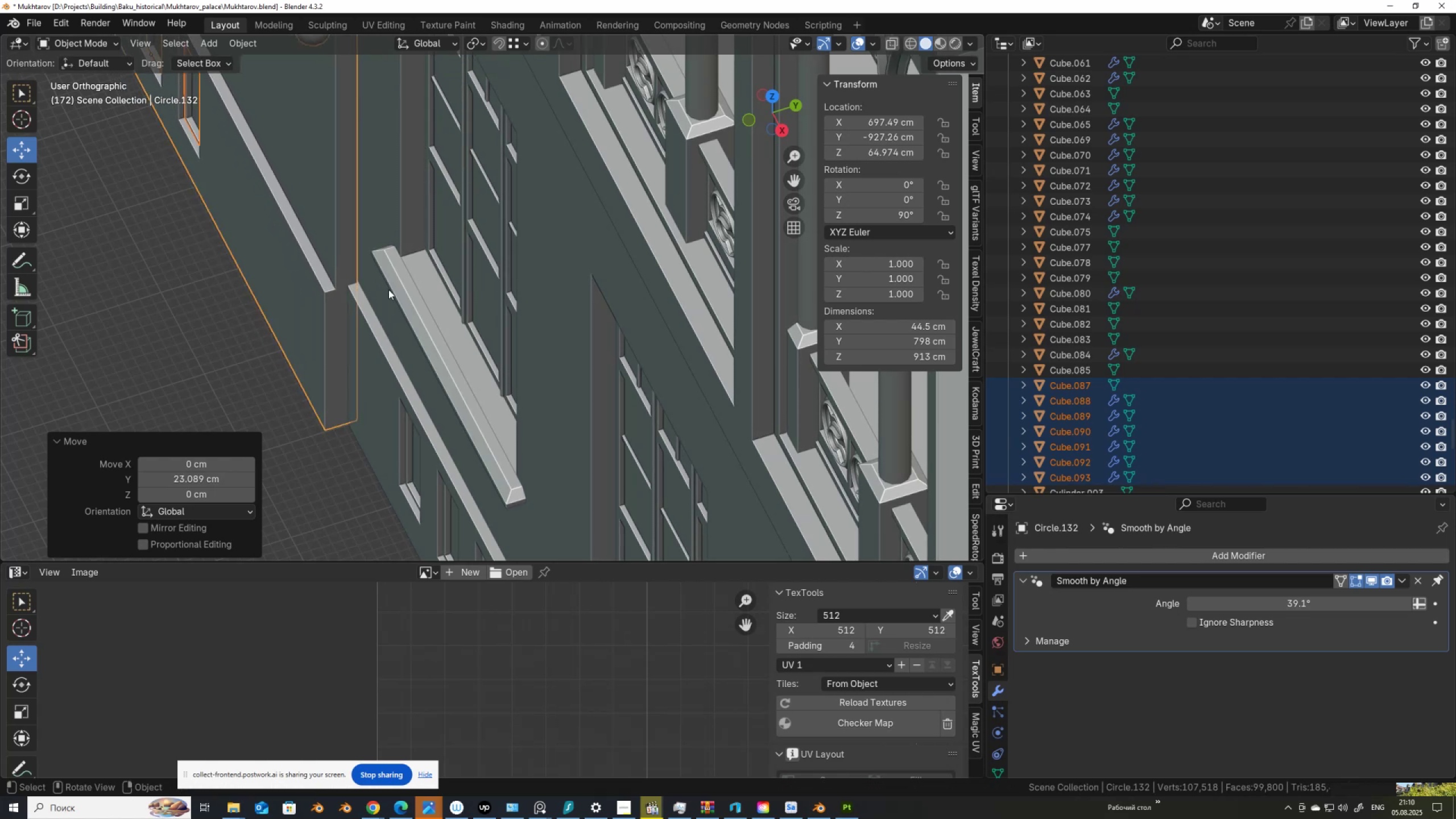 
scroll: coordinate [387, 303], scroll_direction: down, amount: 6.0
 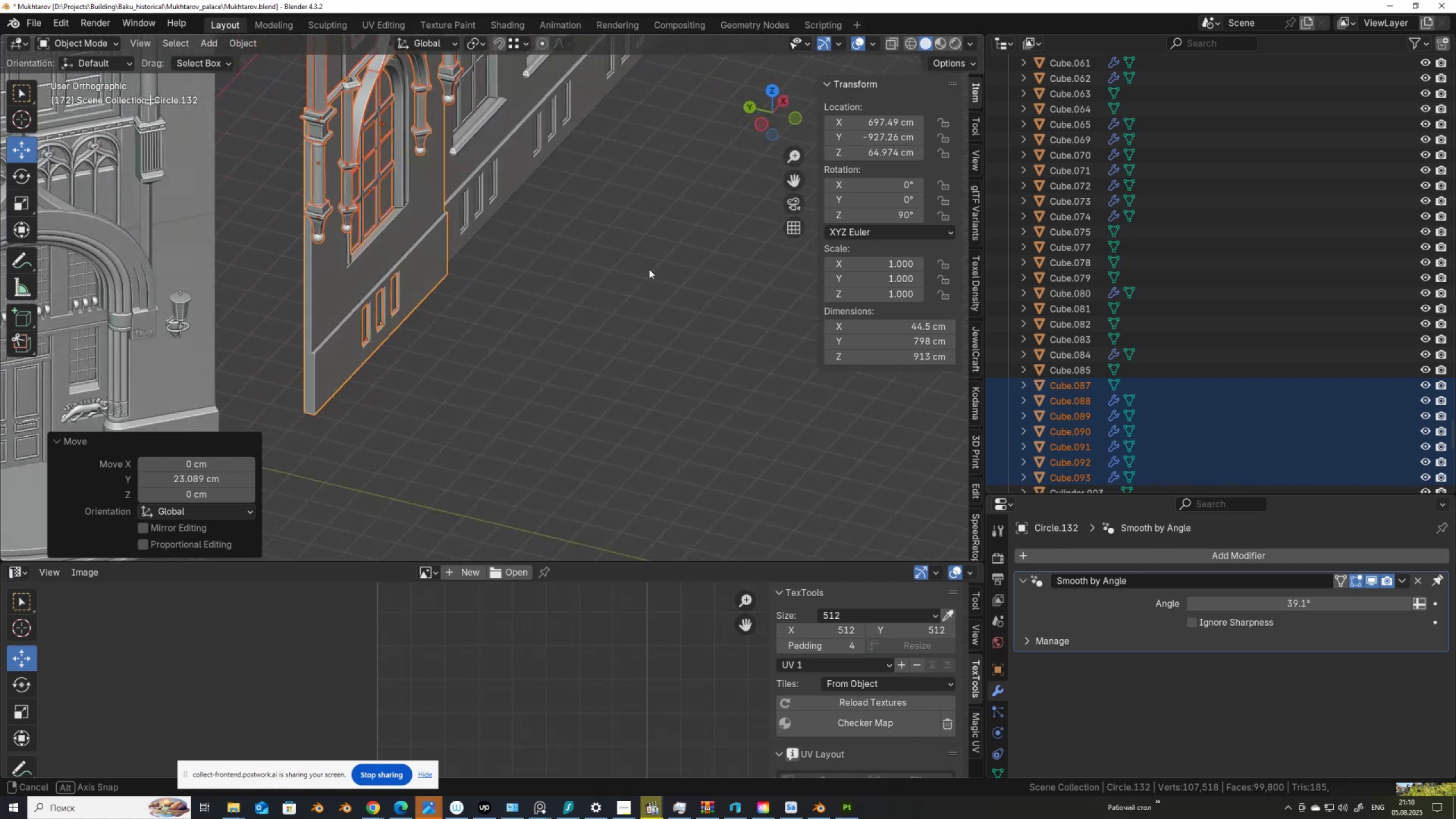 
hold_key(key=ShiftLeft, duration=1.1)
 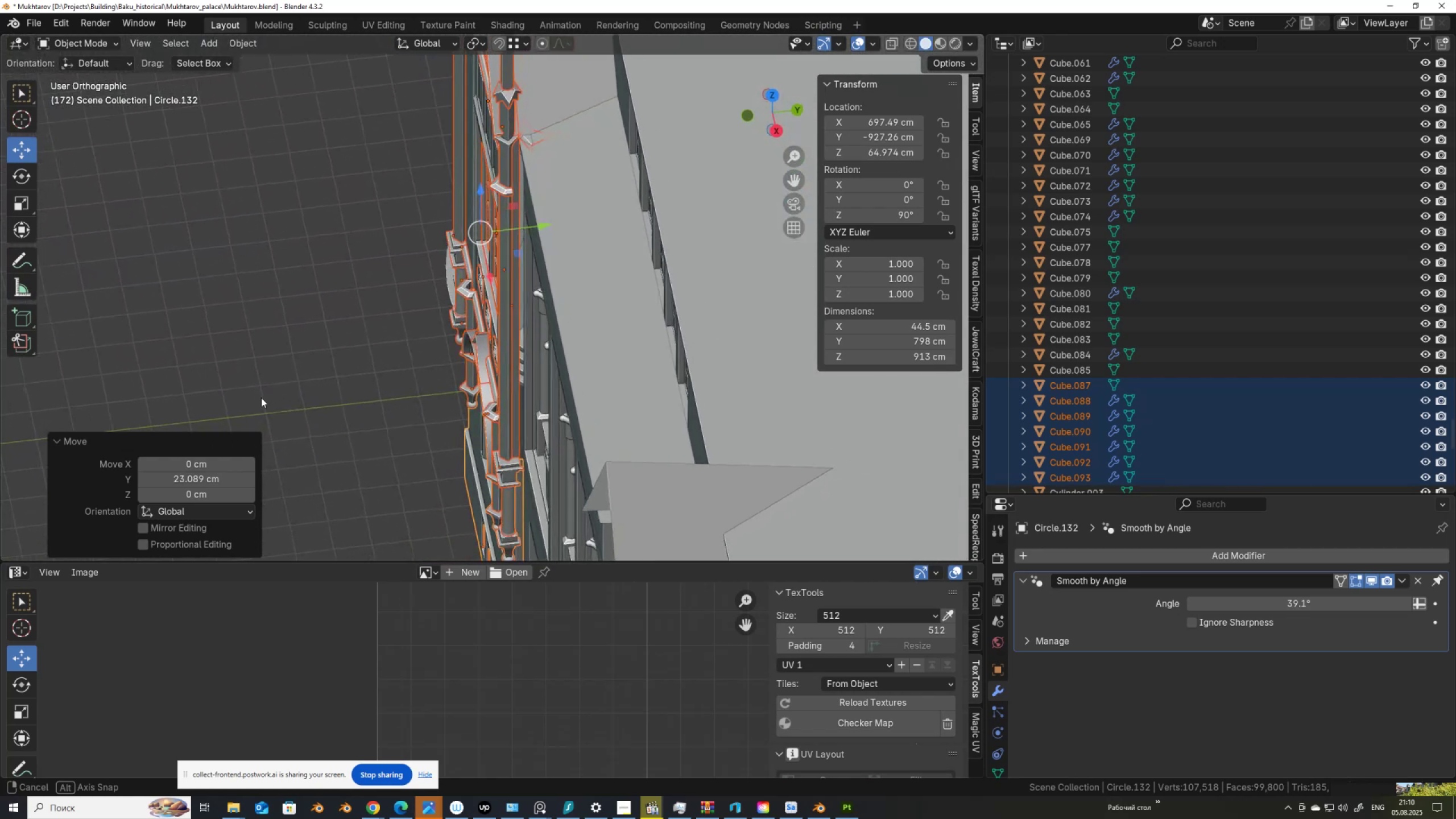 
wait(6.17)
 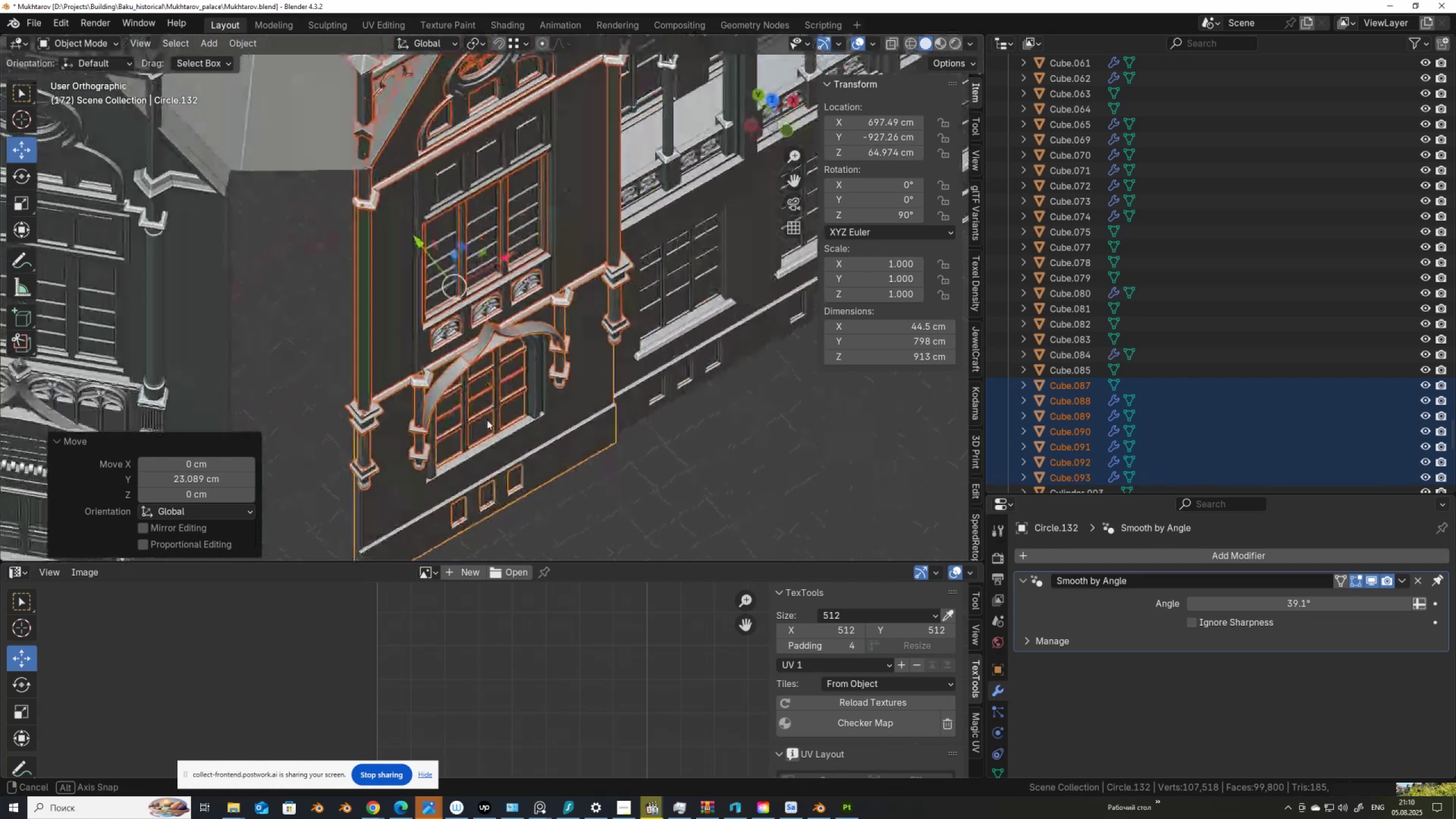 
scroll: coordinate [566, 202], scroll_direction: up, amount: 4.0
 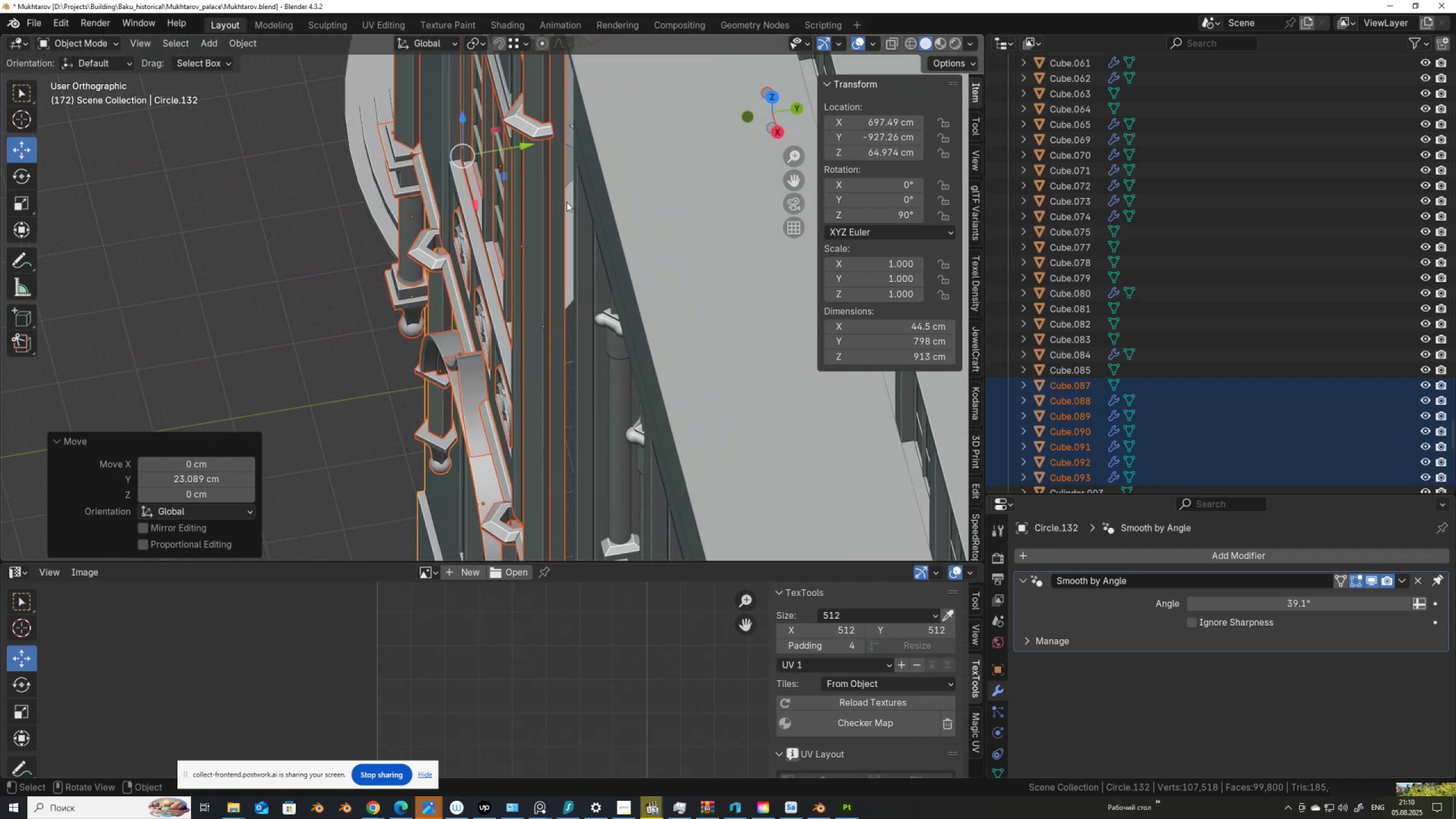 
hold_key(key=ShiftLeft, duration=0.49)
 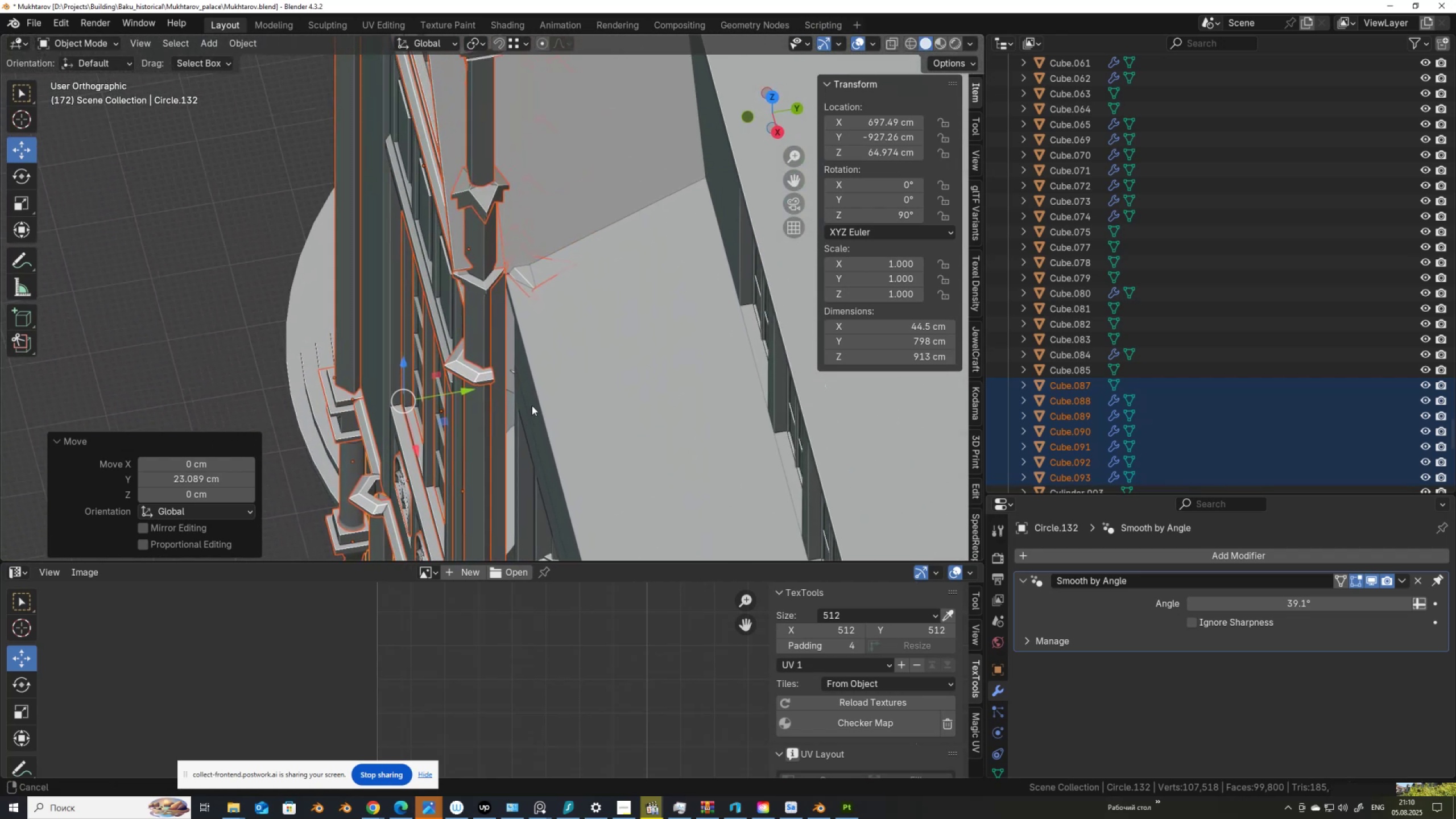 
scroll: coordinate [535, 345], scroll_direction: up, amount: 4.0
 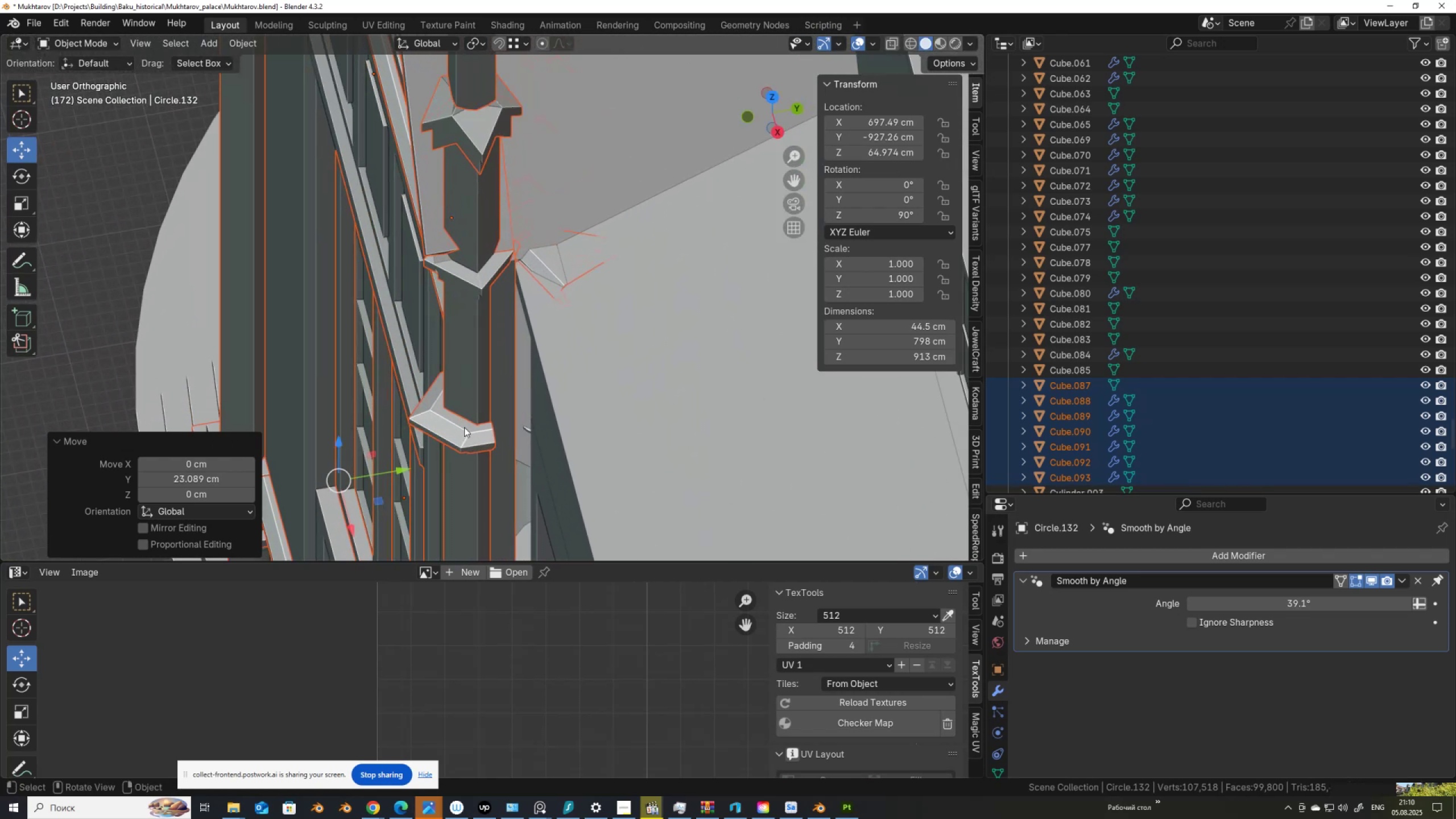 
scroll: coordinate [481, 392], scroll_direction: down, amount: 2.0
 